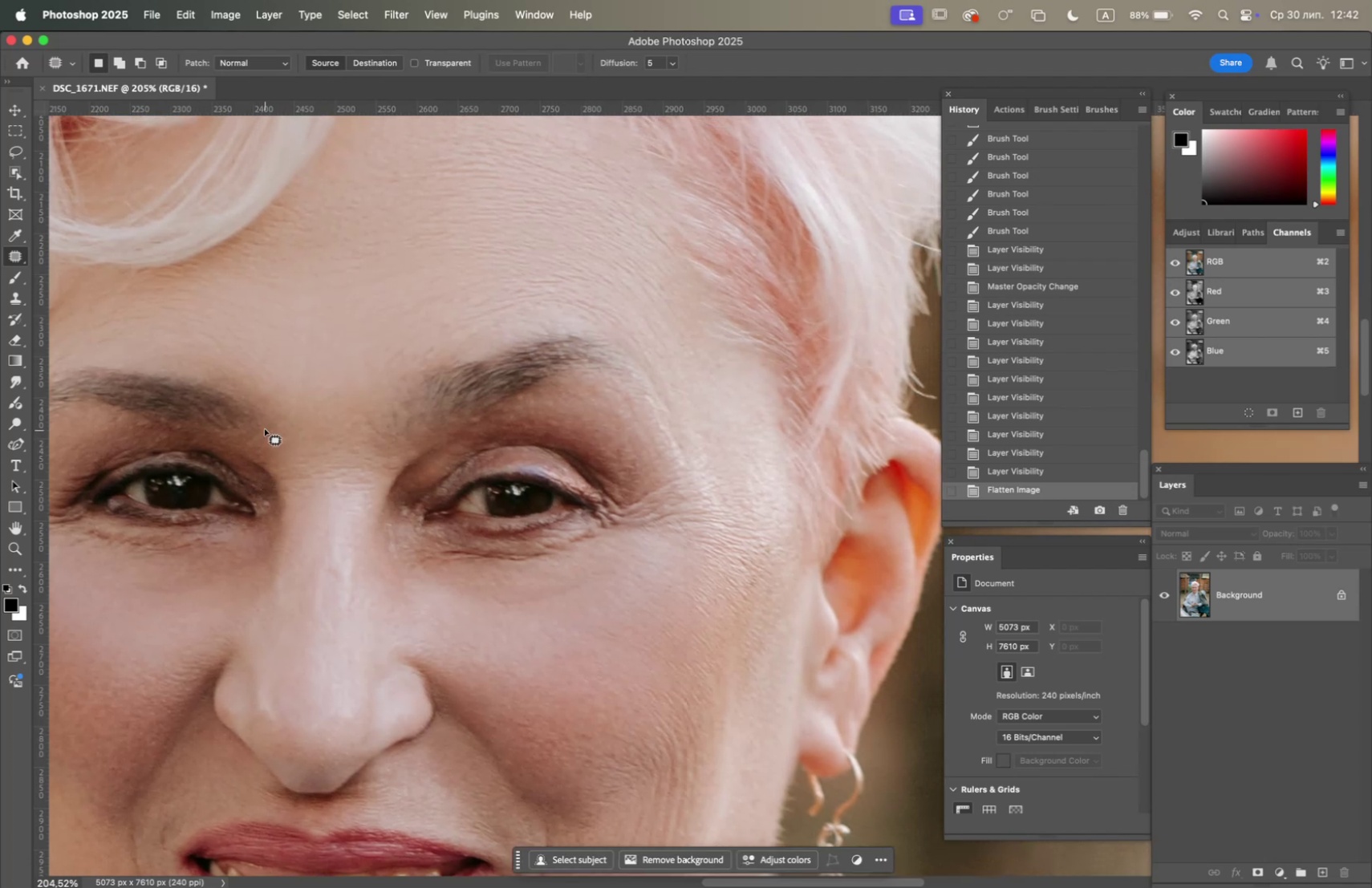 
hold_key(key=OptionLeft, duration=0.45)
scroll: coordinate [274, 430], scroll_direction: up, amount: 2.0
 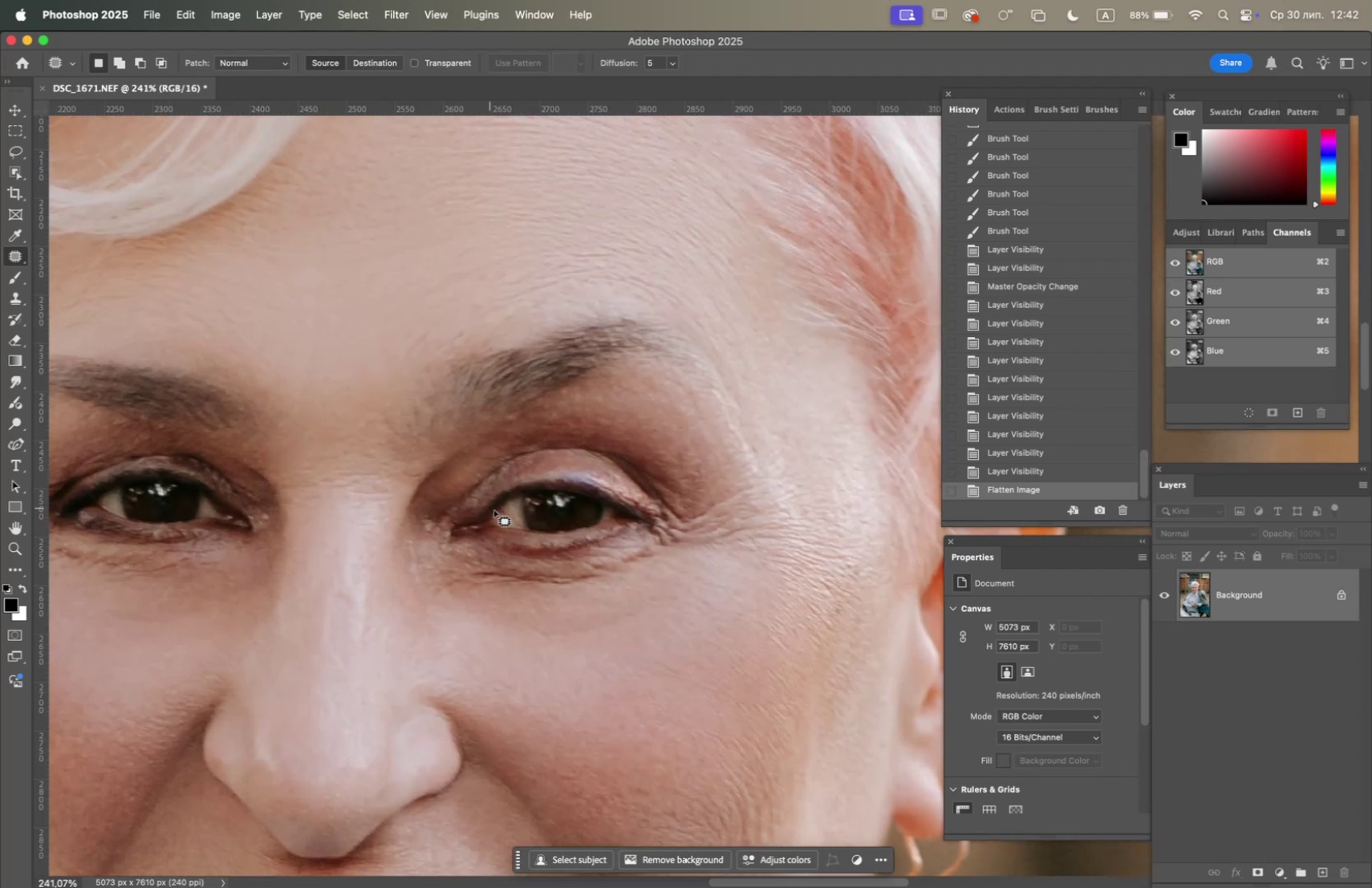 
left_click_drag(start_coordinate=[509, 508], to_coordinate=[524, 521])
 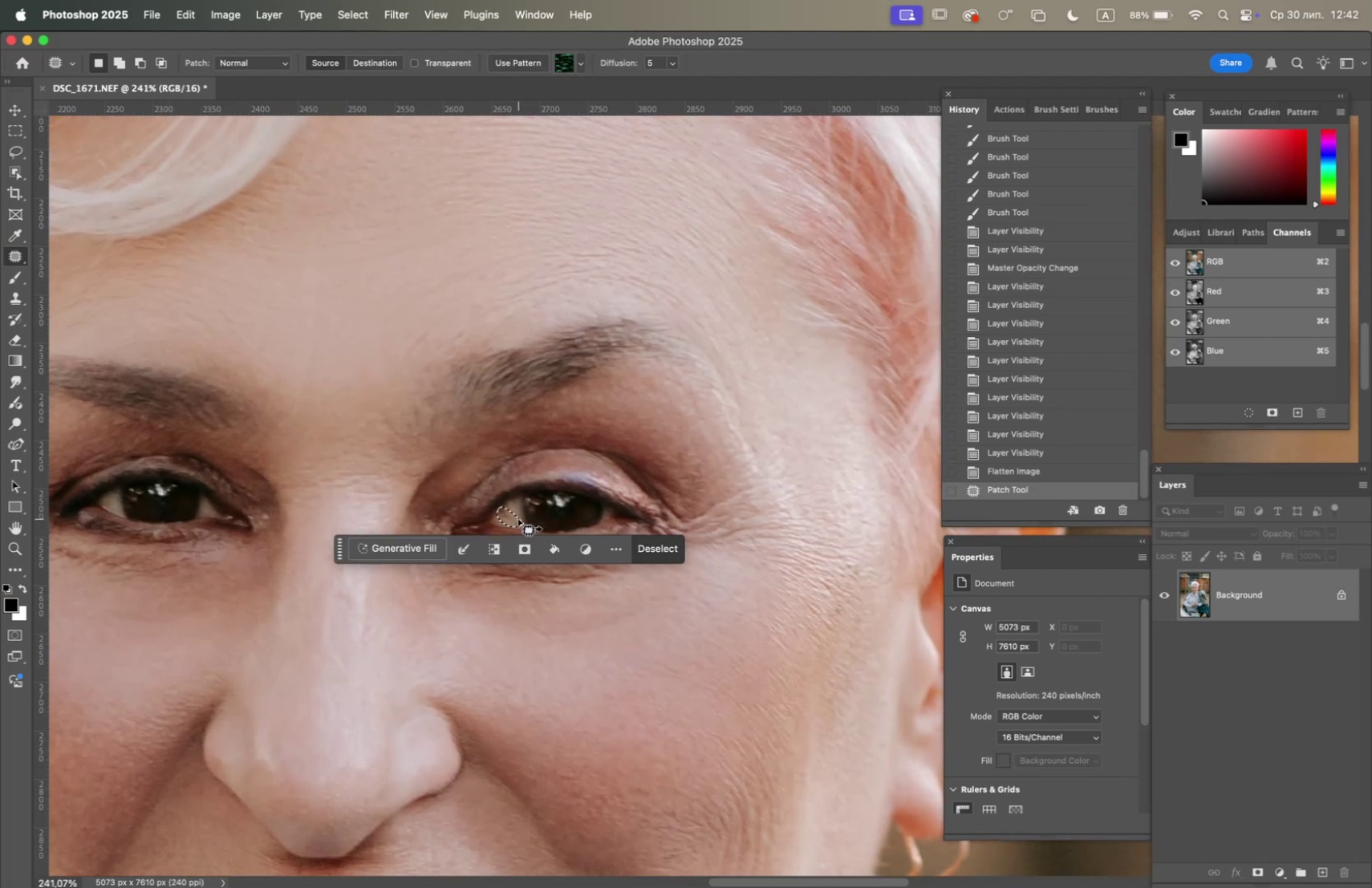 
key(F5)
 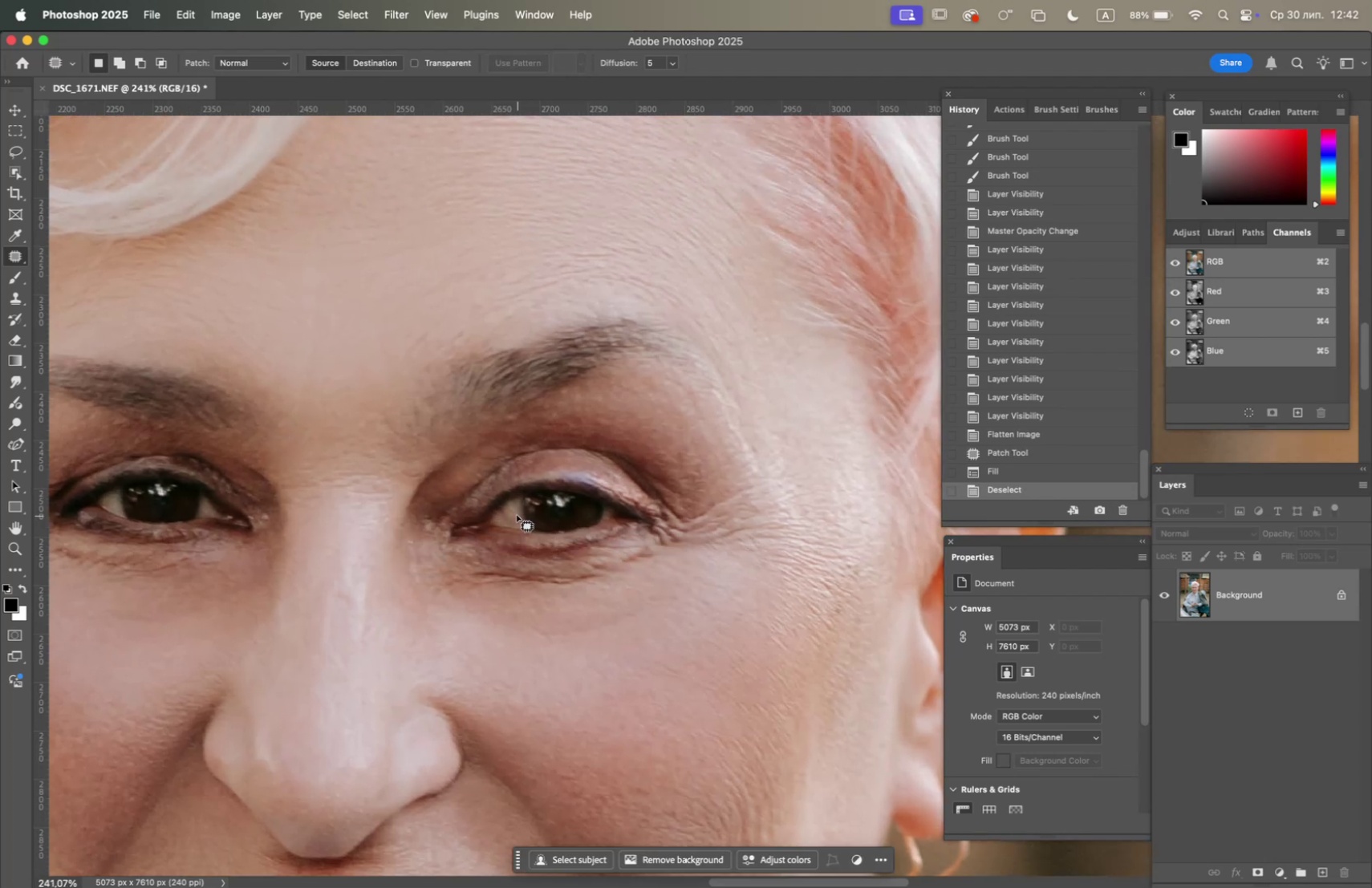 
left_click_drag(start_coordinate=[511, 513], to_coordinate=[514, 518])
 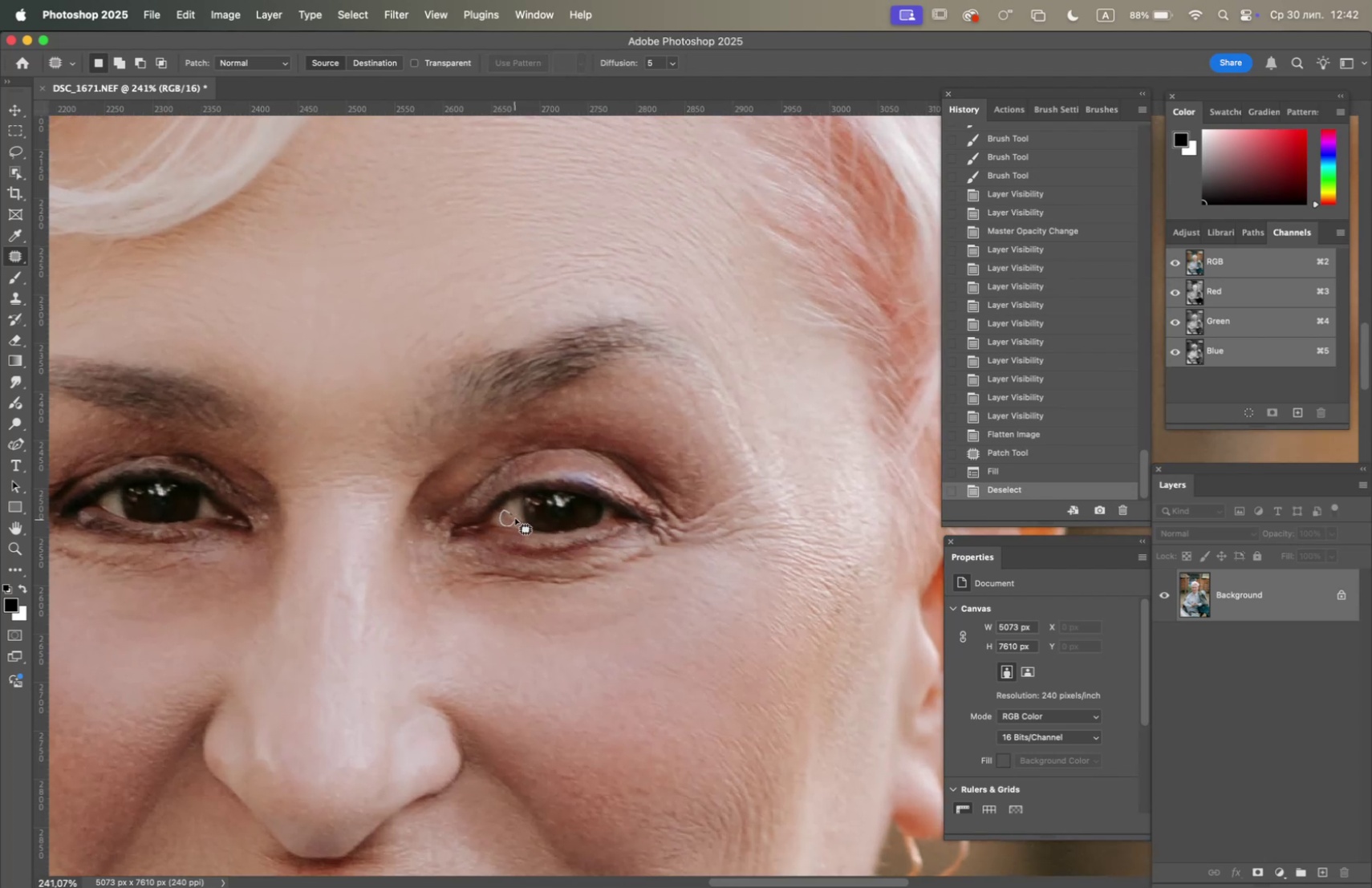 
key(F5)
 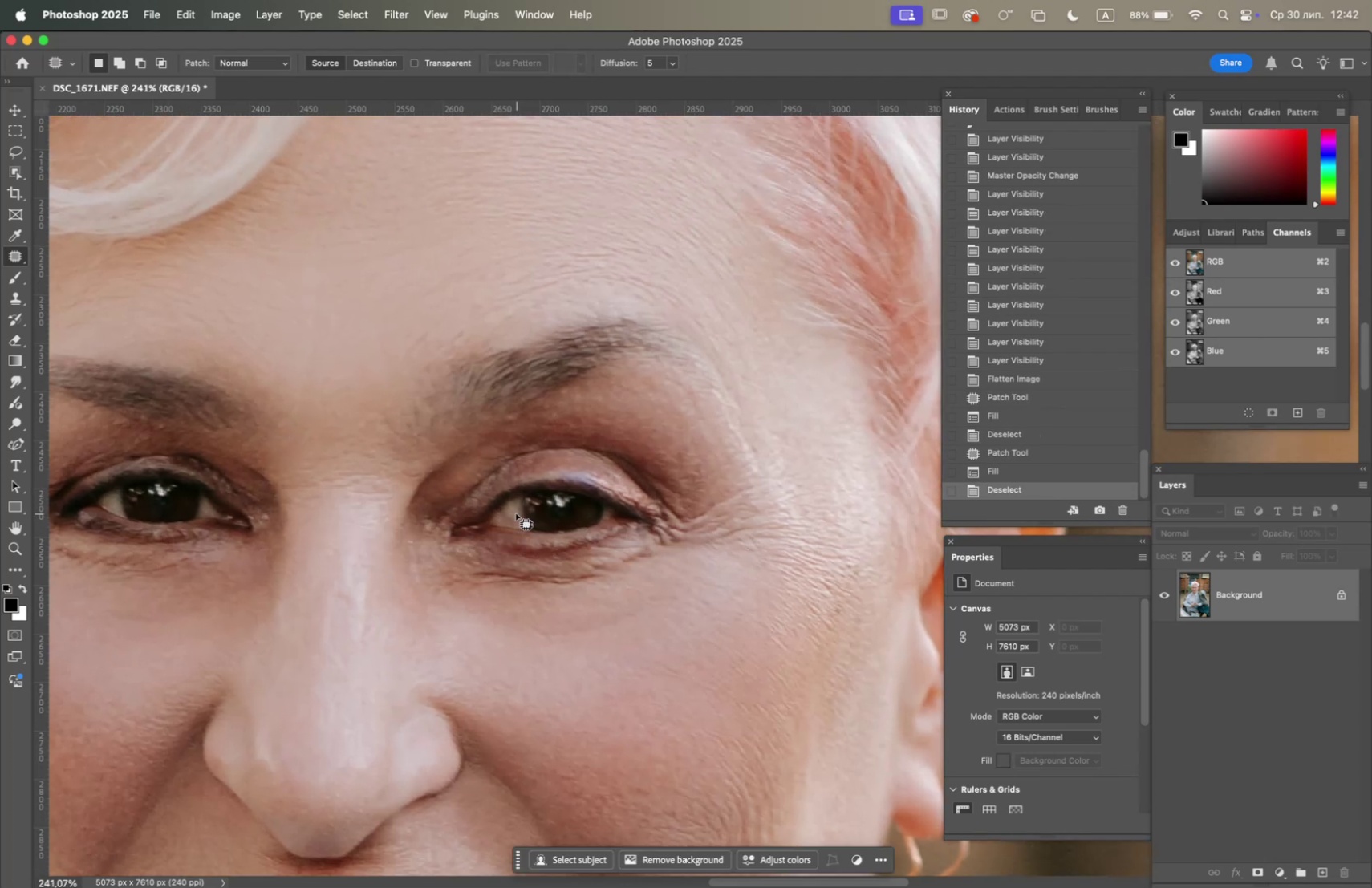 
left_click_drag(start_coordinate=[515, 513], to_coordinate=[521, 522])
 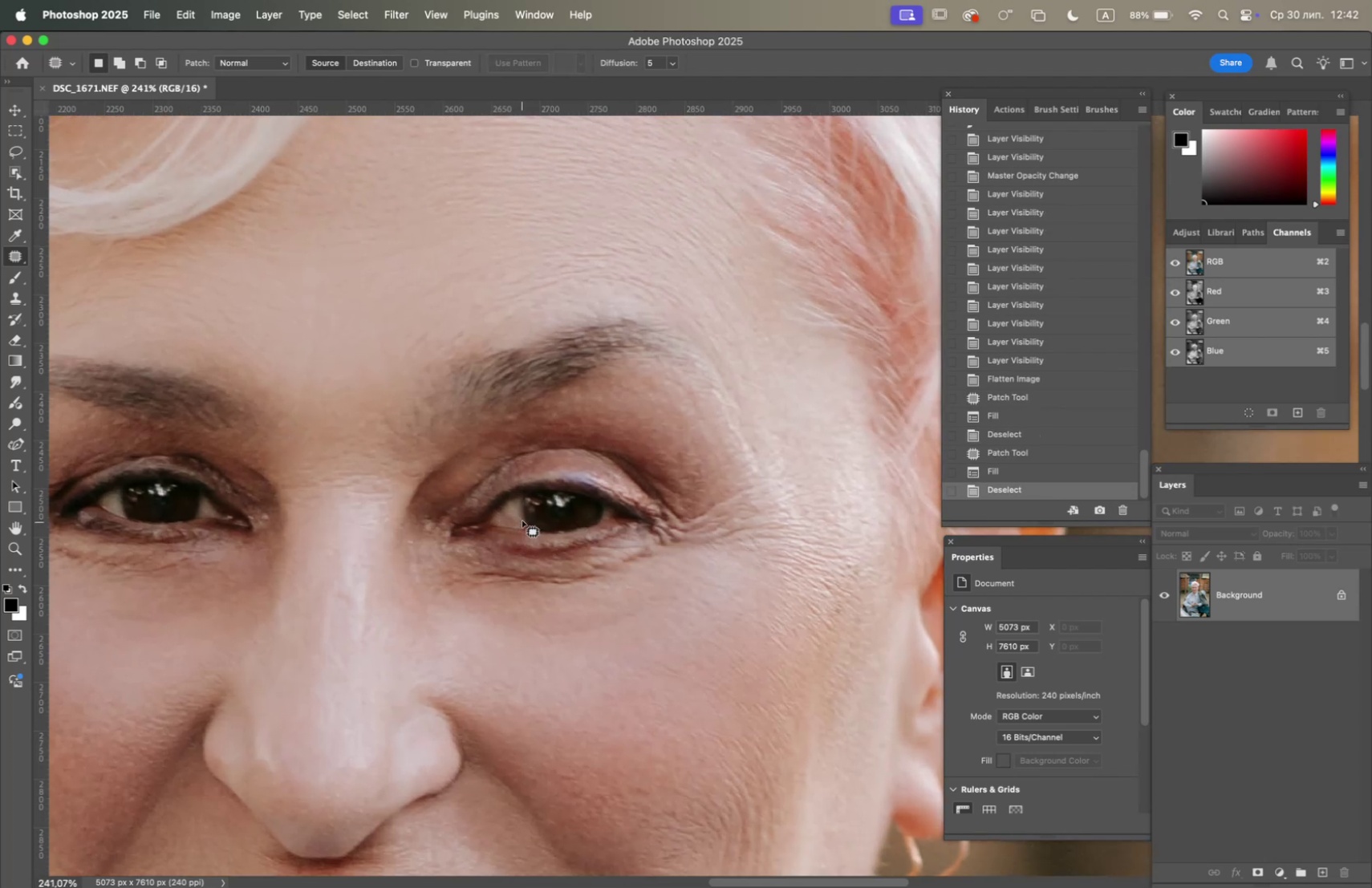 
key(F5)
 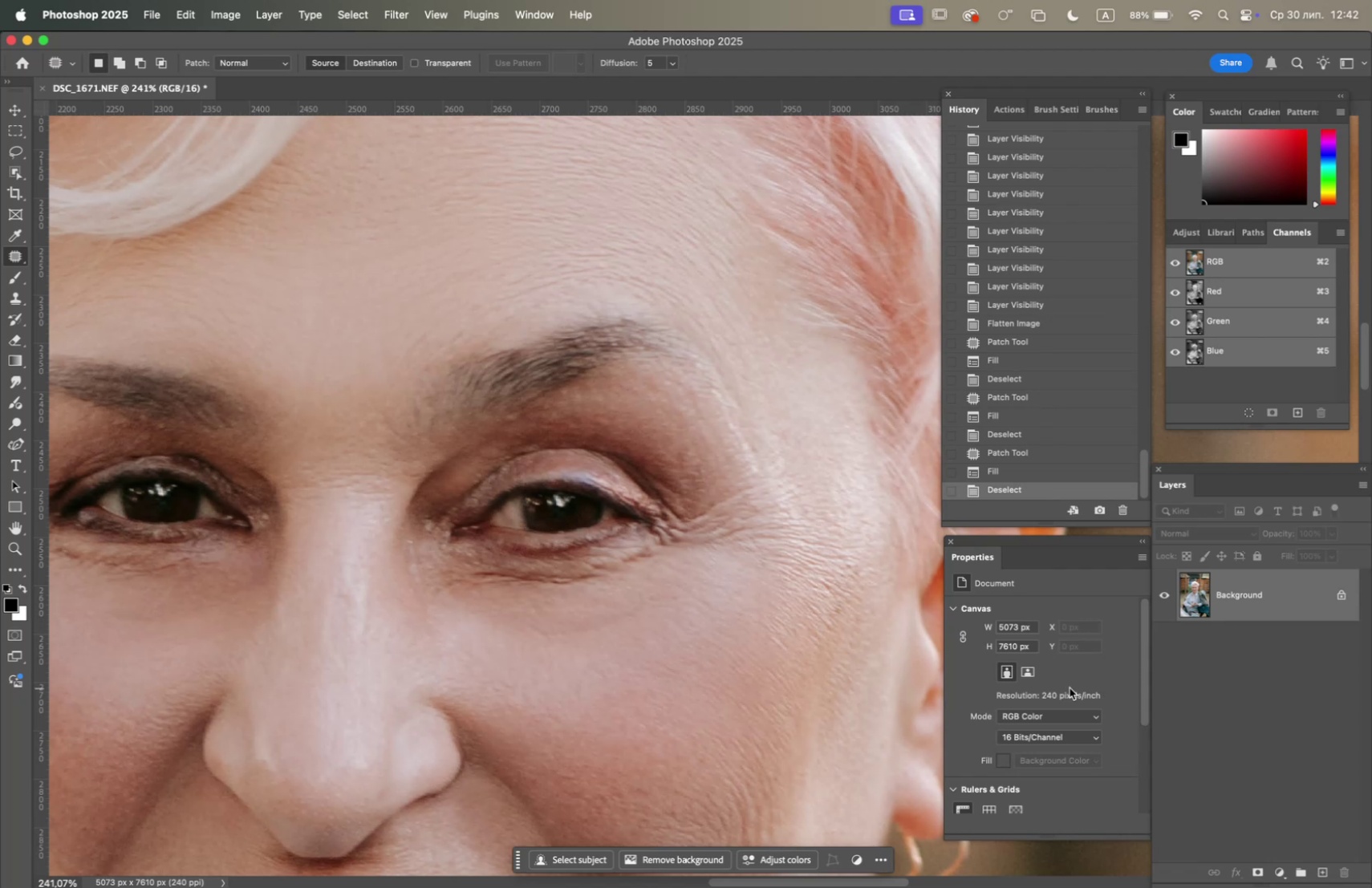 
left_click_drag(start_coordinate=[87, 511], to_coordinate=[99, 524])
 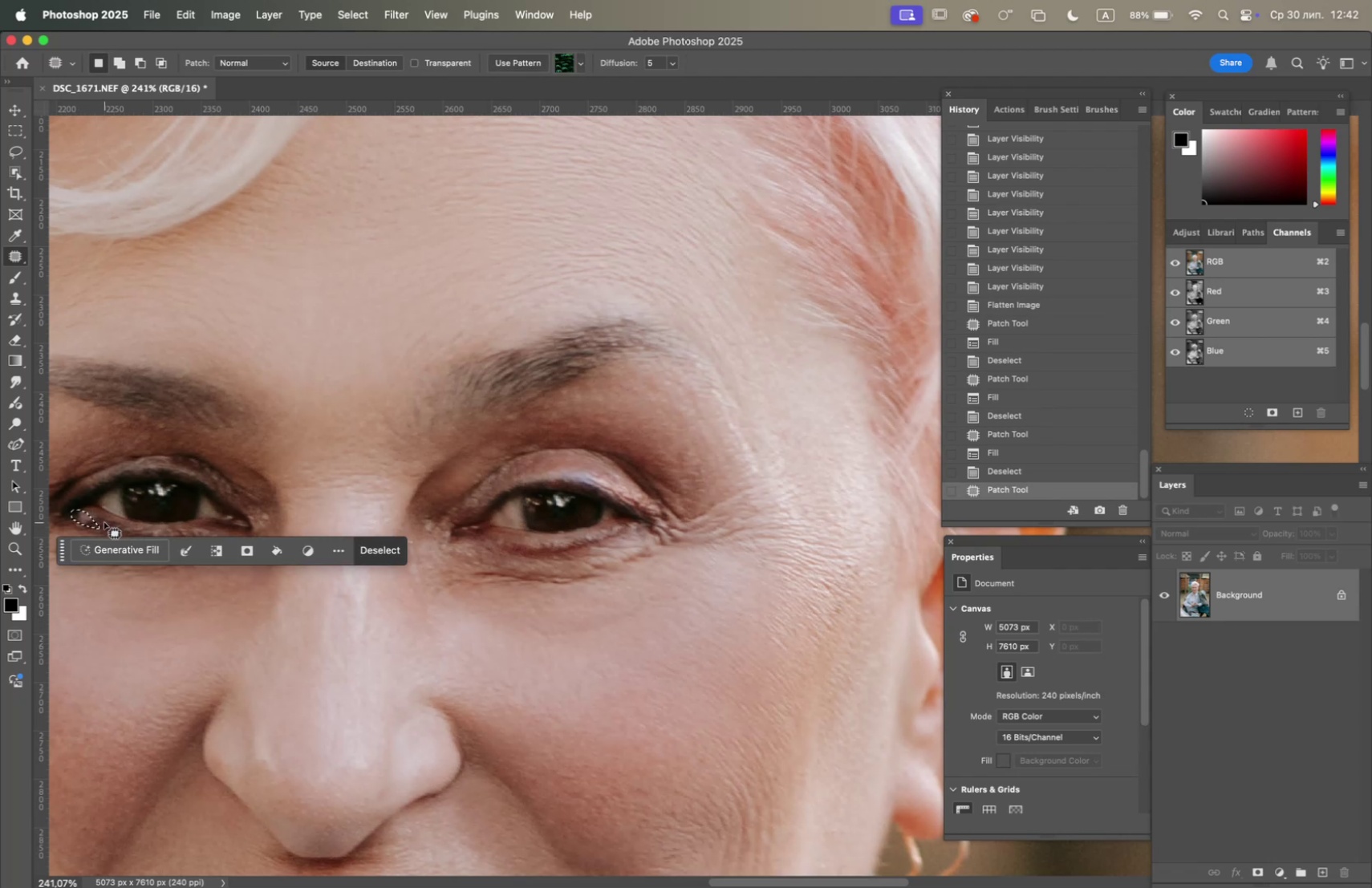 
key(F5)
 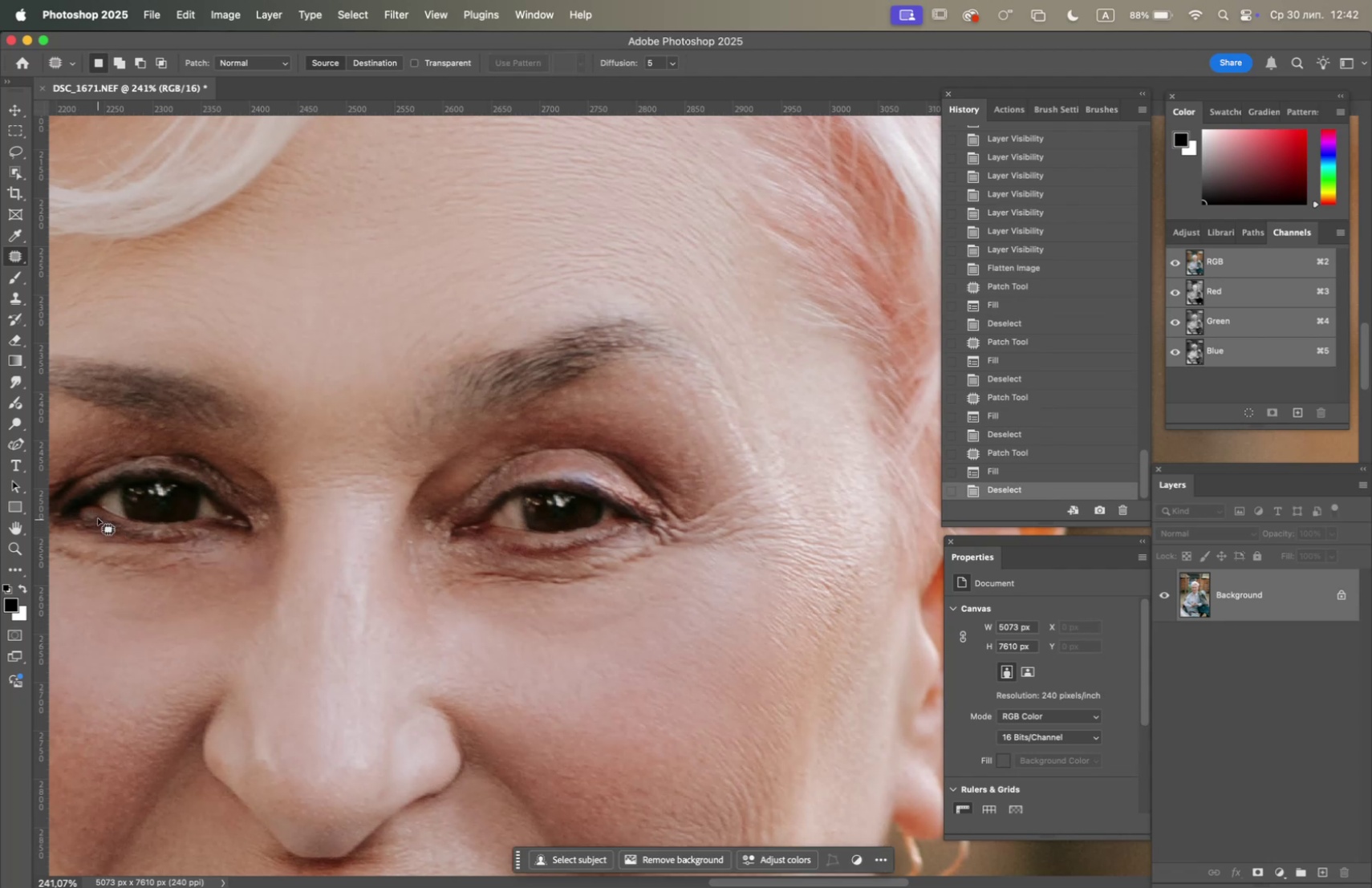 
left_click_drag(start_coordinate=[93, 512], to_coordinate=[102, 521])
 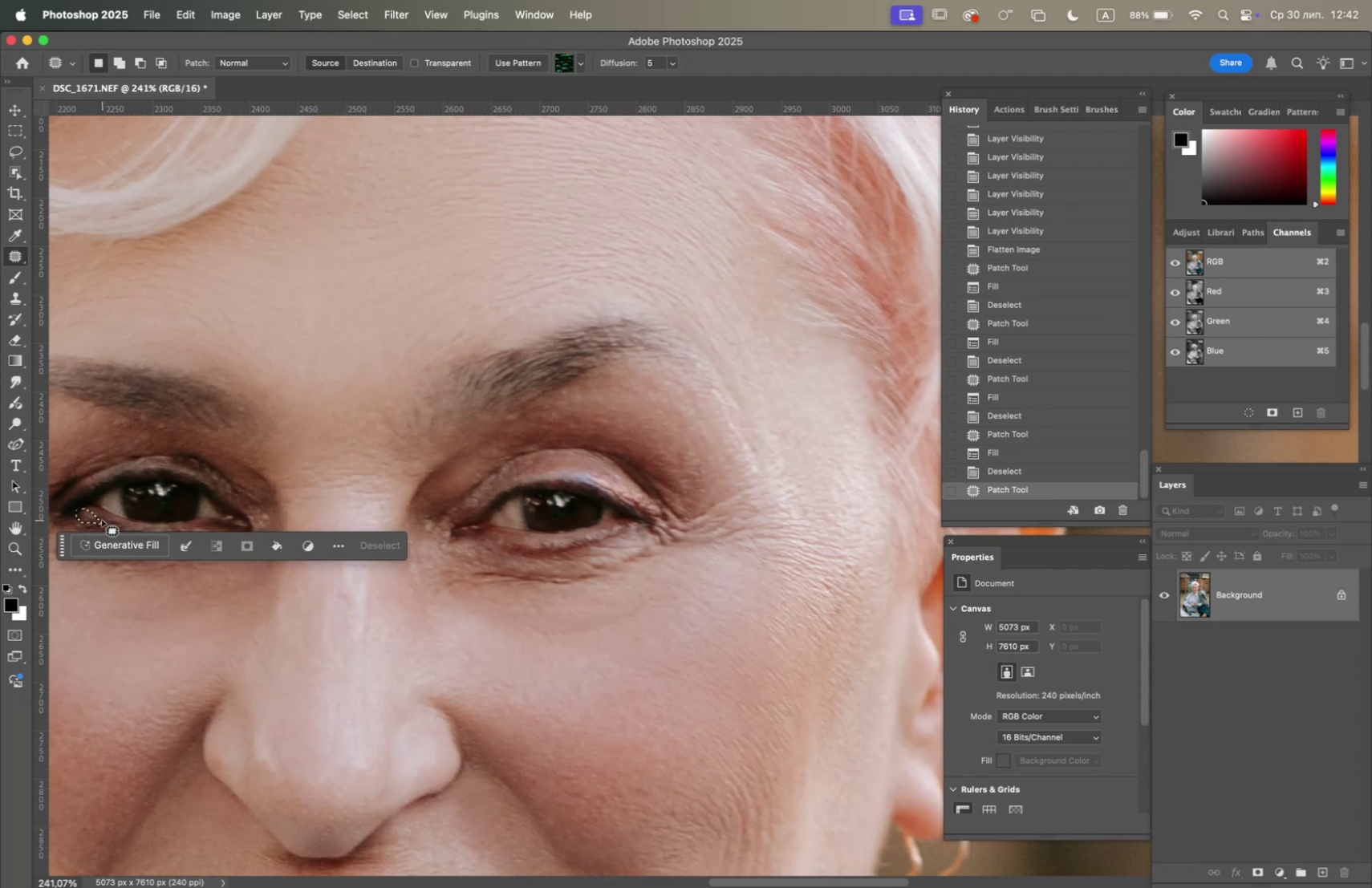 
key(F5)
 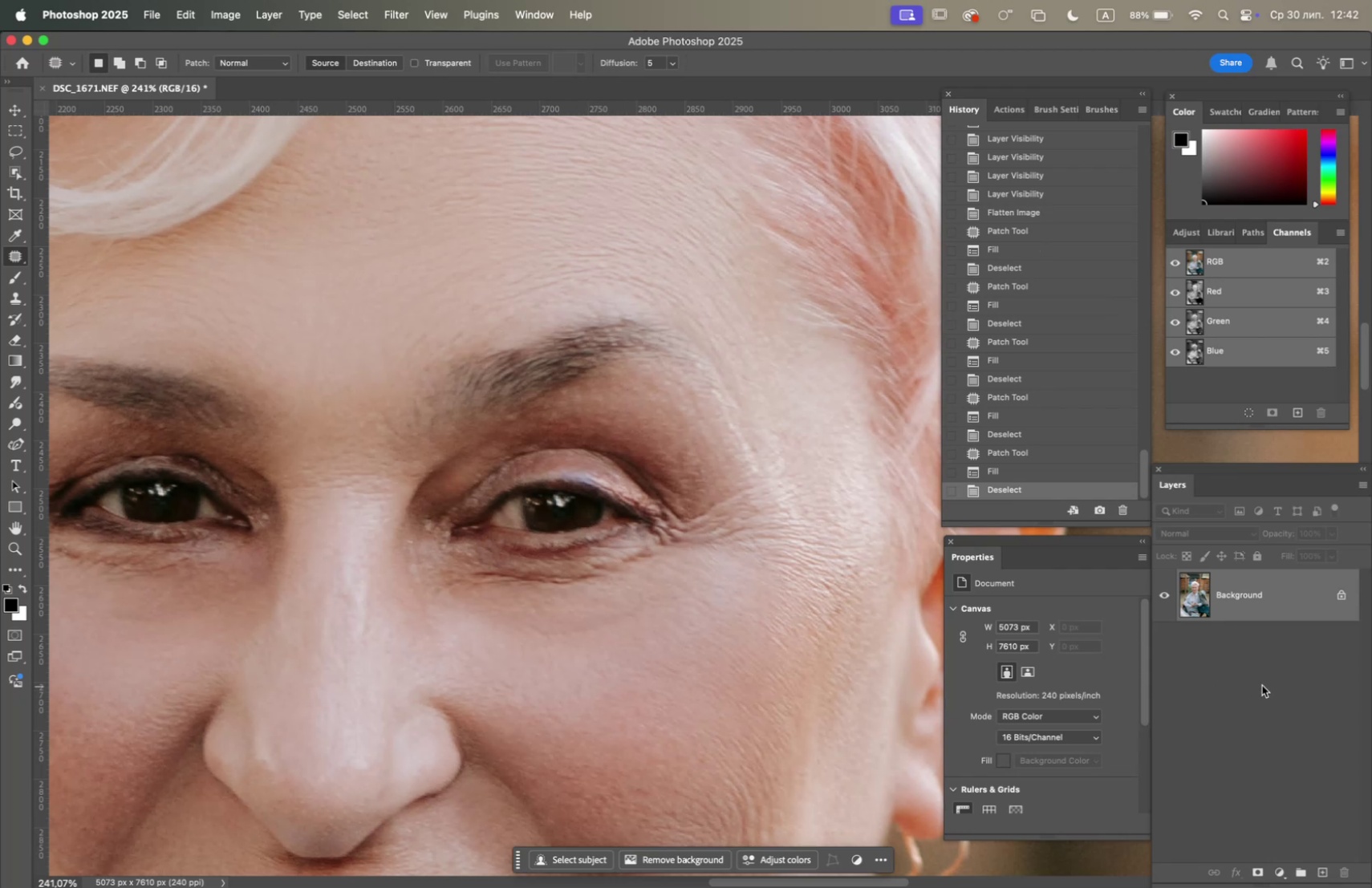 
left_click_drag(start_coordinate=[1241, 609], to_coordinate=[1325, 872])
 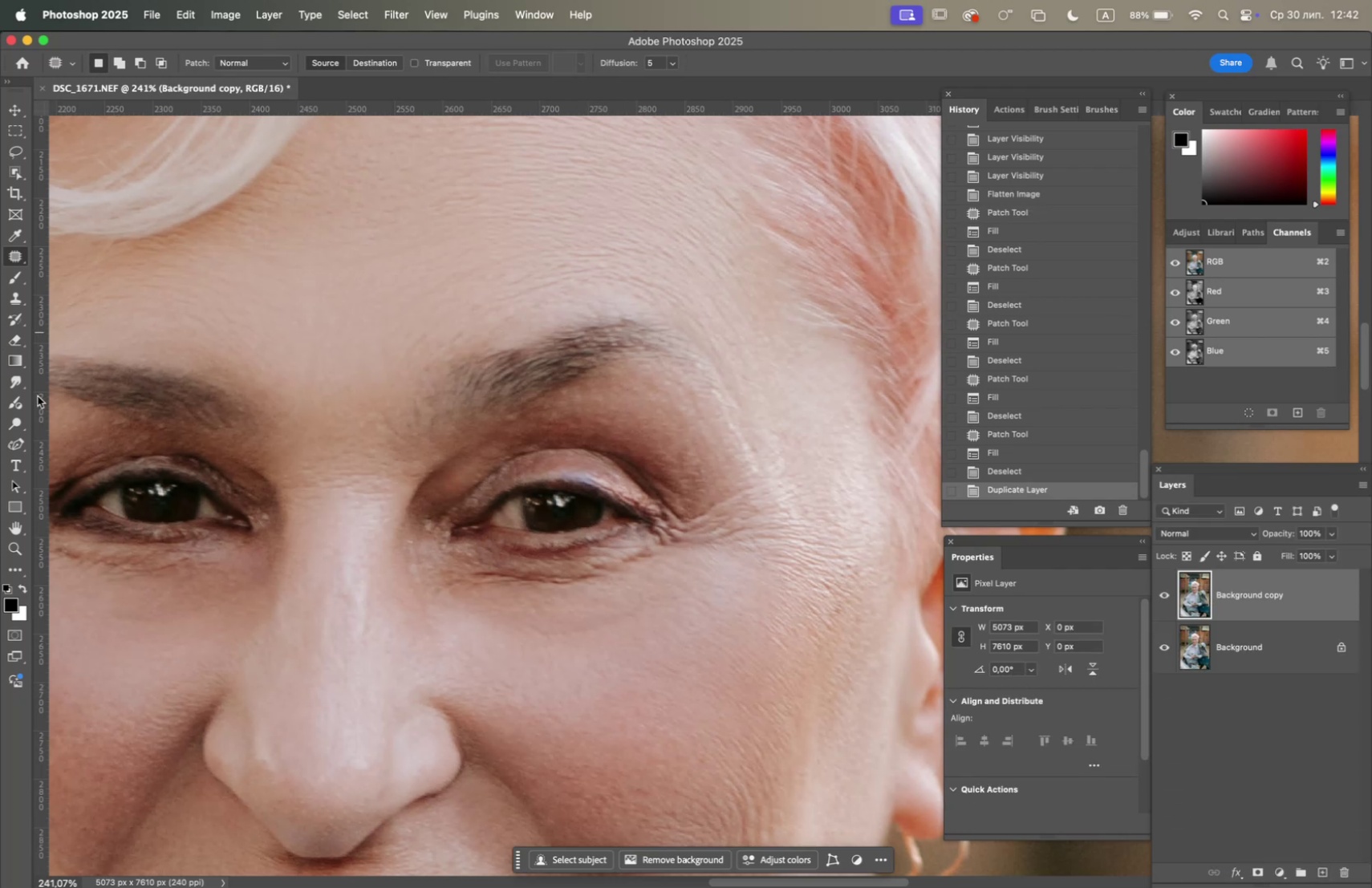 
left_click([8, 423])
 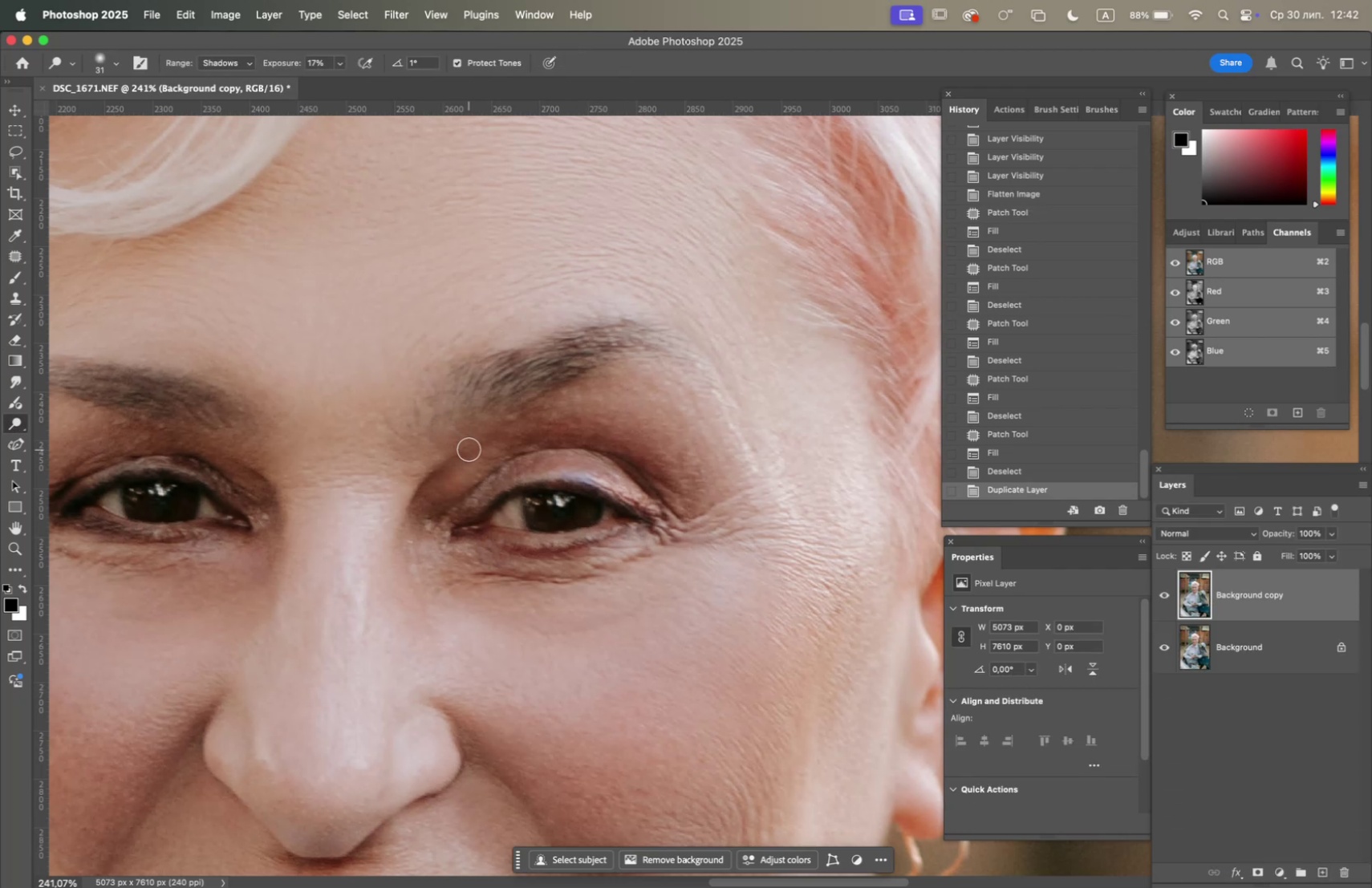 
right_click([507, 473])
 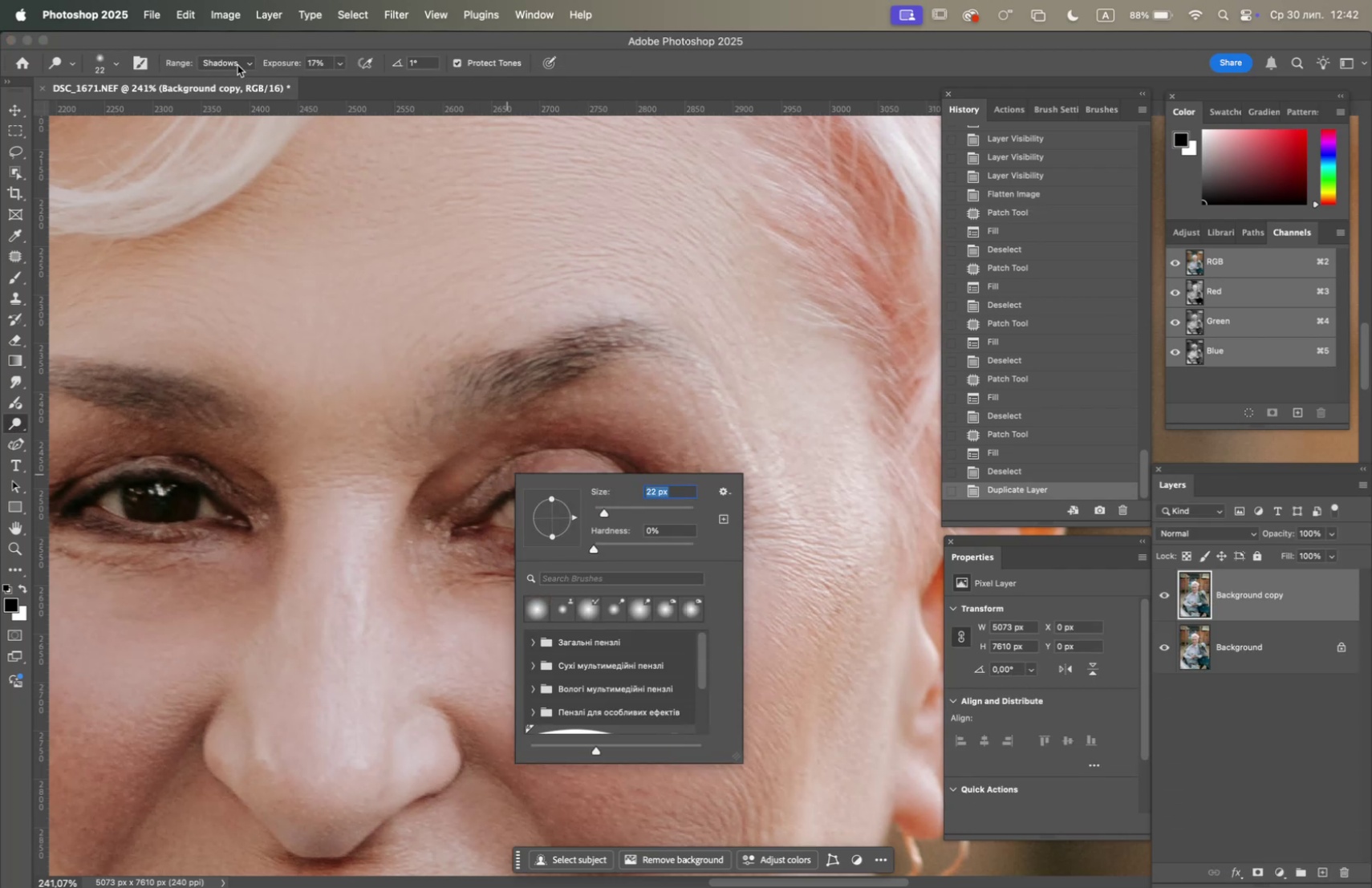 
left_click([235, 79])
 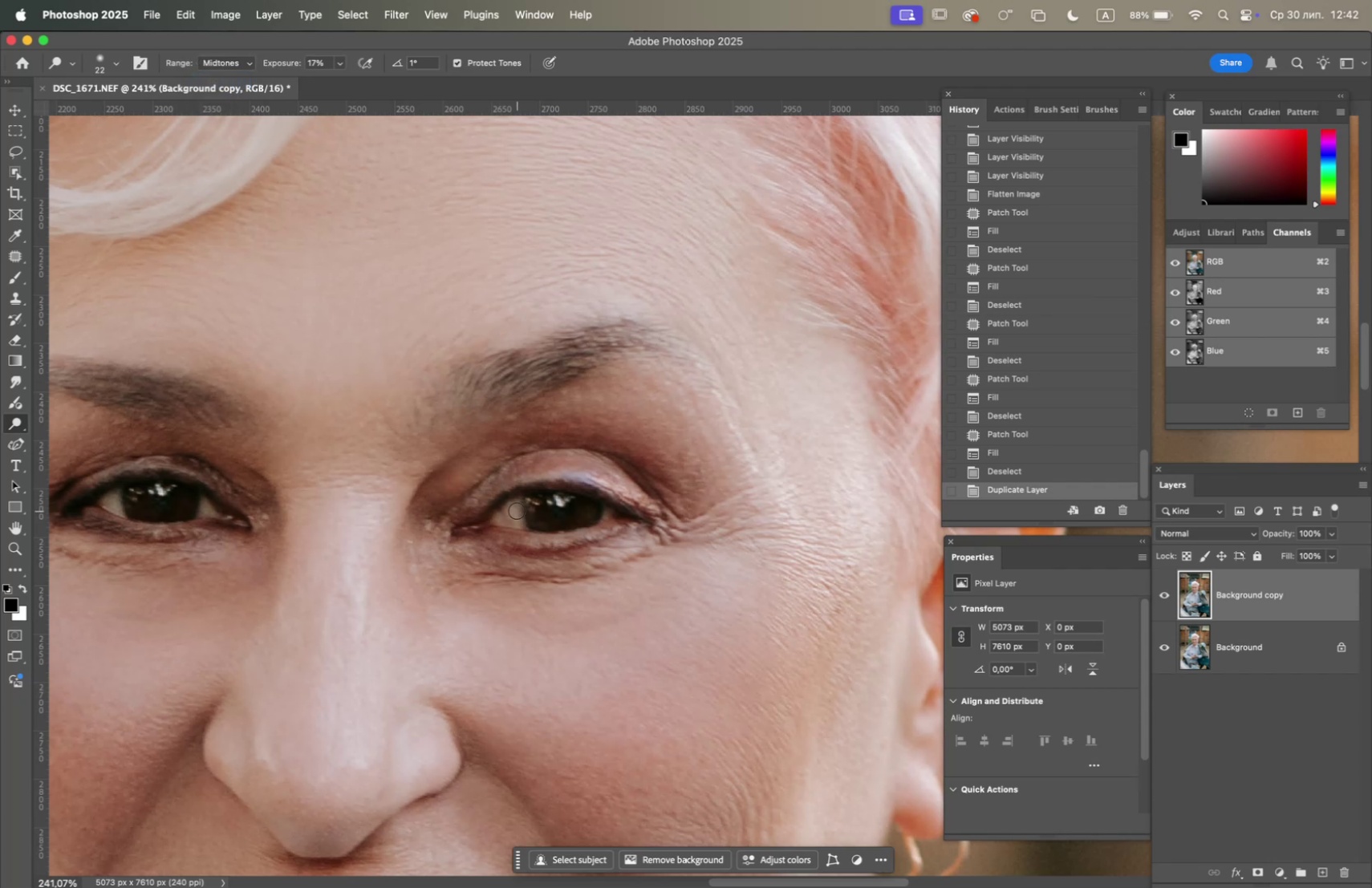 
right_click([506, 516])
 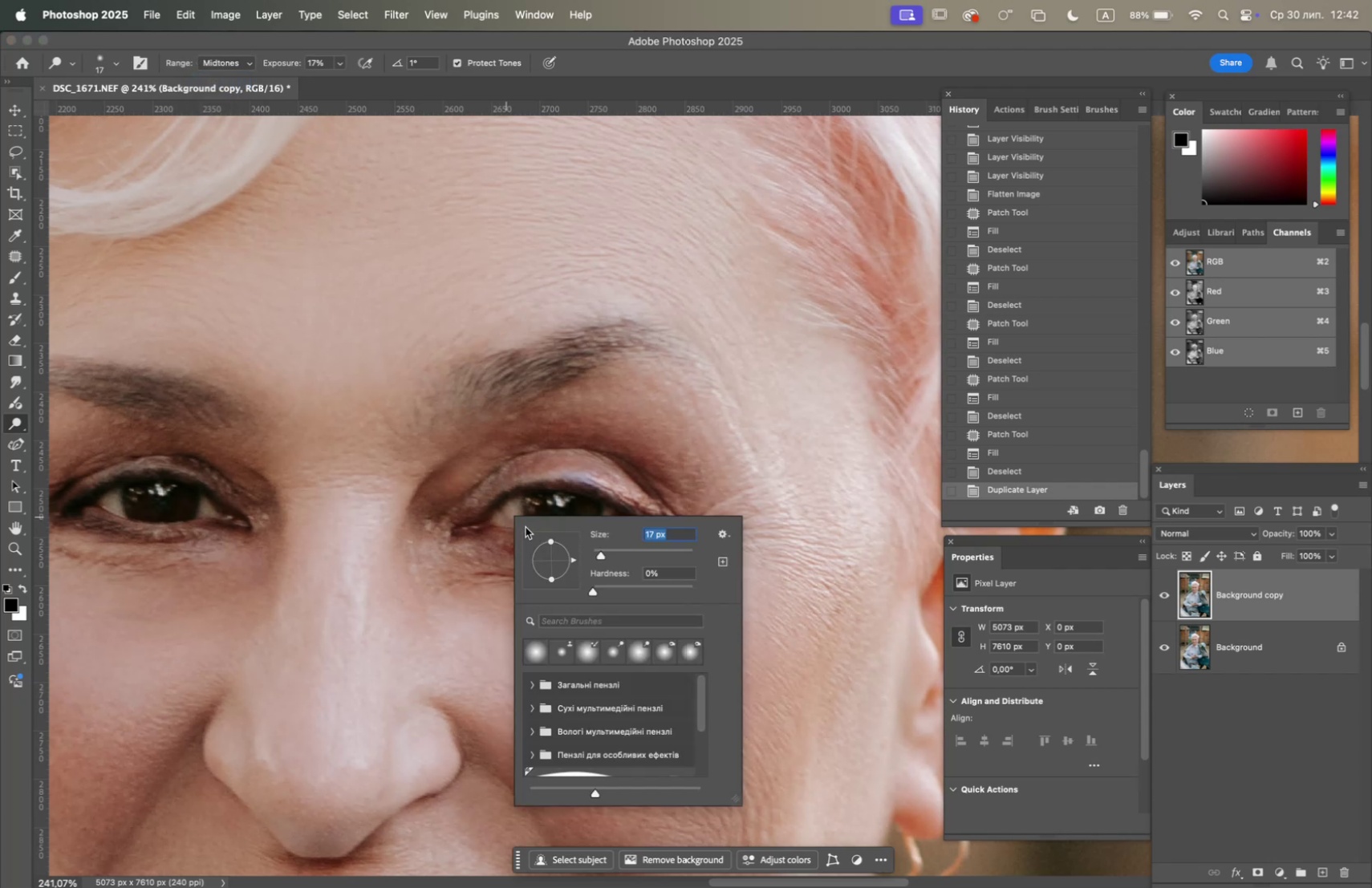 
left_click_drag(start_coordinate=[499, 509], to_coordinate=[512, 521])
 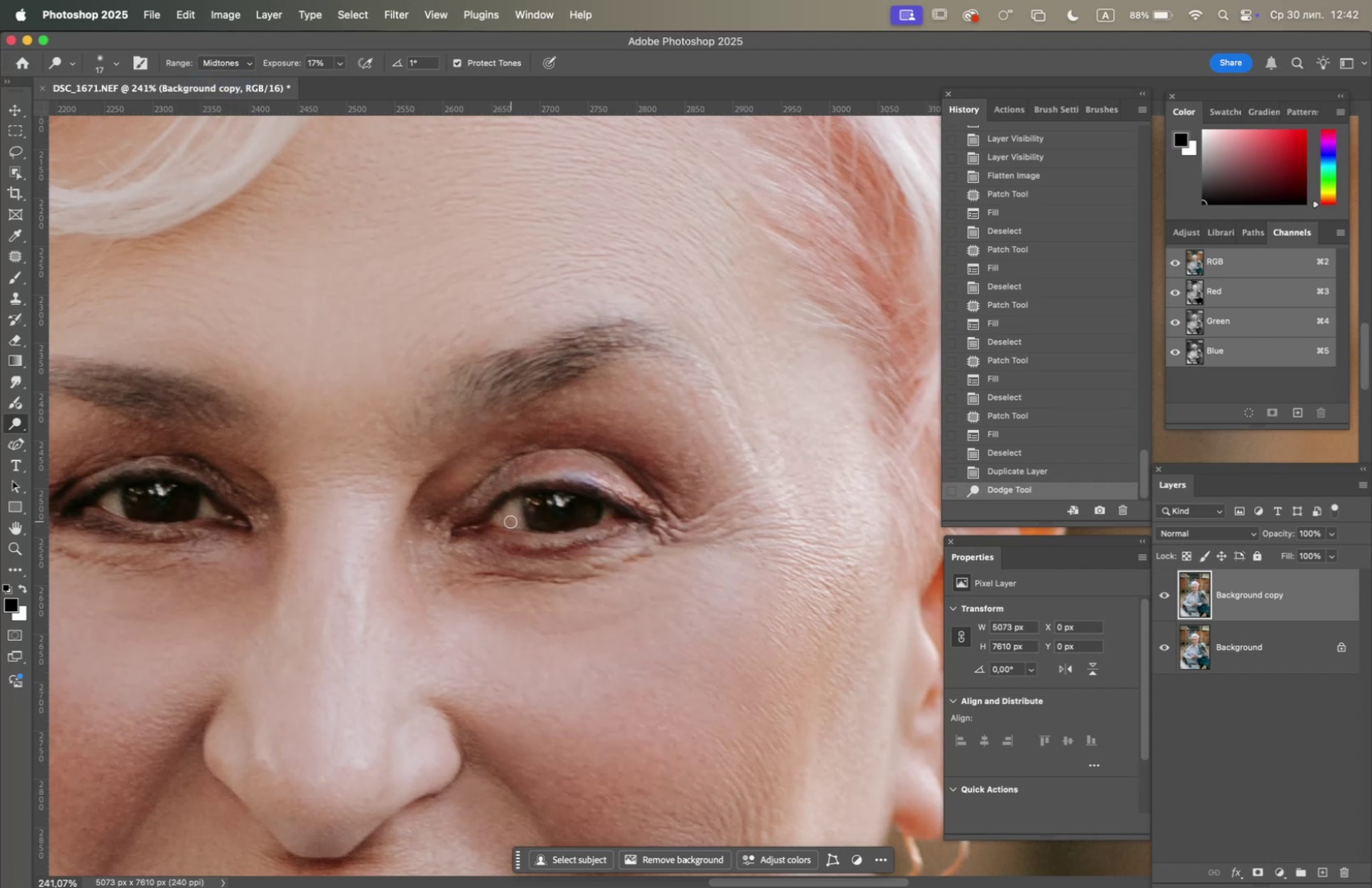 
left_click_drag(start_coordinate=[509, 521], to_coordinate=[500, 511])
 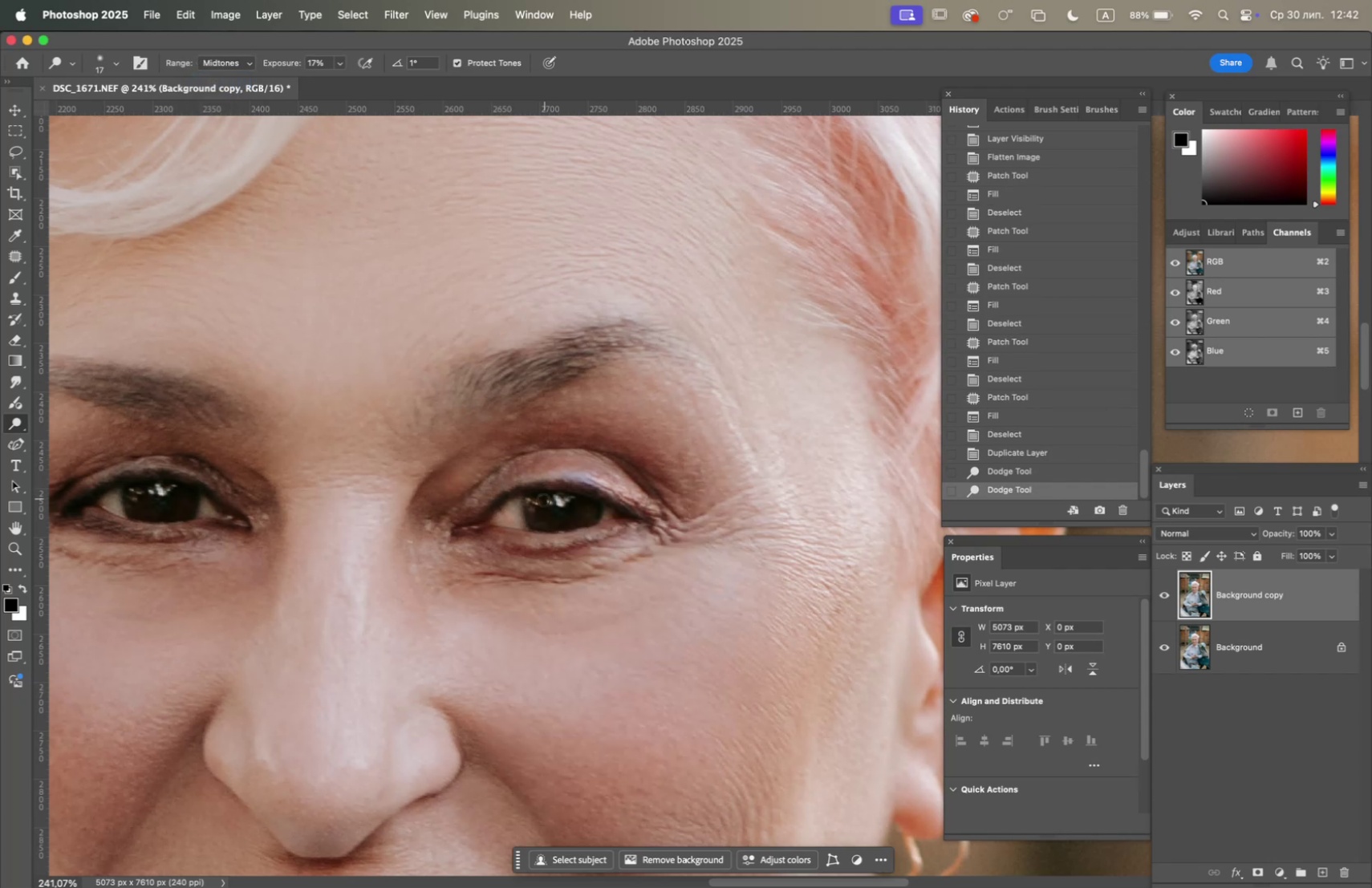 
left_click_drag(start_coordinate=[512, 501], to_coordinate=[505, 509])
 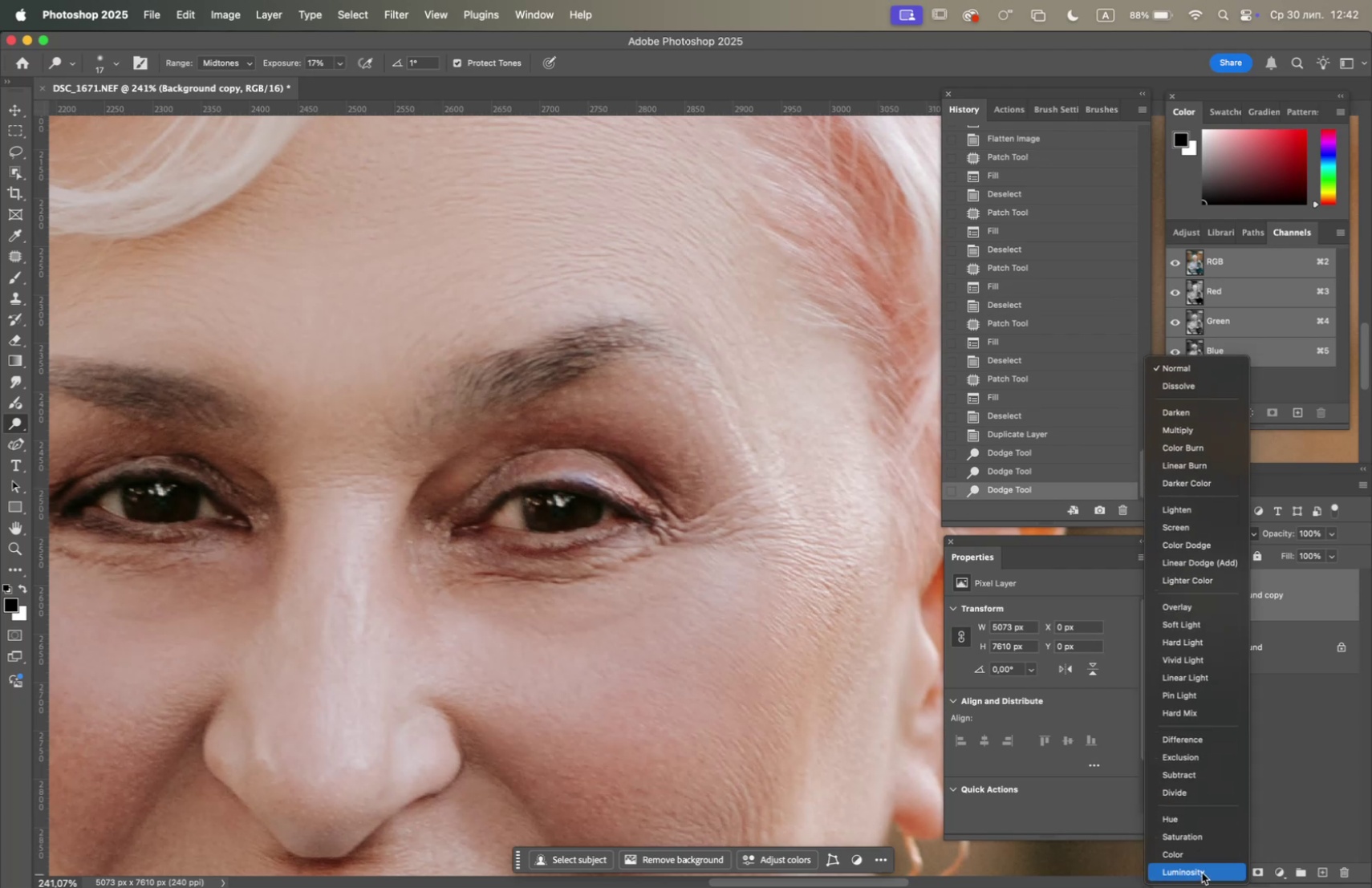 
wait(7.74)
 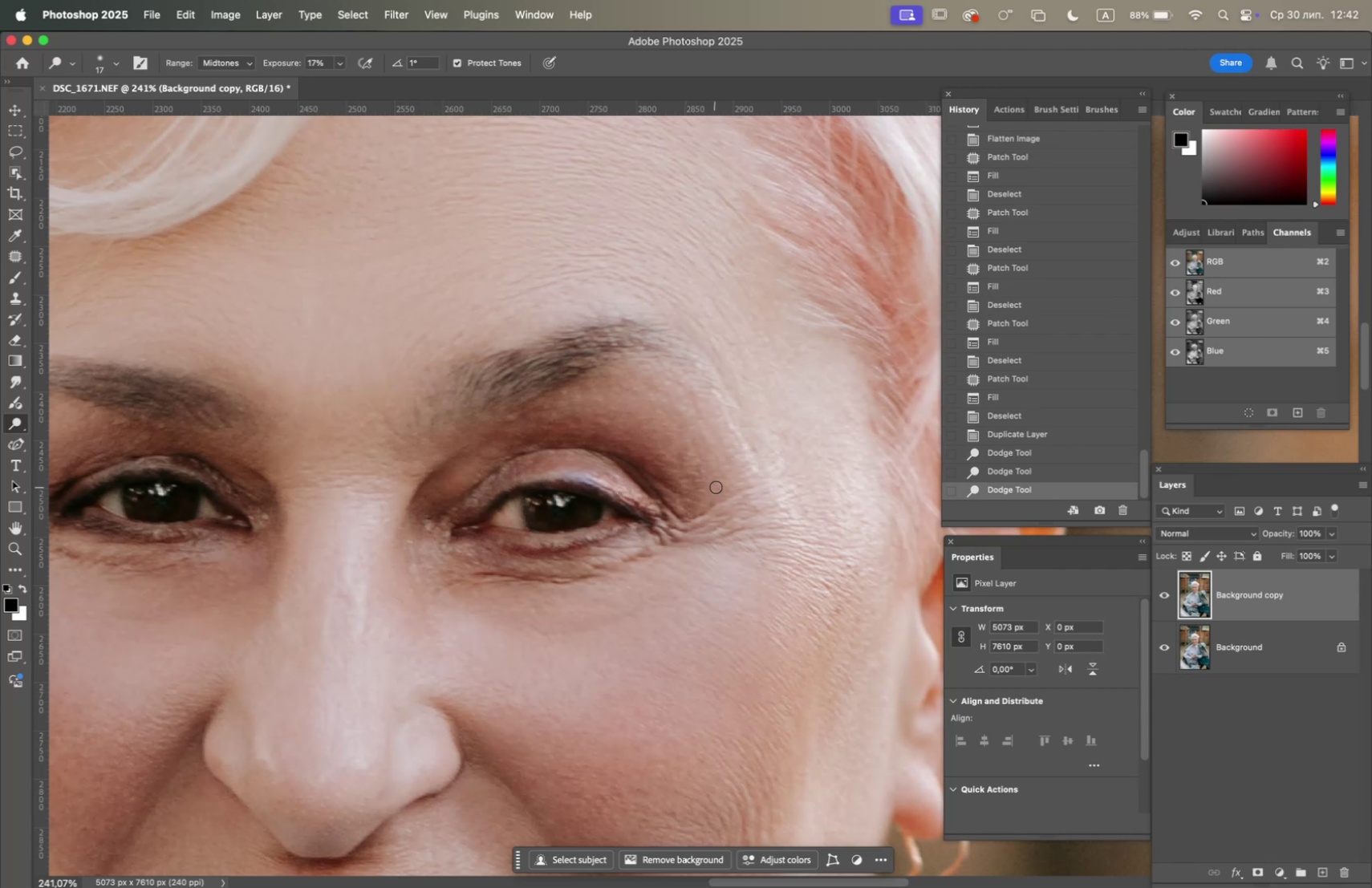 
double_click([1163, 594])
 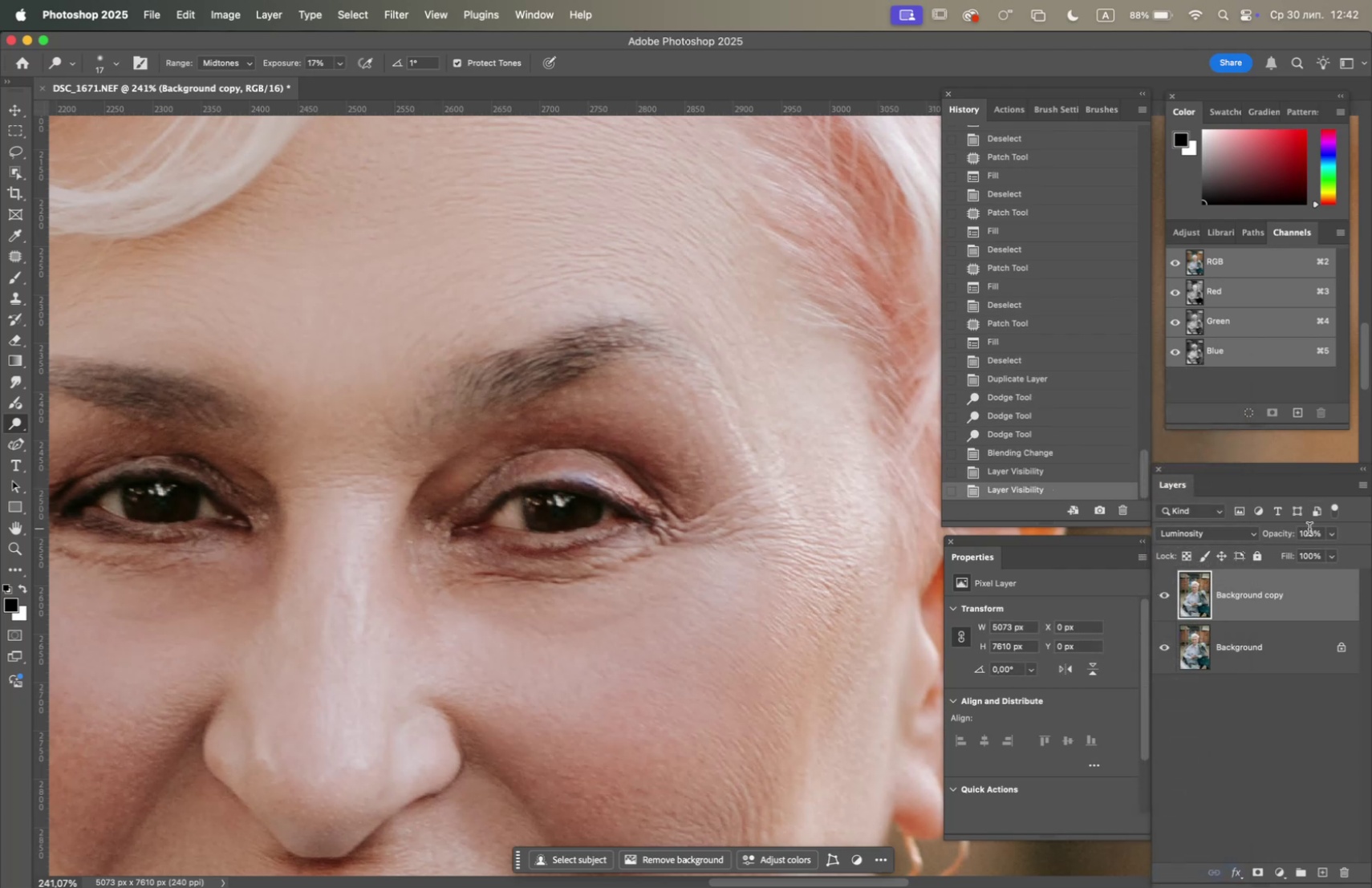 
left_click([1326, 532])
 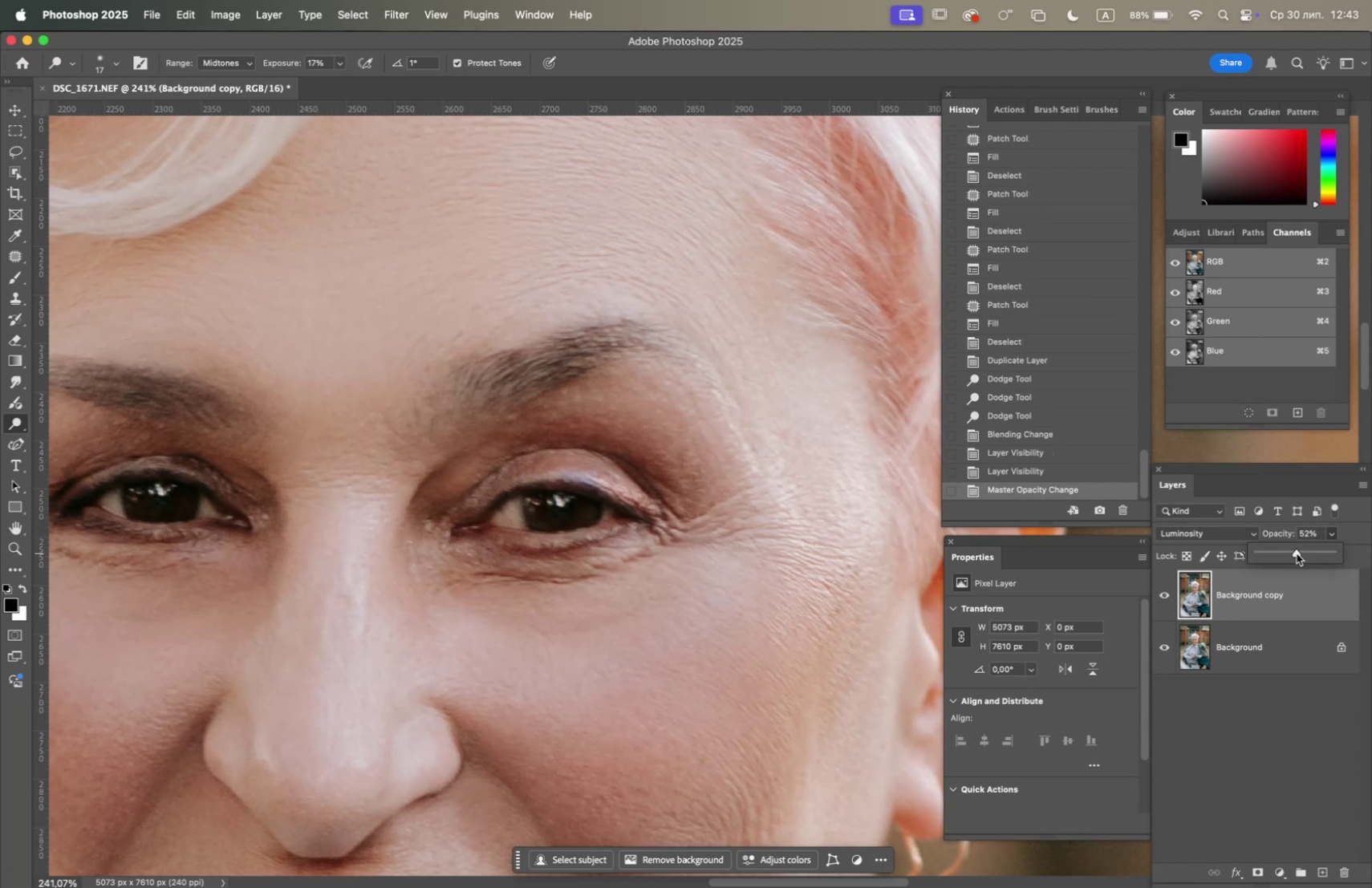 
left_click_drag(start_coordinate=[1297, 553], to_coordinate=[1304, 553])
 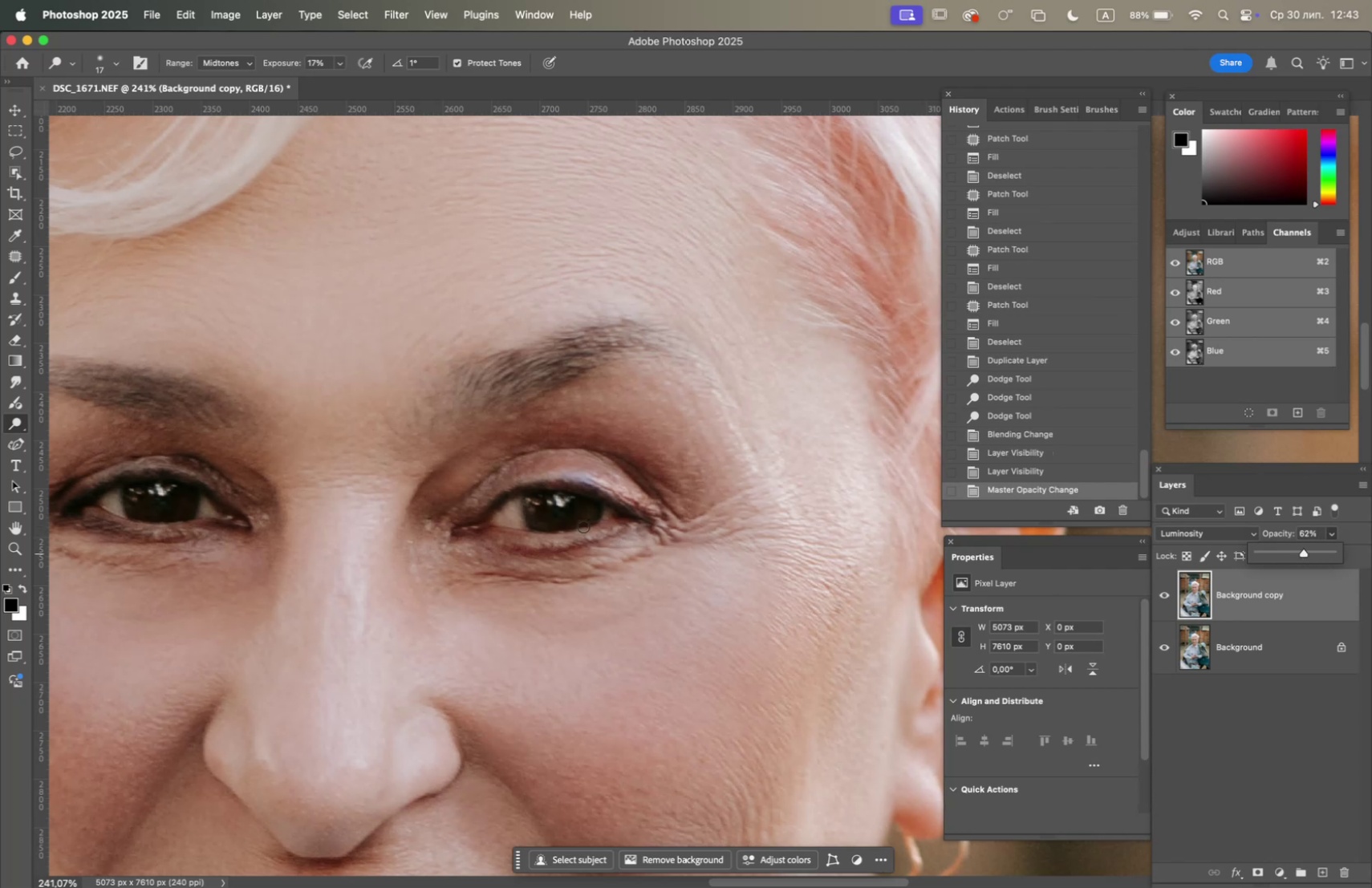 
hold_key(key=OptionLeft, duration=1.65)
scroll: coordinate [545, 517], scroll_direction: down, amount: 9.0
 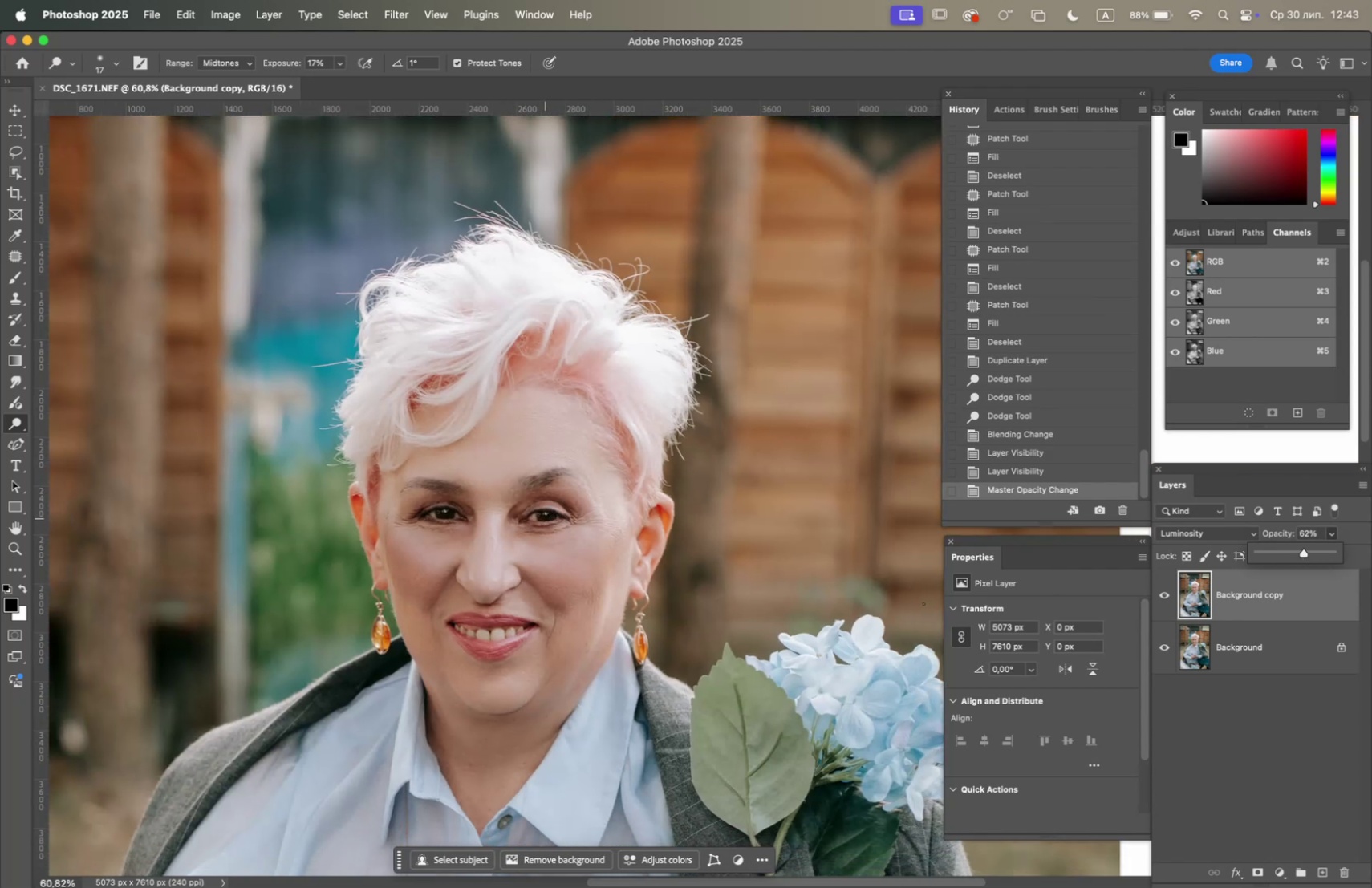 
right_click([1251, 657])
 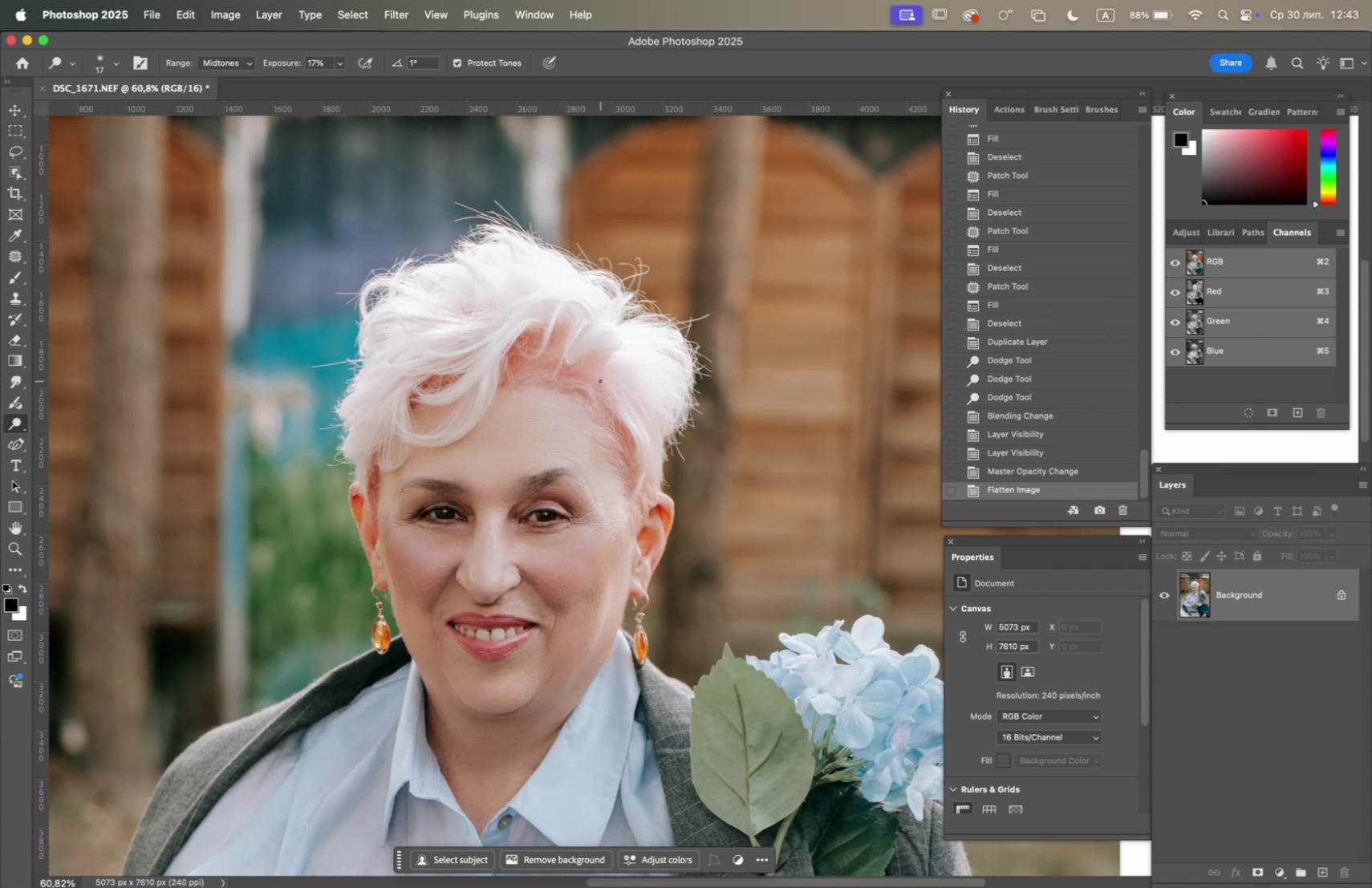 
wait(17.76)
 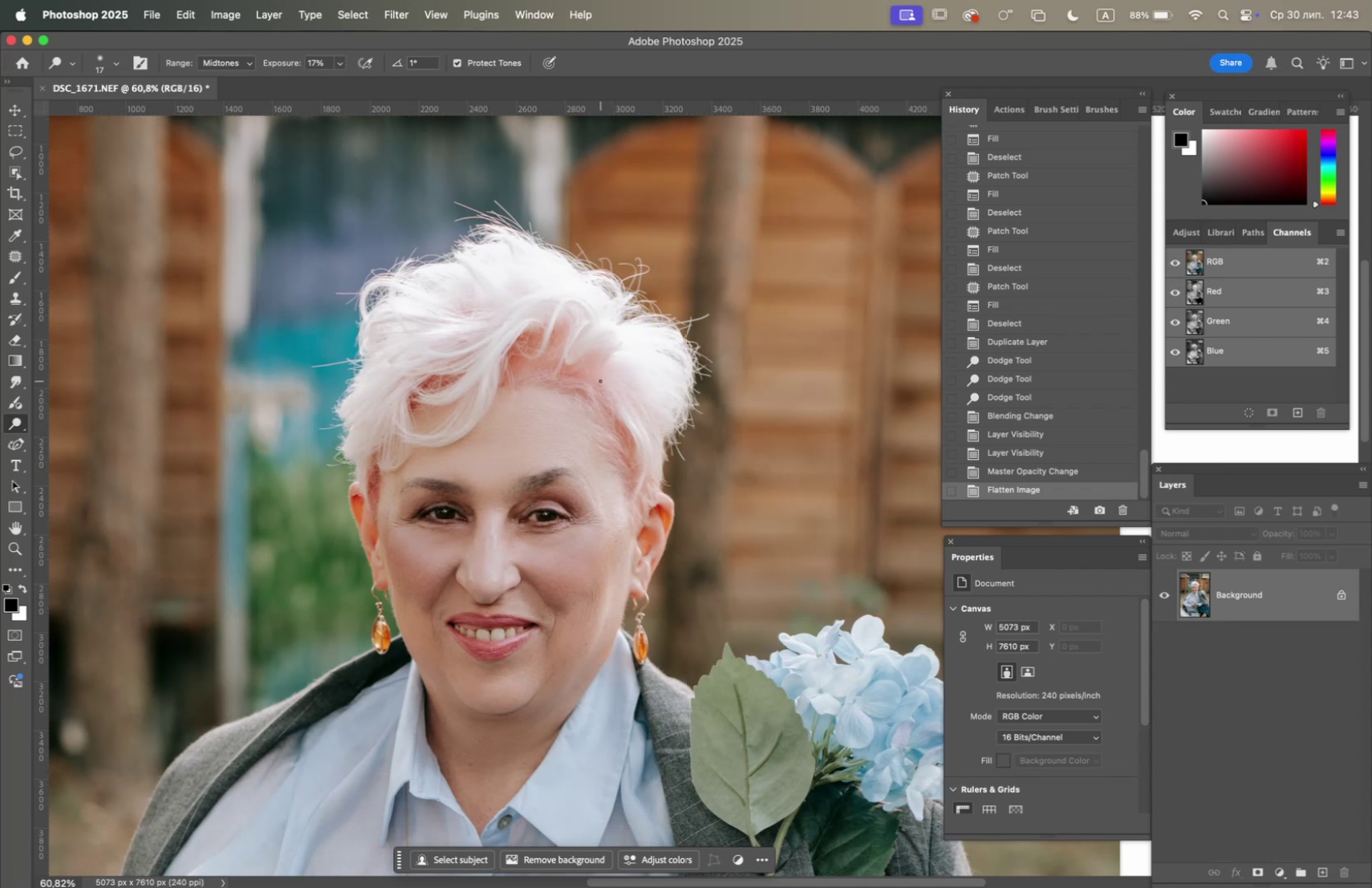 
hold_key(key=OptionLeft, duration=1.57)
scroll: coordinate [563, 565], scroll_direction: up, amount: 5.0
 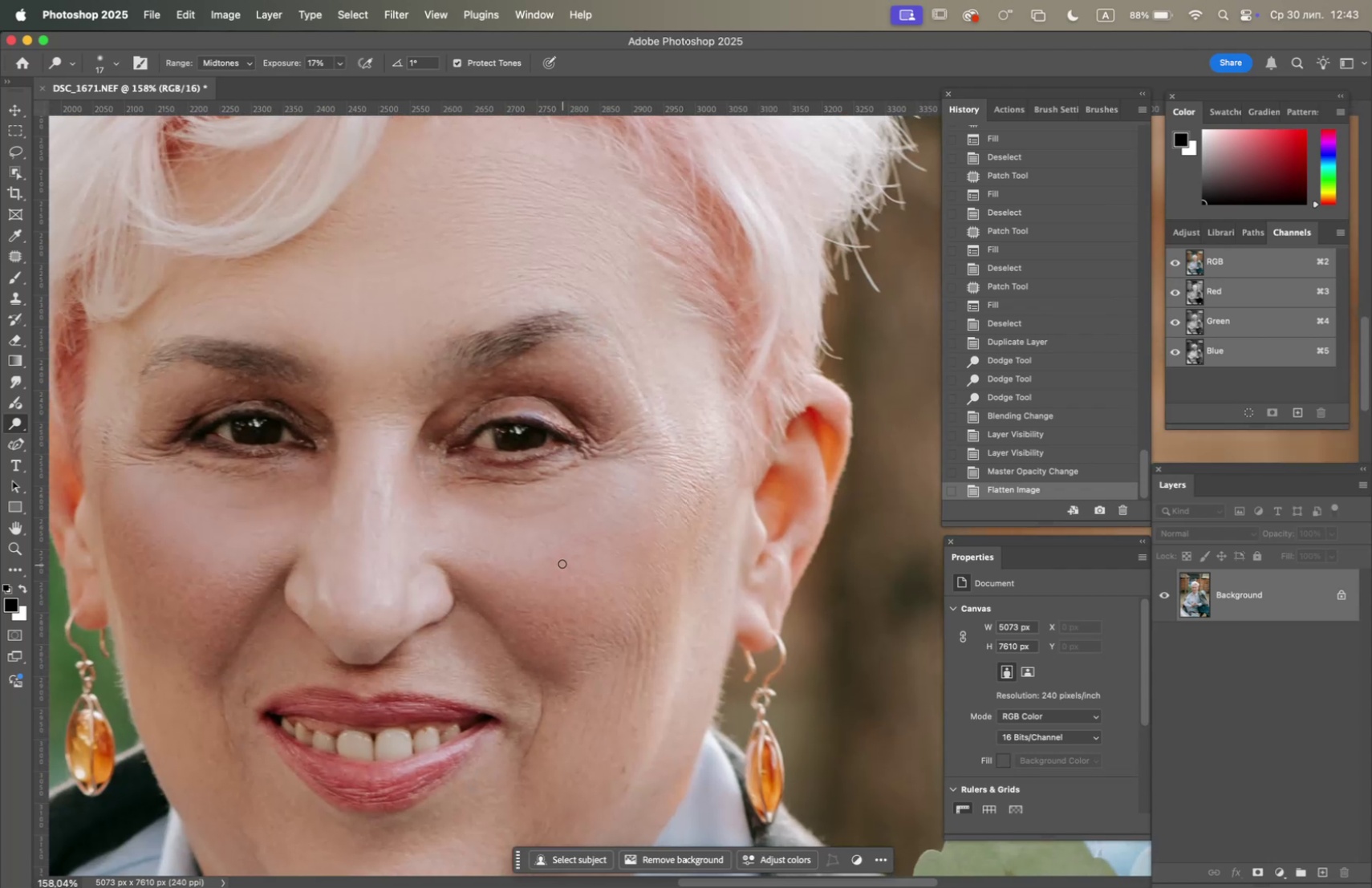 
hold_key(key=Space, duration=0.66)
 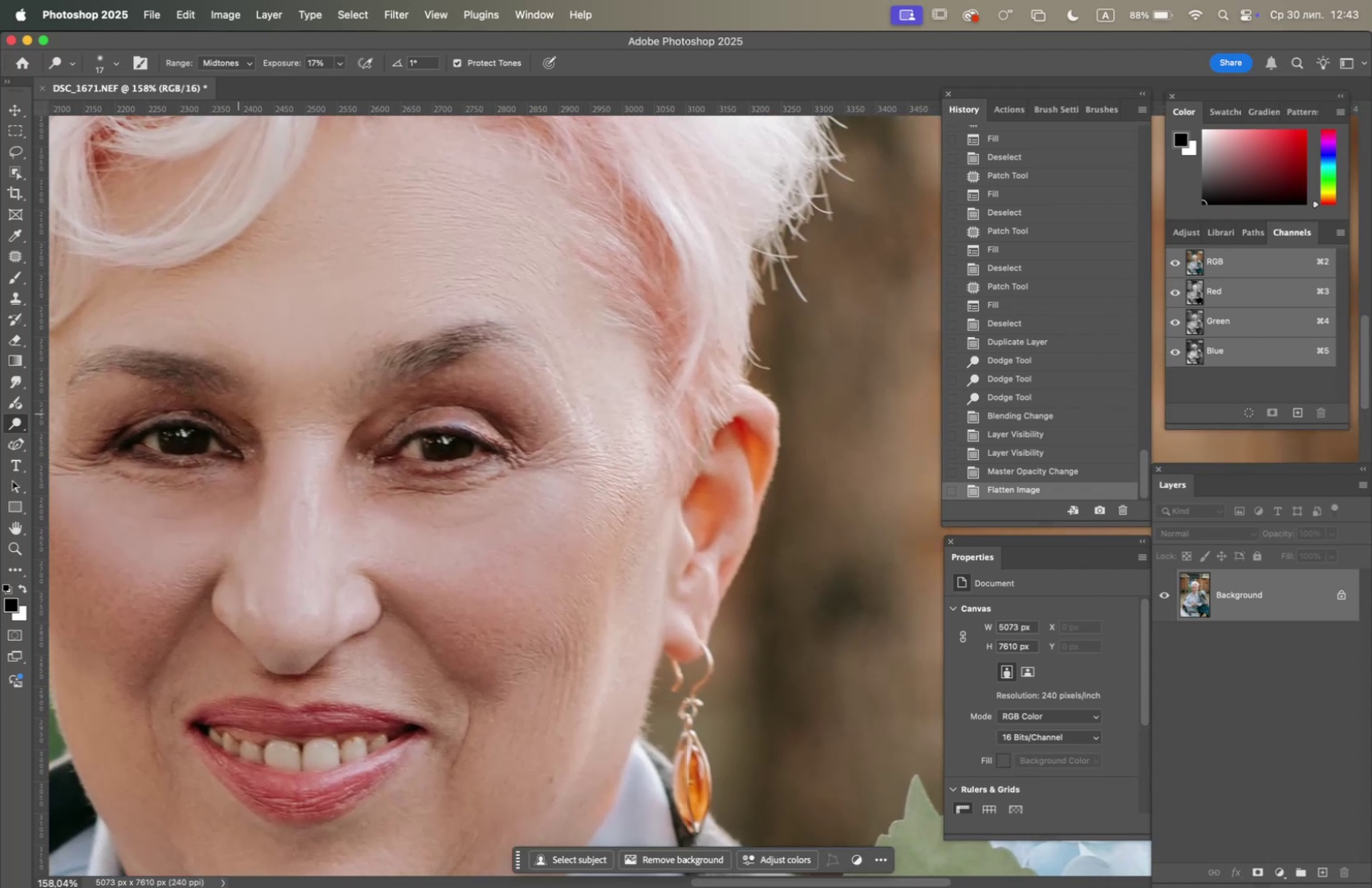 
left_click_drag(start_coordinate=[558, 550], to_coordinate=[490, 560])
 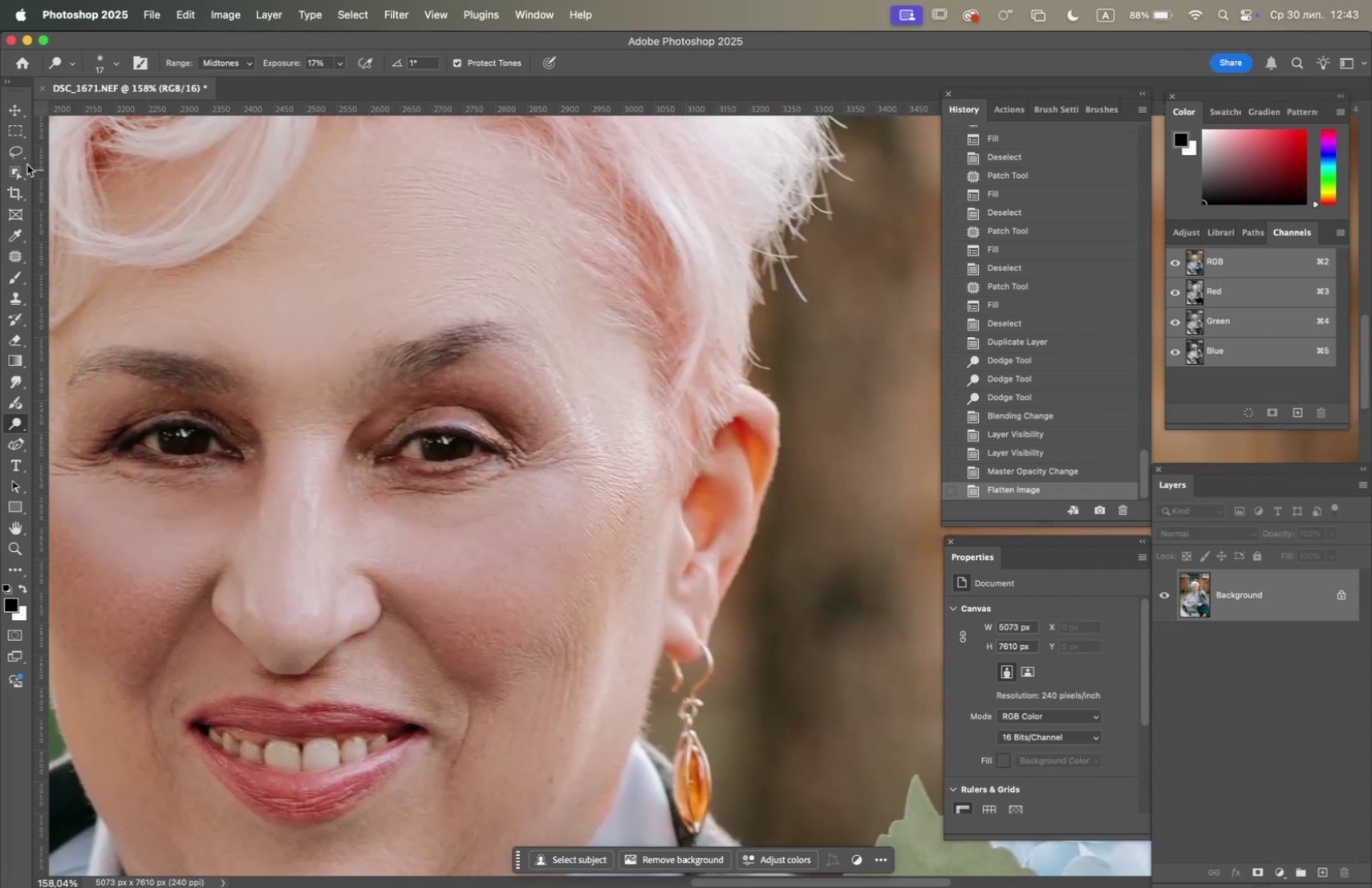 
left_click([21, 148])
 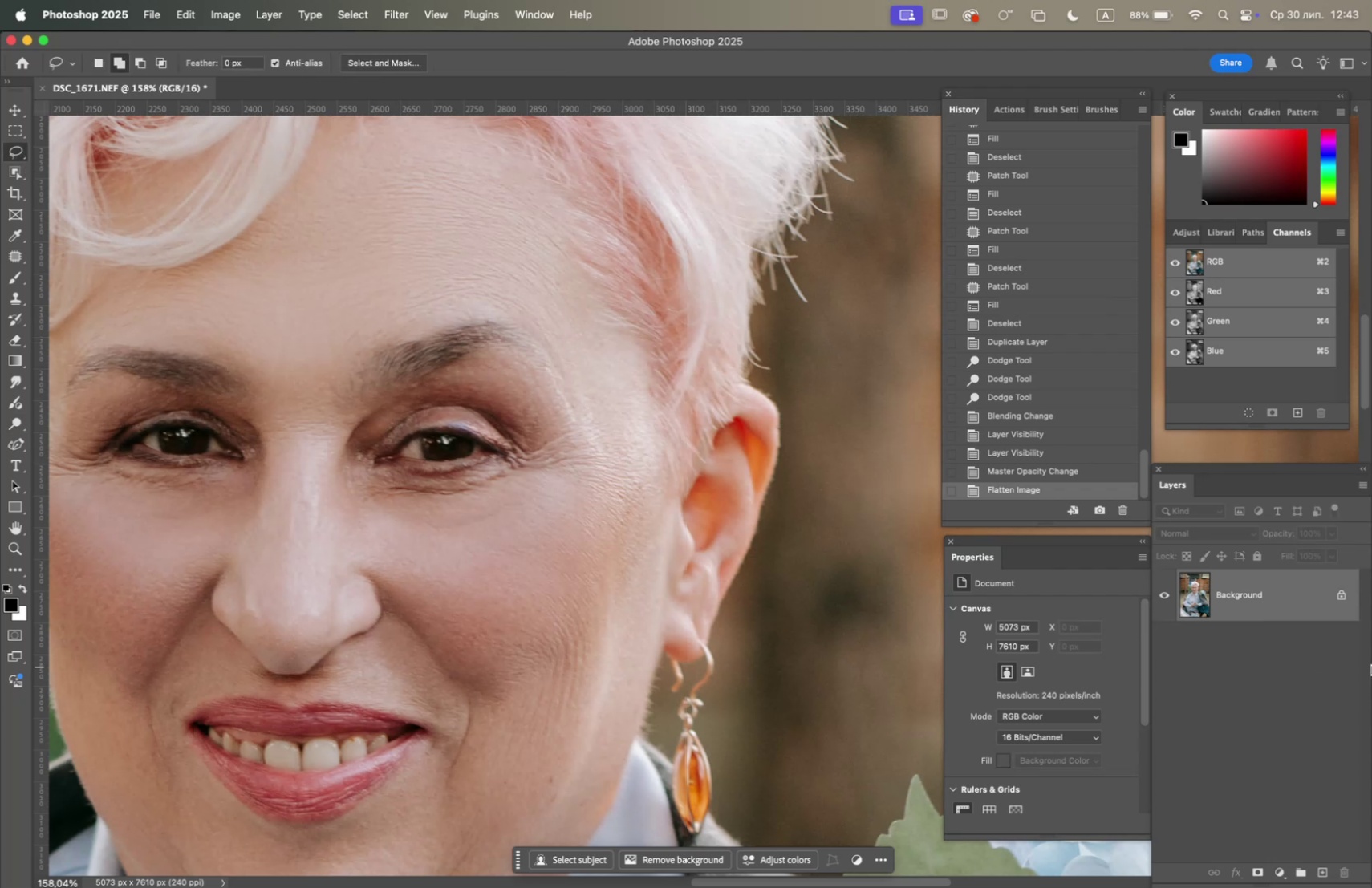 
left_click_drag(start_coordinate=[1252, 610], to_coordinate=[1320, 874])
 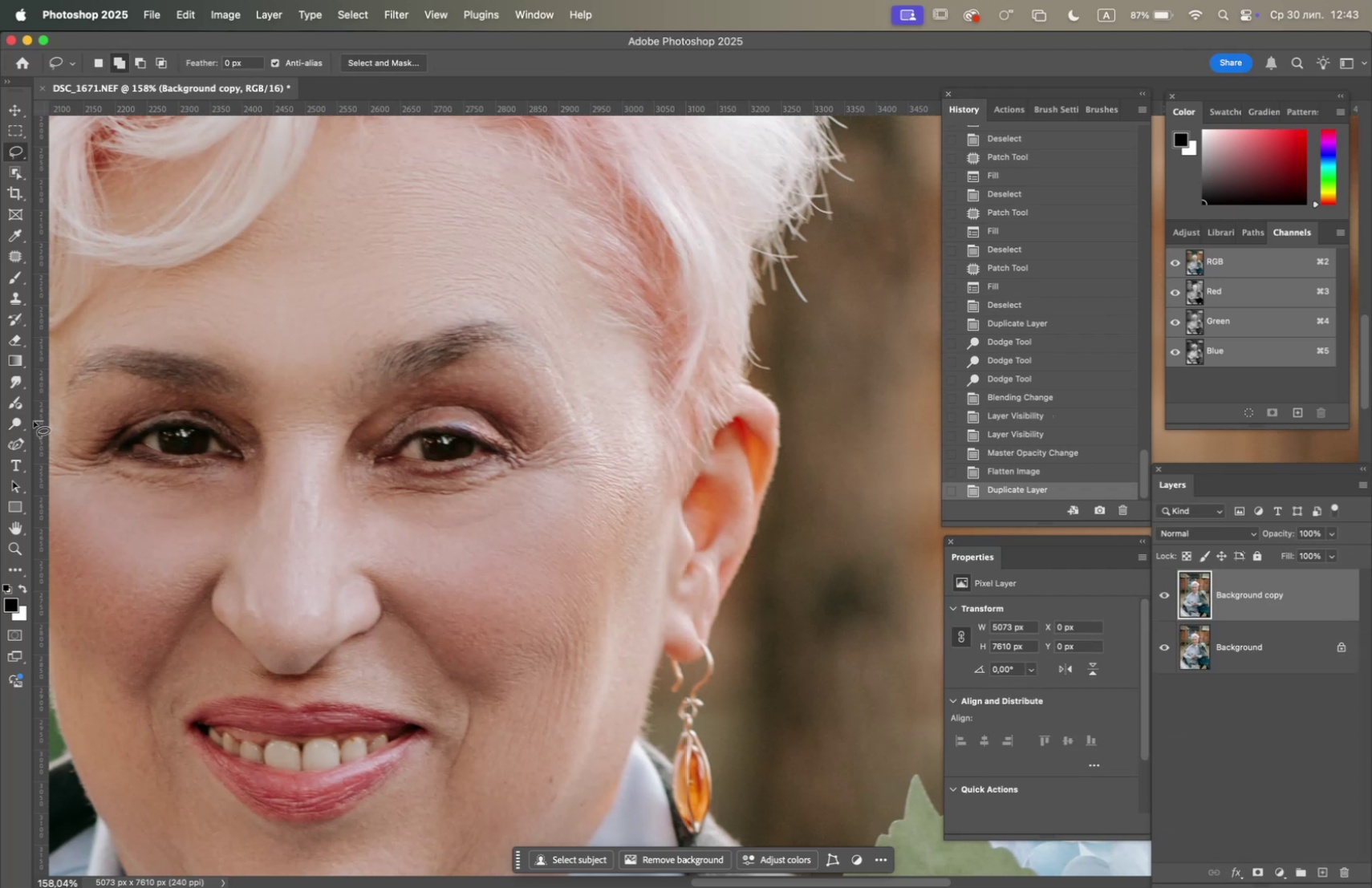 
left_click_drag(start_coordinate=[21, 424], to_coordinate=[45, 432])
 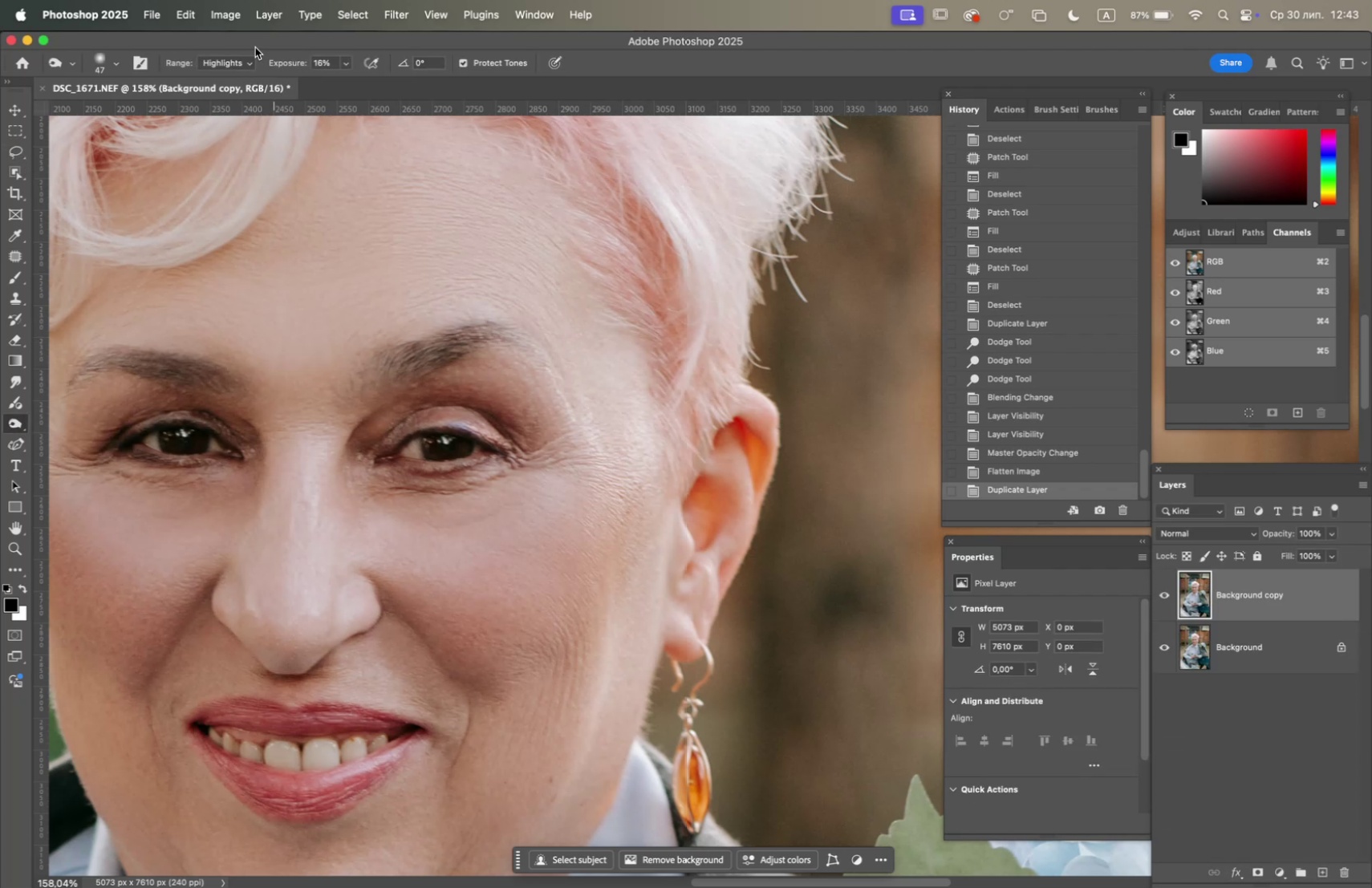 
left_click([239, 63])
 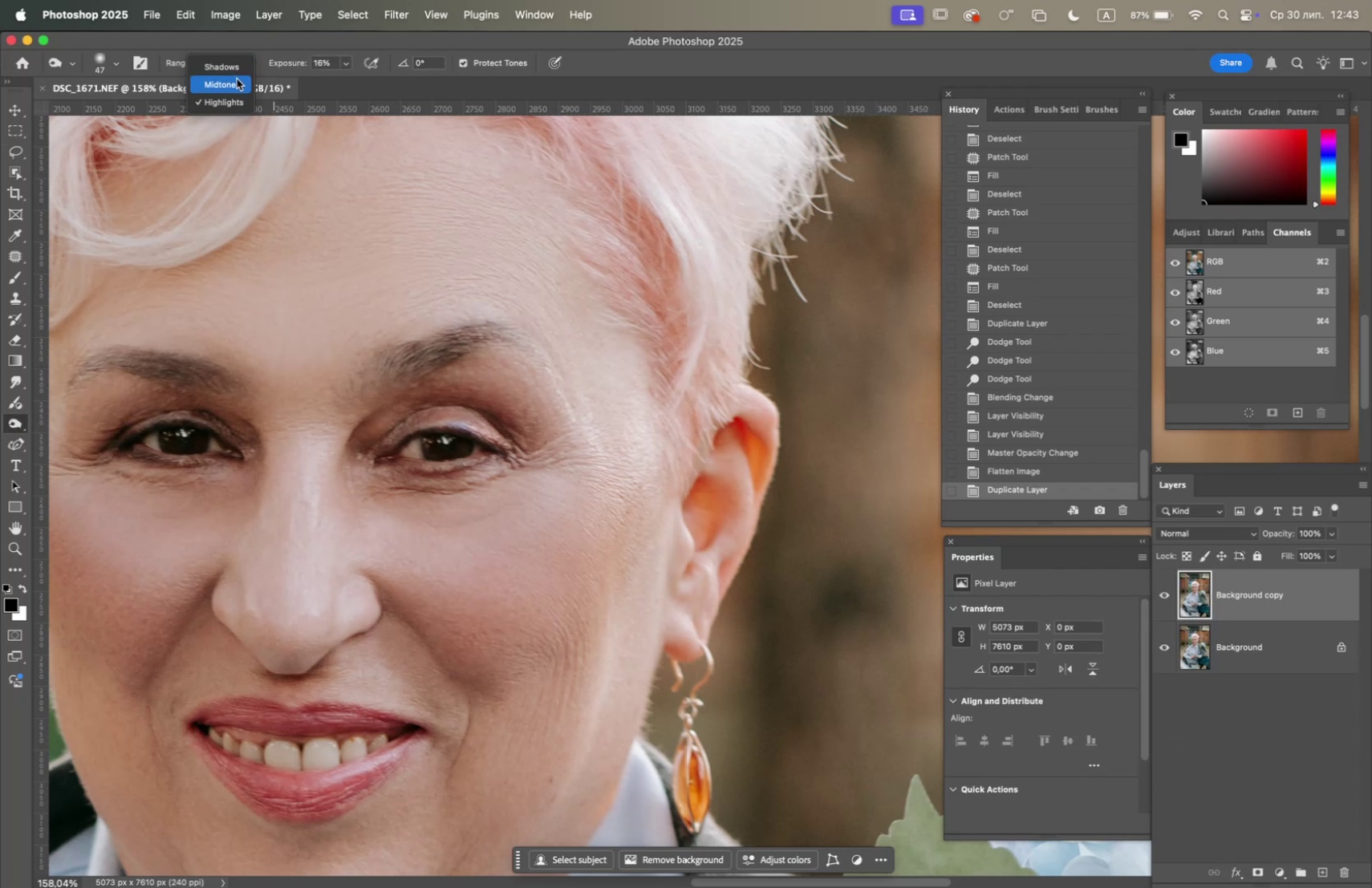 
left_click([237, 79])
 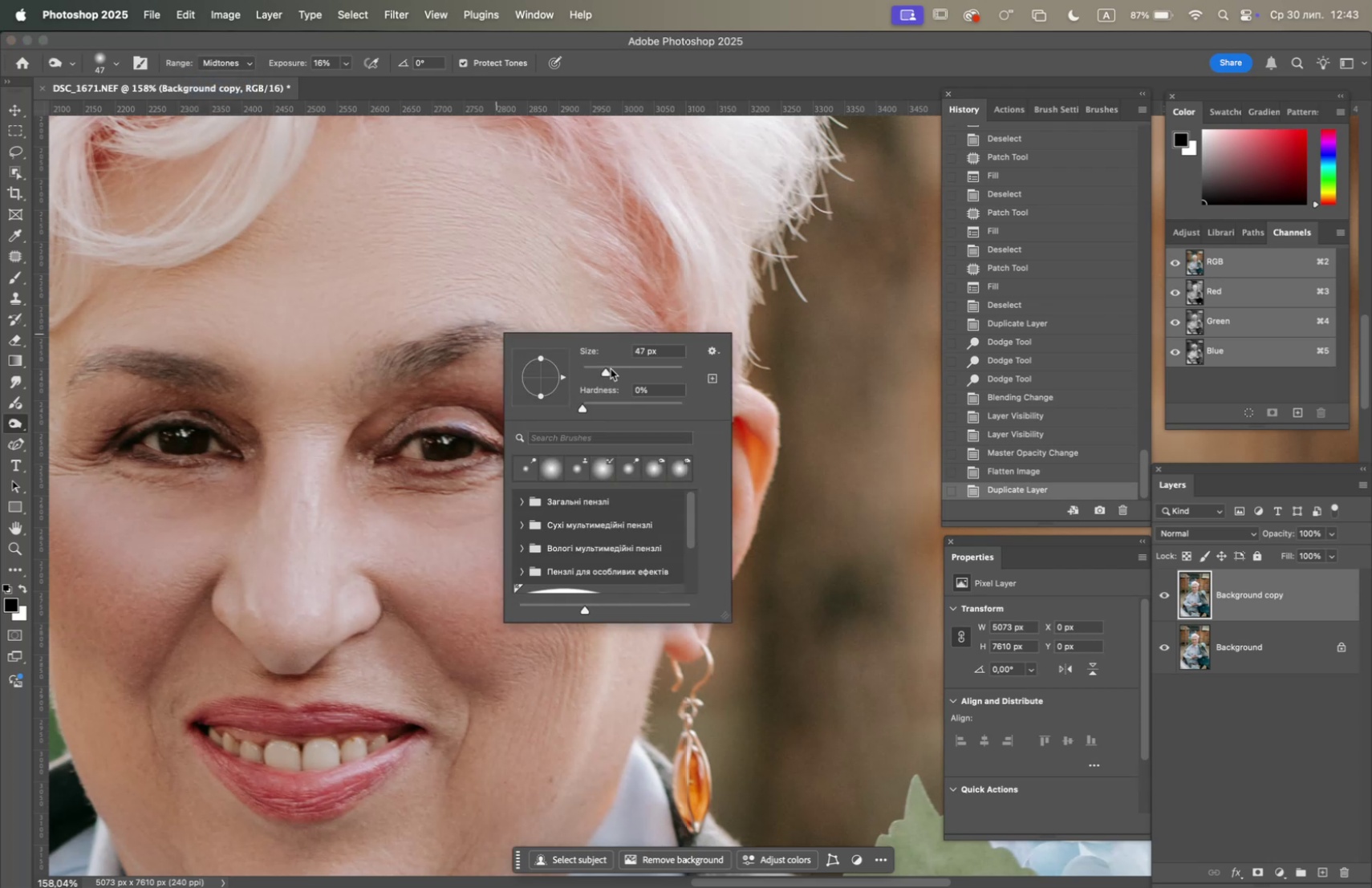 
left_click([594, 373])
 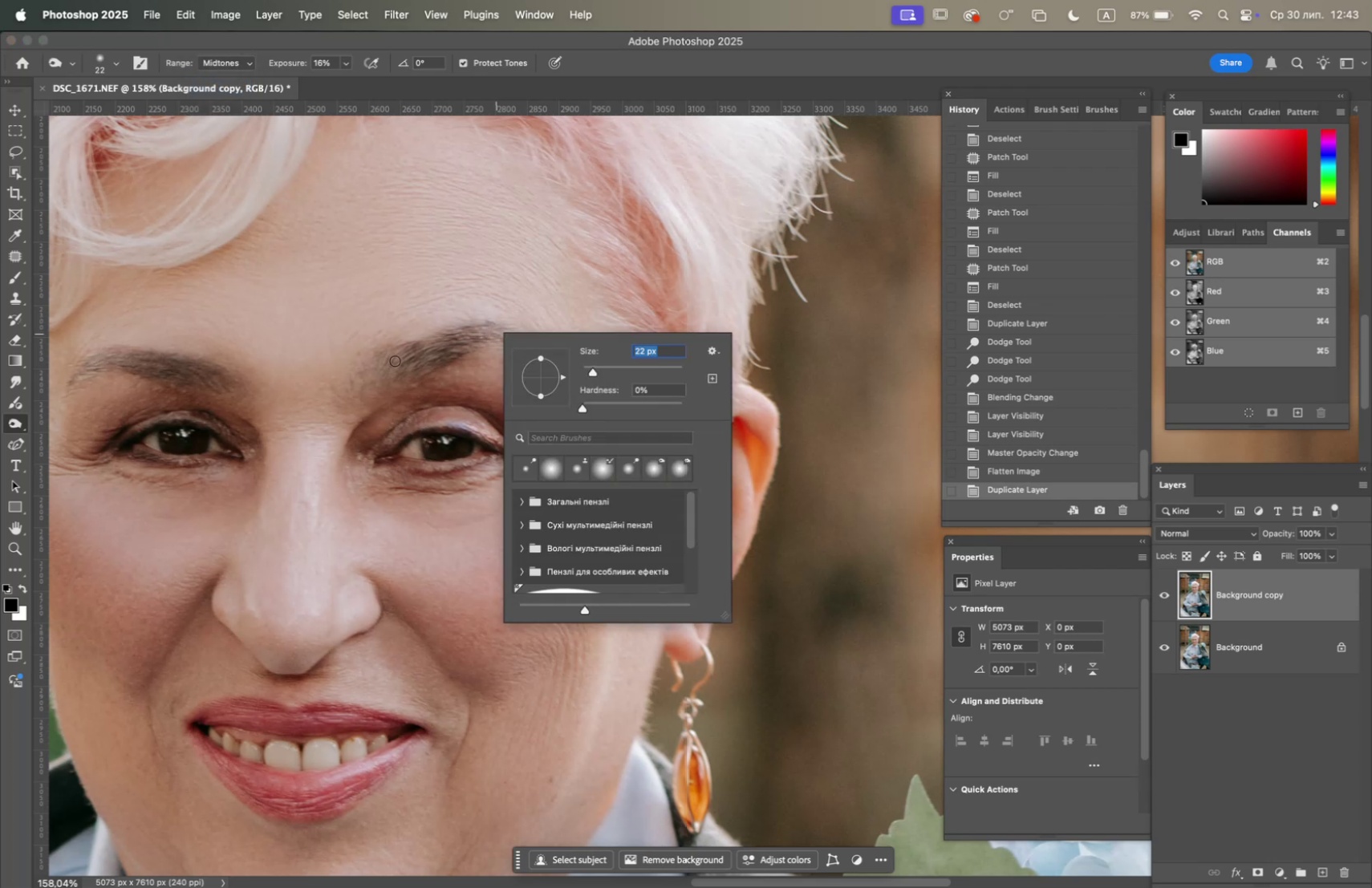 
left_click_drag(start_coordinate=[394, 361], to_coordinate=[370, 394])
 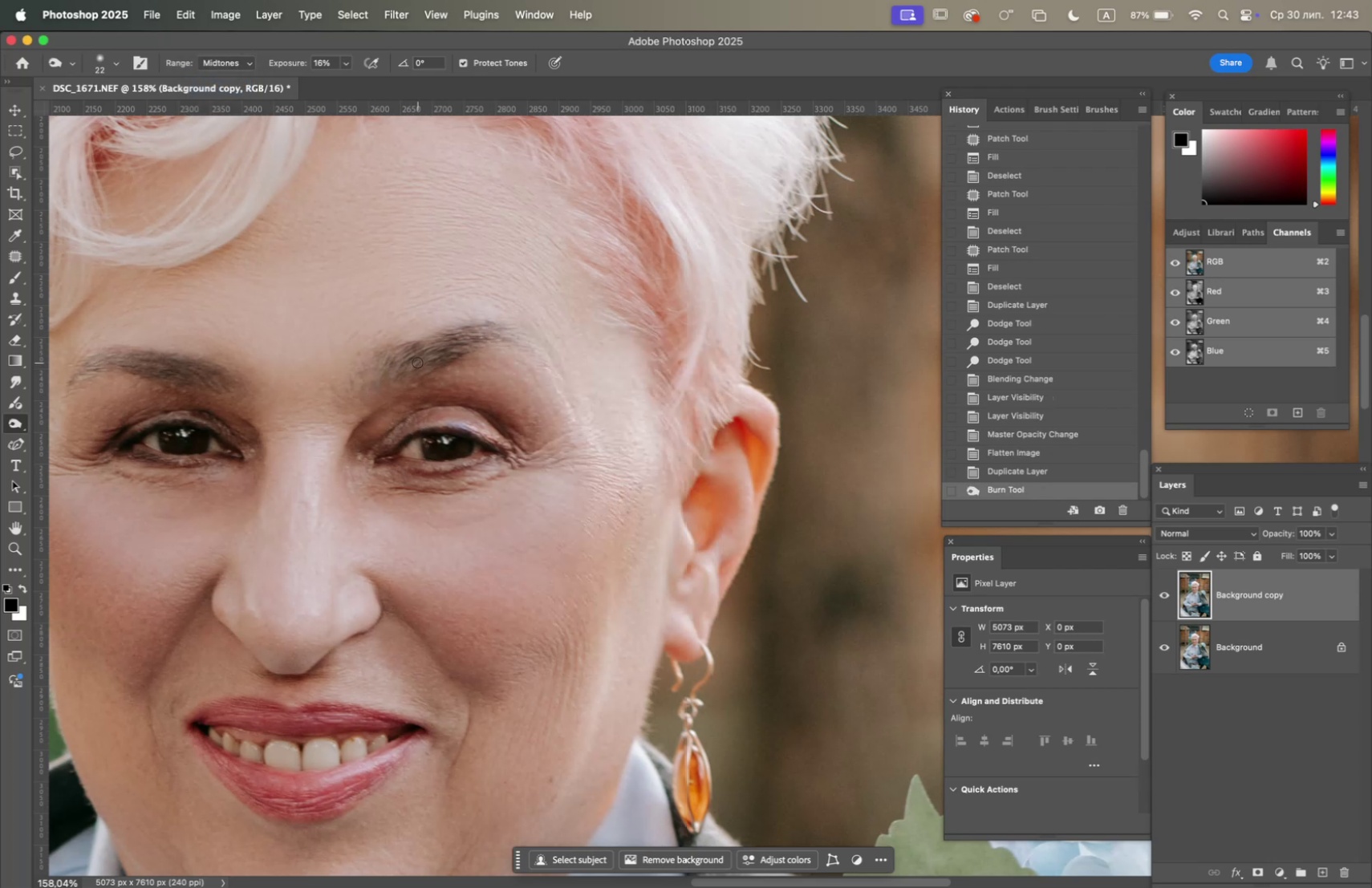 
left_click_drag(start_coordinate=[413, 365], to_coordinate=[384, 386])
 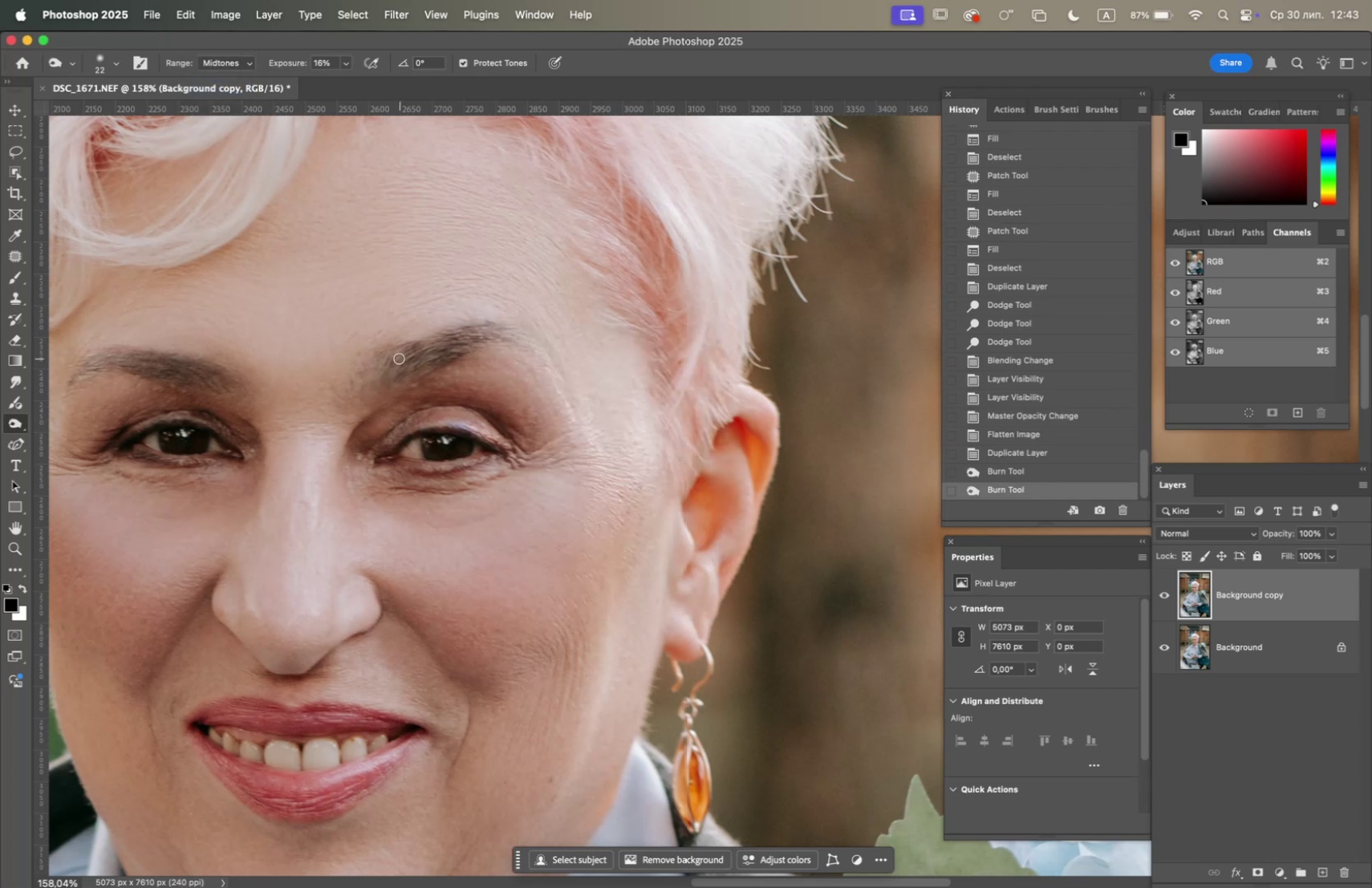 
left_click_drag(start_coordinate=[385, 360], to_coordinate=[373, 363])
 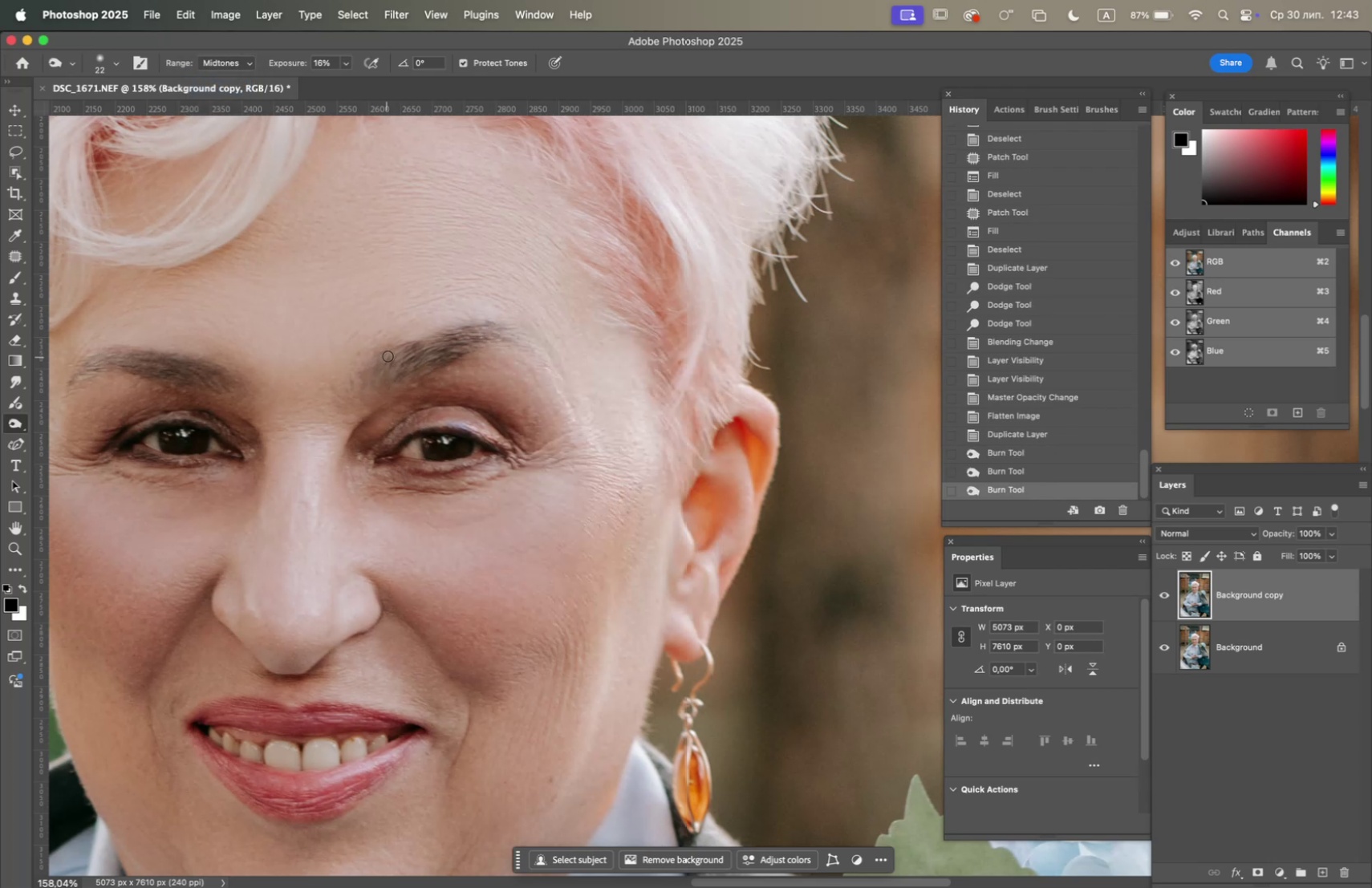 
left_click_drag(start_coordinate=[391, 354], to_coordinate=[409, 348])
 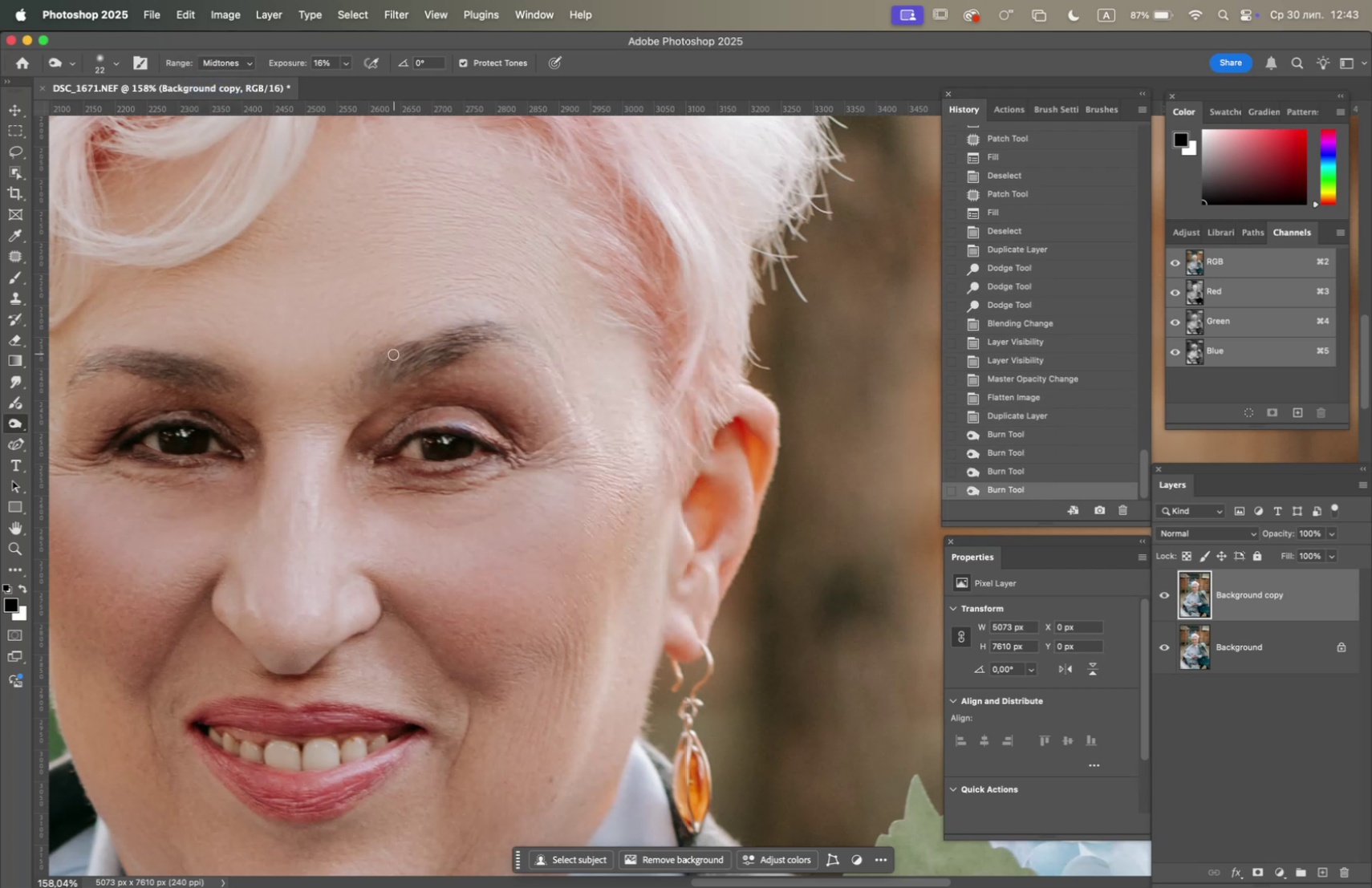 
left_click_drag(start_coordinate=[387, 355], to_coordinate=[366, 372])
 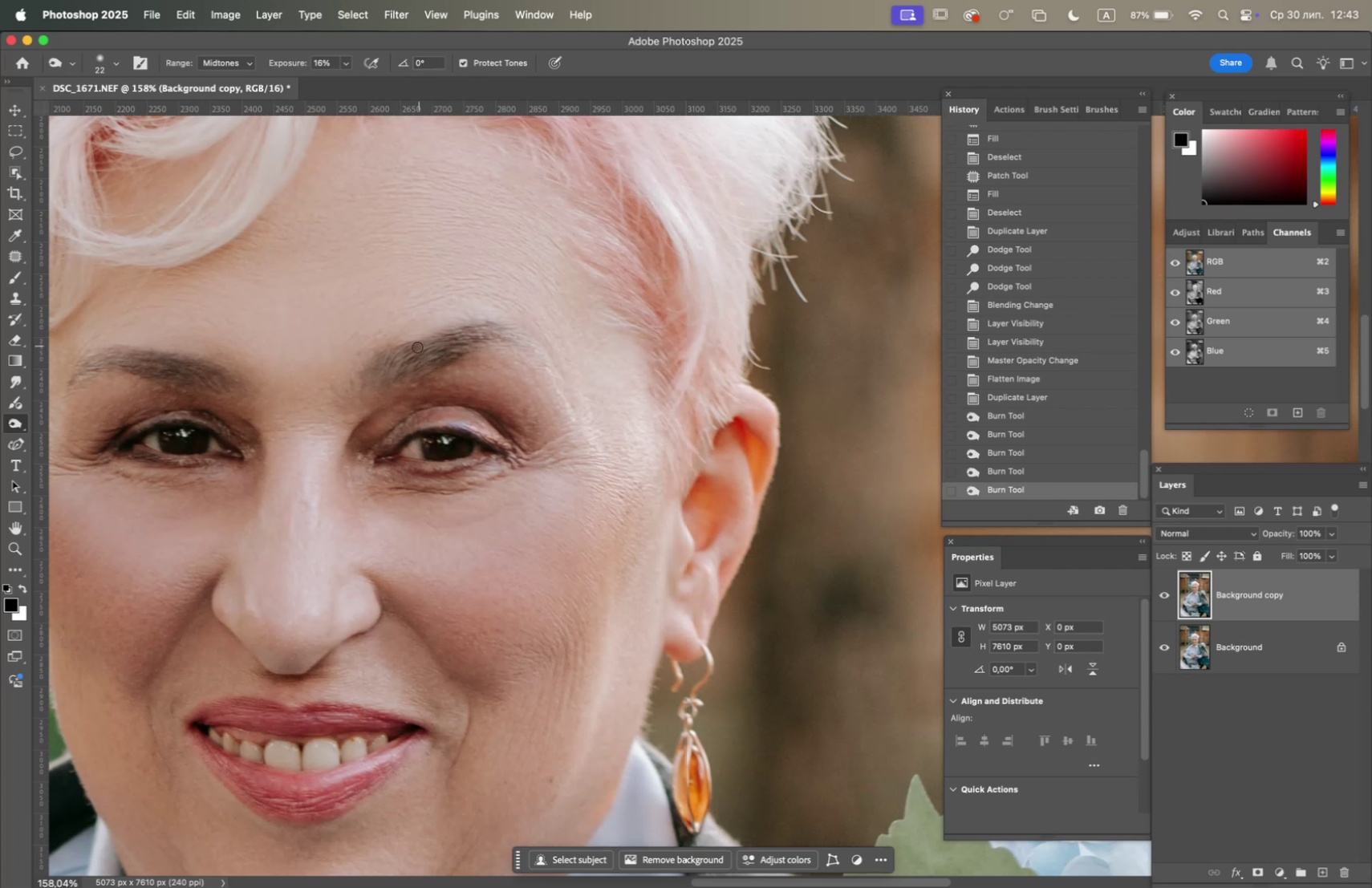 
left_click_drag(start_coordinate=[403, 364], to_coordinate=[388, 377])
 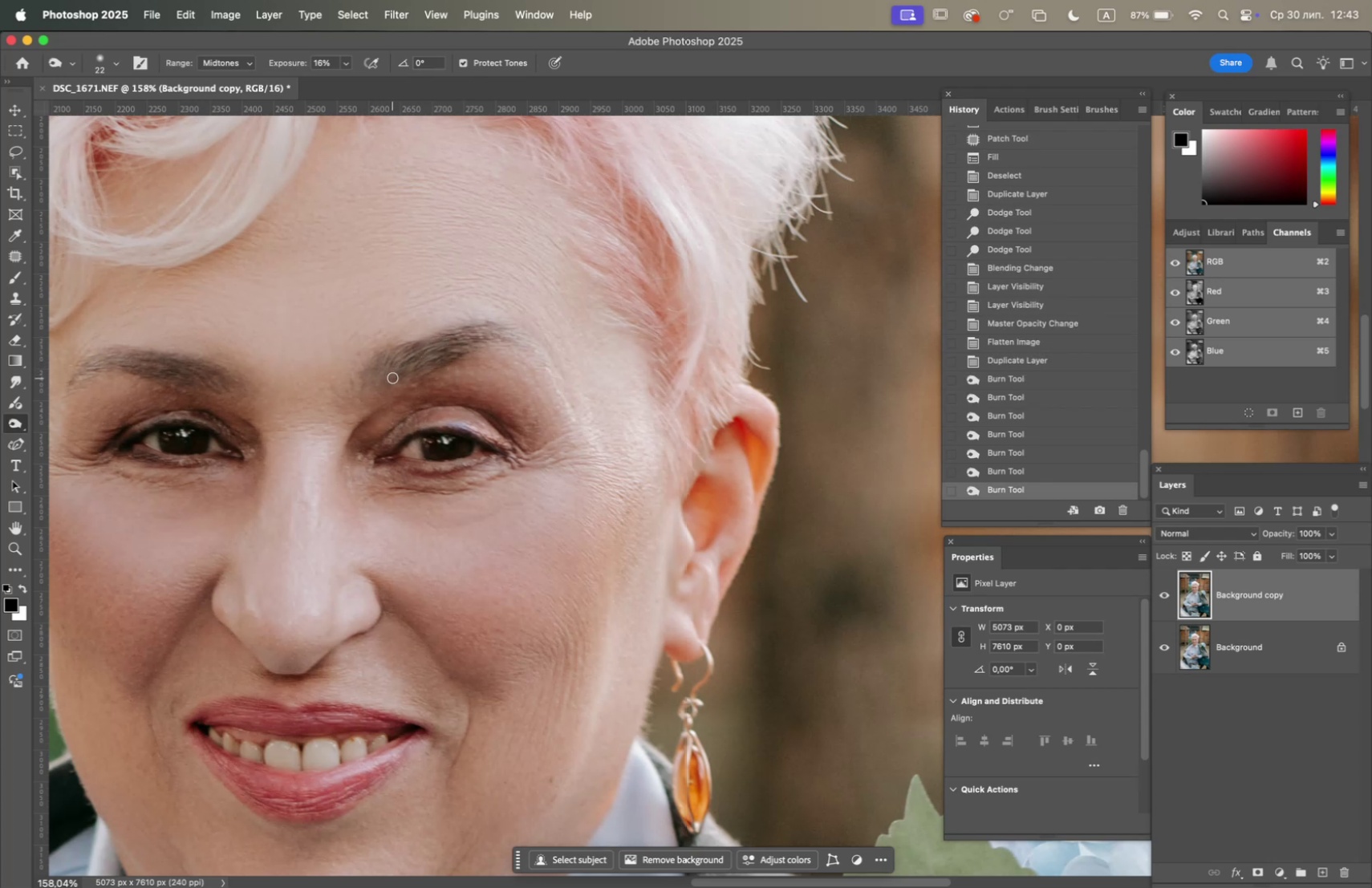 
left_click_drag(start_coordinate=[385, 381], to_coordinate=[361, 397])
 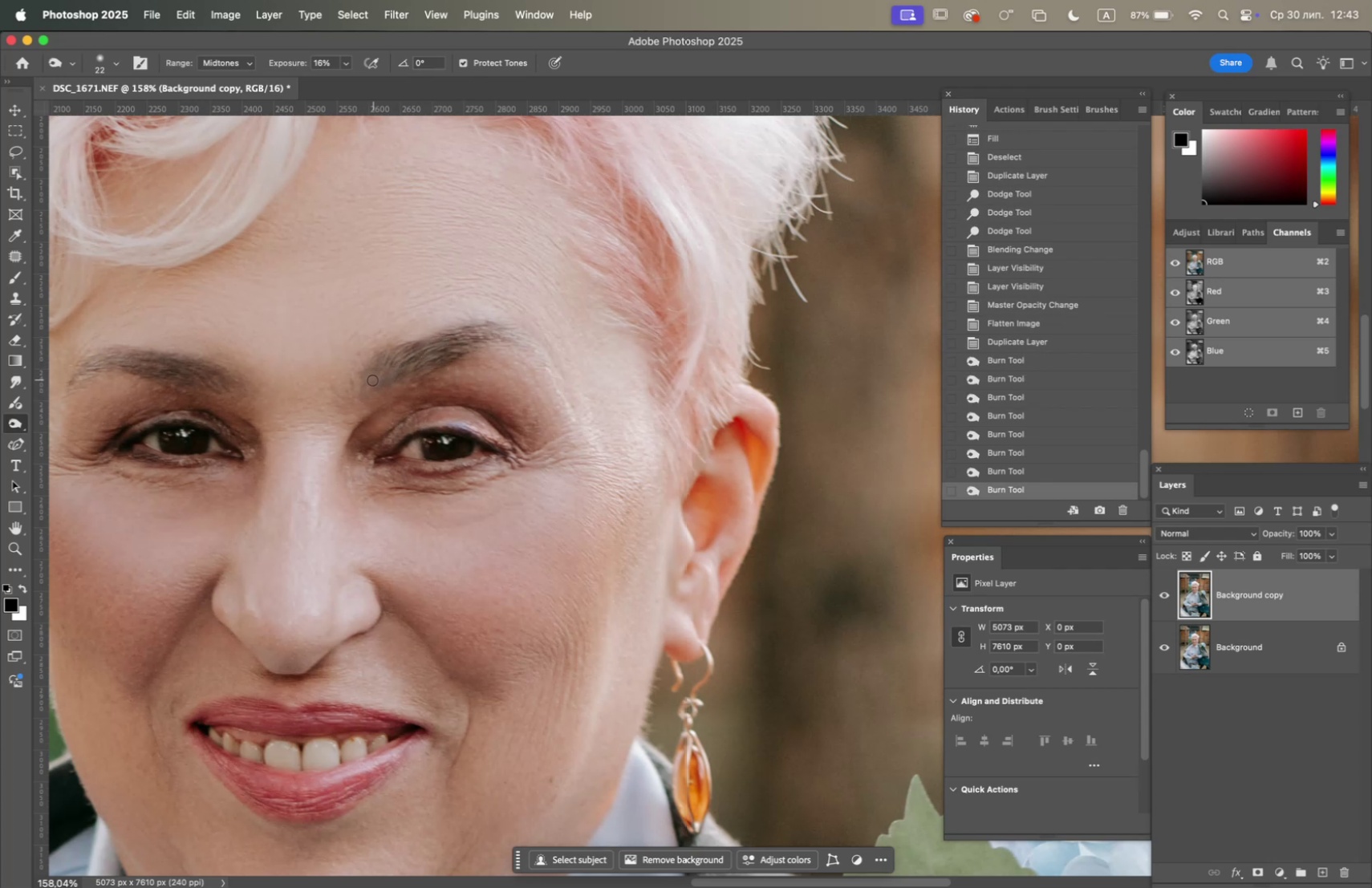 
left_click_drag(start_coordinate=[363, 389], to_coordinate=[352, 388])
 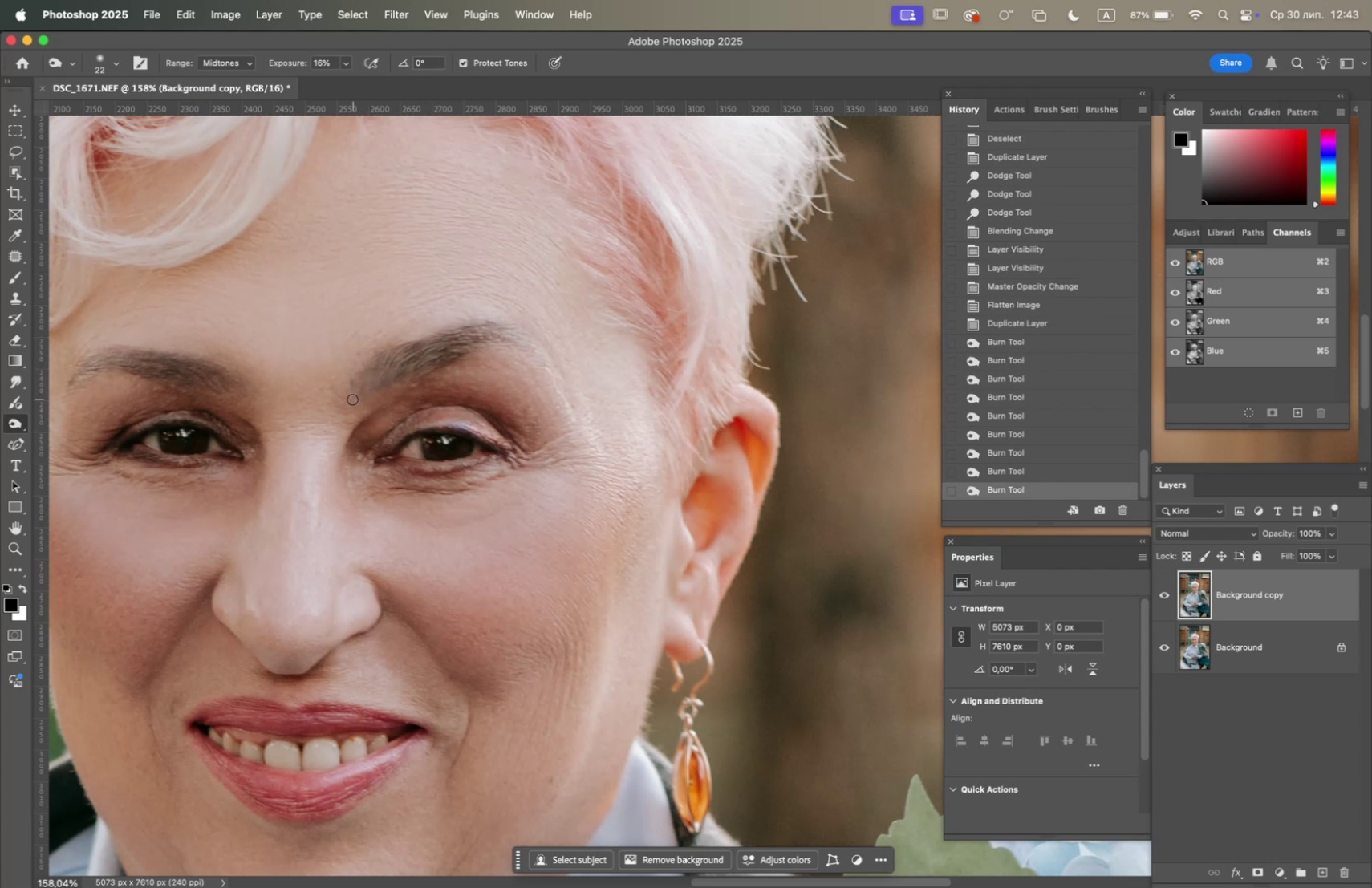 
left_click_drag(start_coordinate=[351, 395], to_coordinate=[352, 388])
 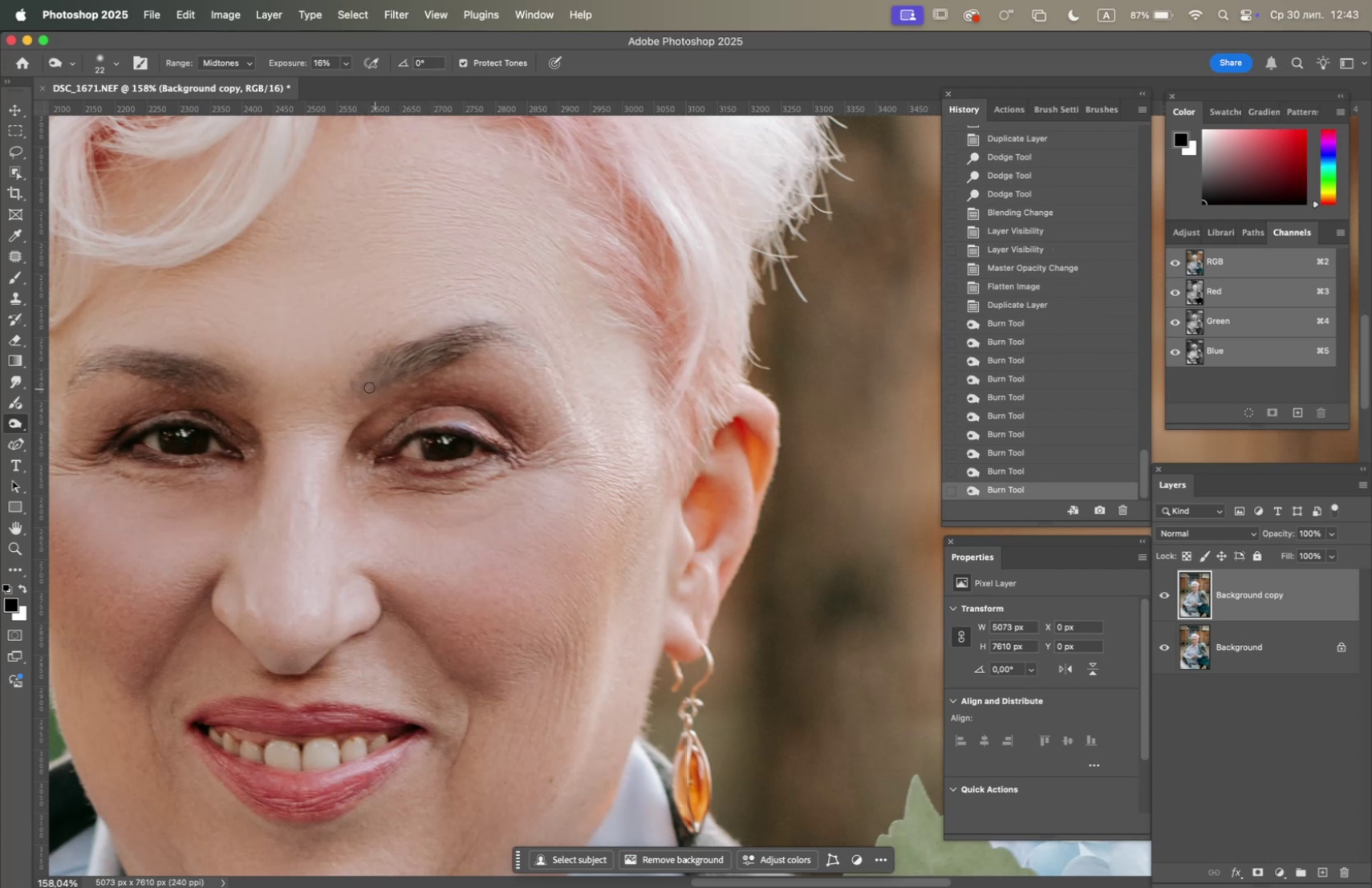 
double_click([374, 378])
 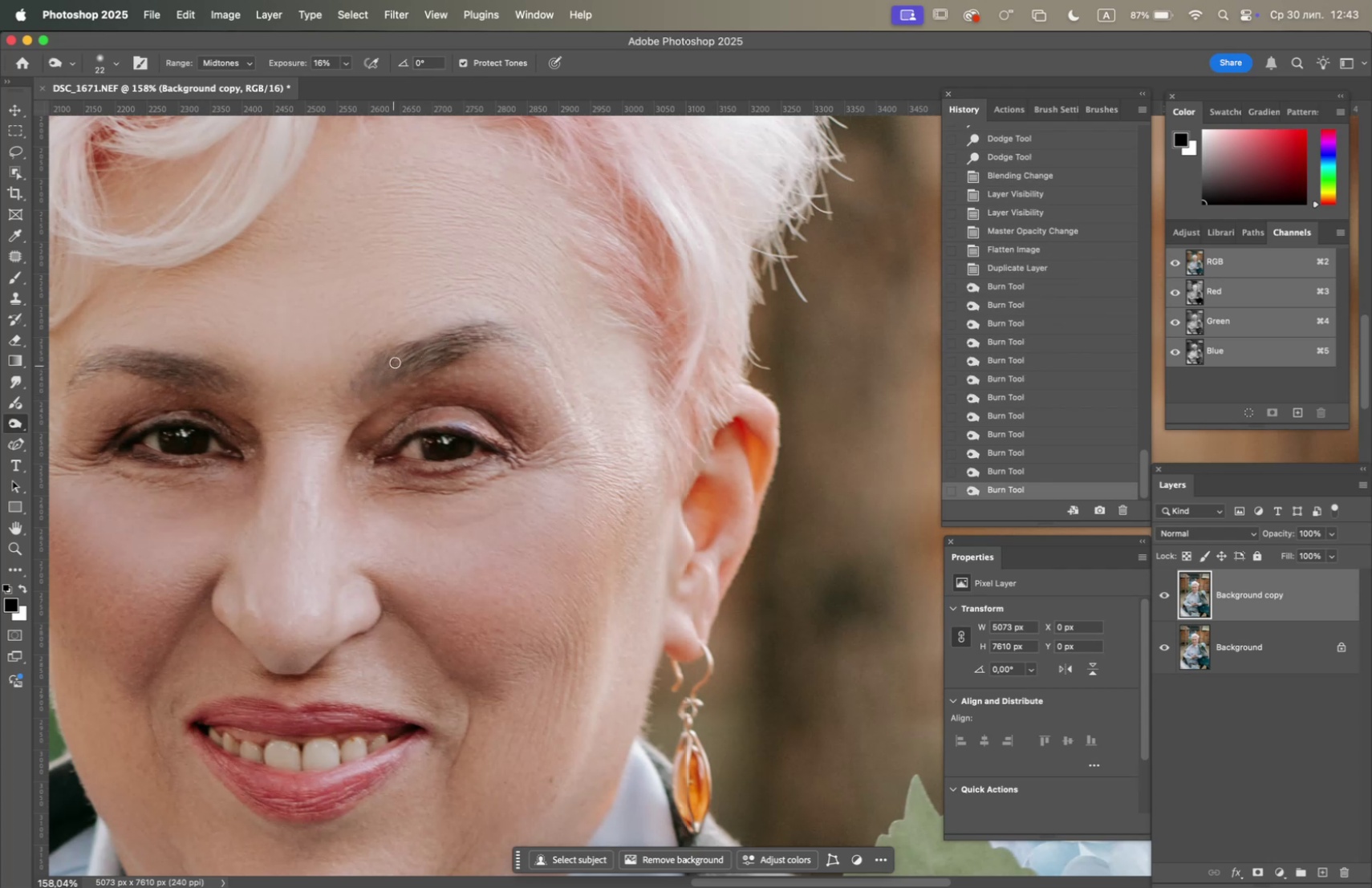 
left_click_drag(start_coordinate=[398, 358], to_coordinate=[435, 335])
 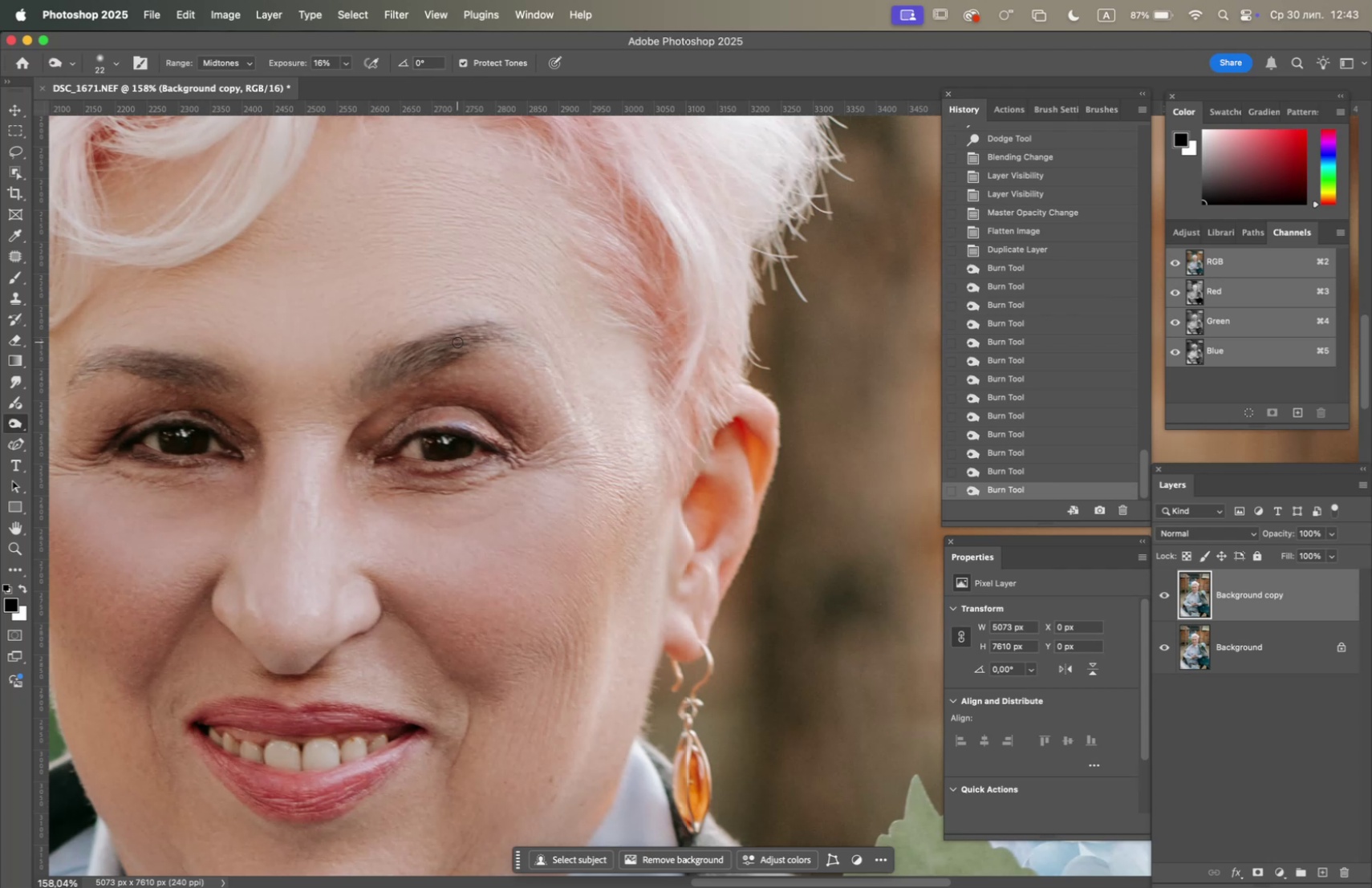 
left_click_drag(start_coordinate=[461, 350], to_coordinate=[548, 370])
 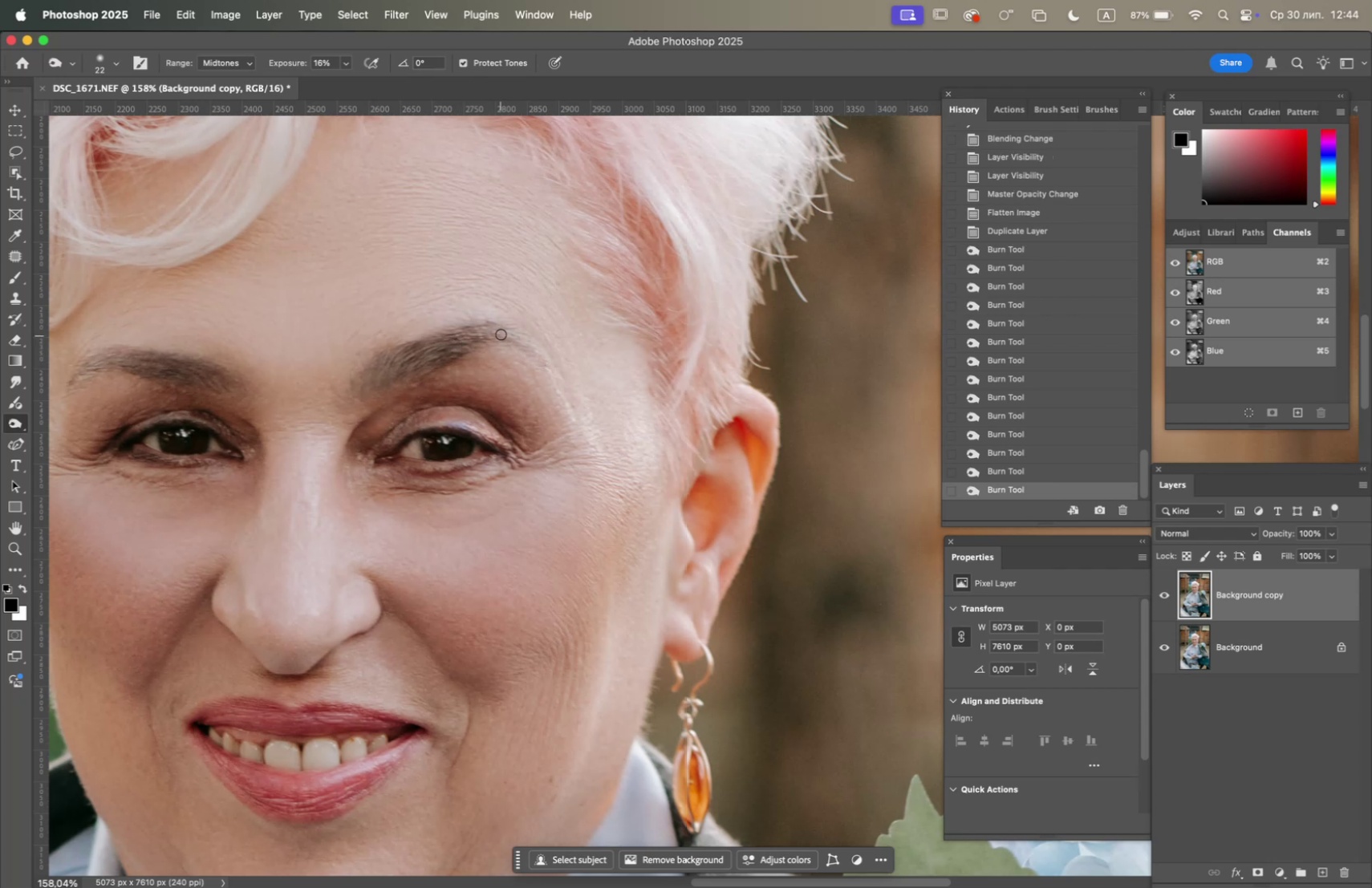 
left_click_drag(start_coordinate=[501, 332], to_coordinate=[538, 356])
 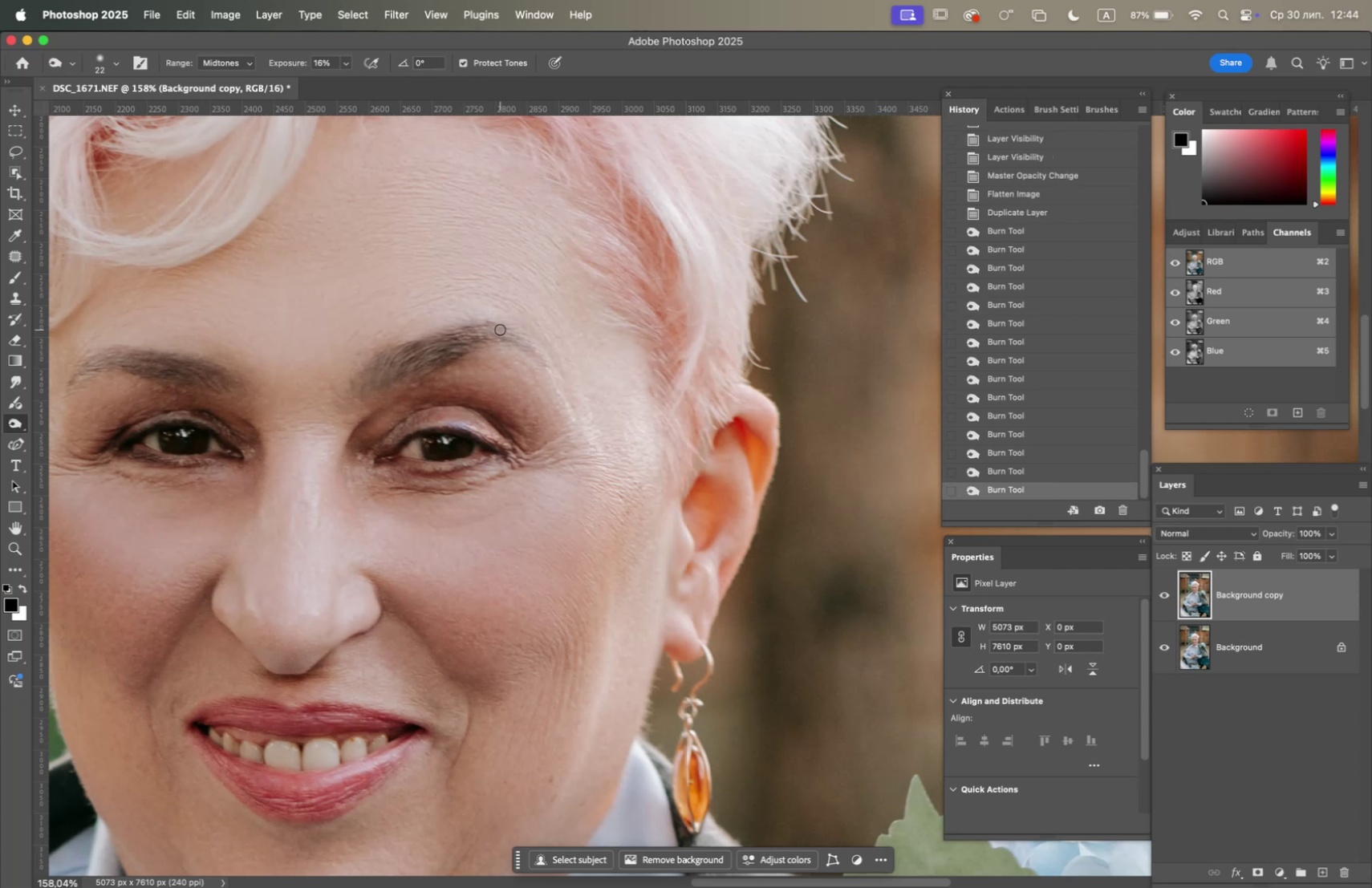 
left_click_drag(start_coordinate=[500, 329], to_coordinate=[549, 371])
 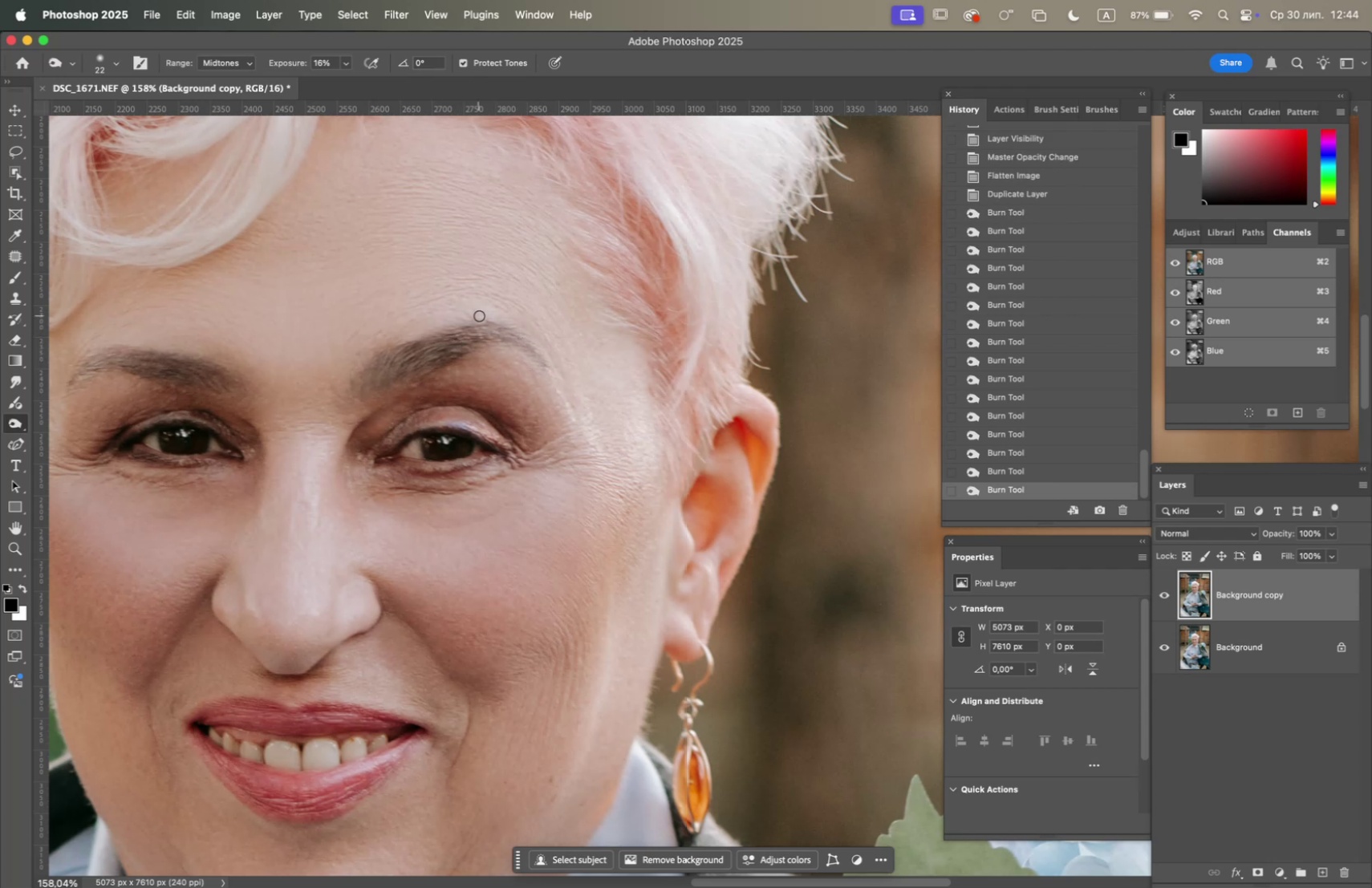 
left_click_drag(start_coordinate=[520, 339], to_coordinate=[554, 379])
 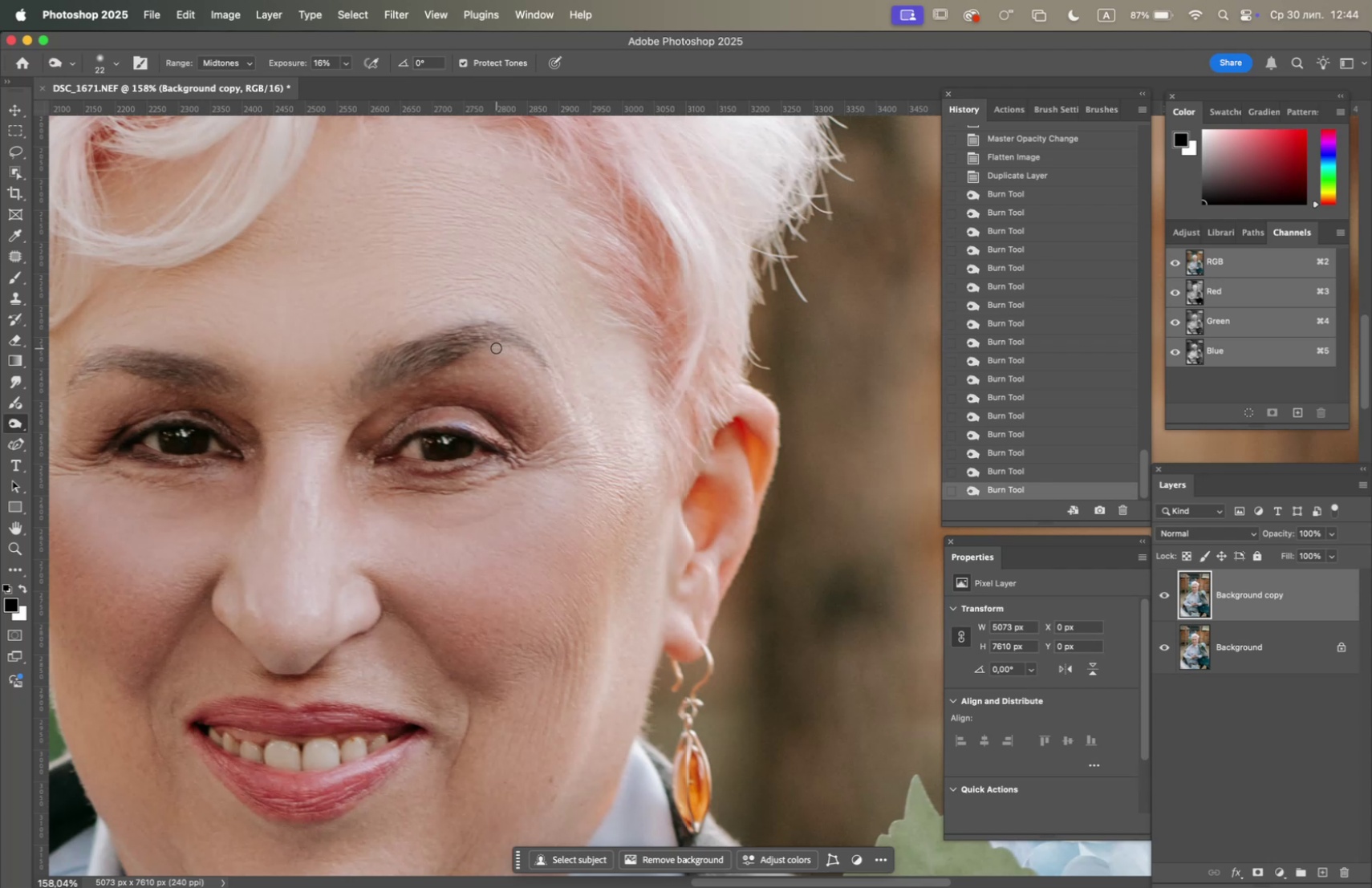 
left_click_drag(start_coordinate=[476, 335], to_coordinate=[554, 379])
 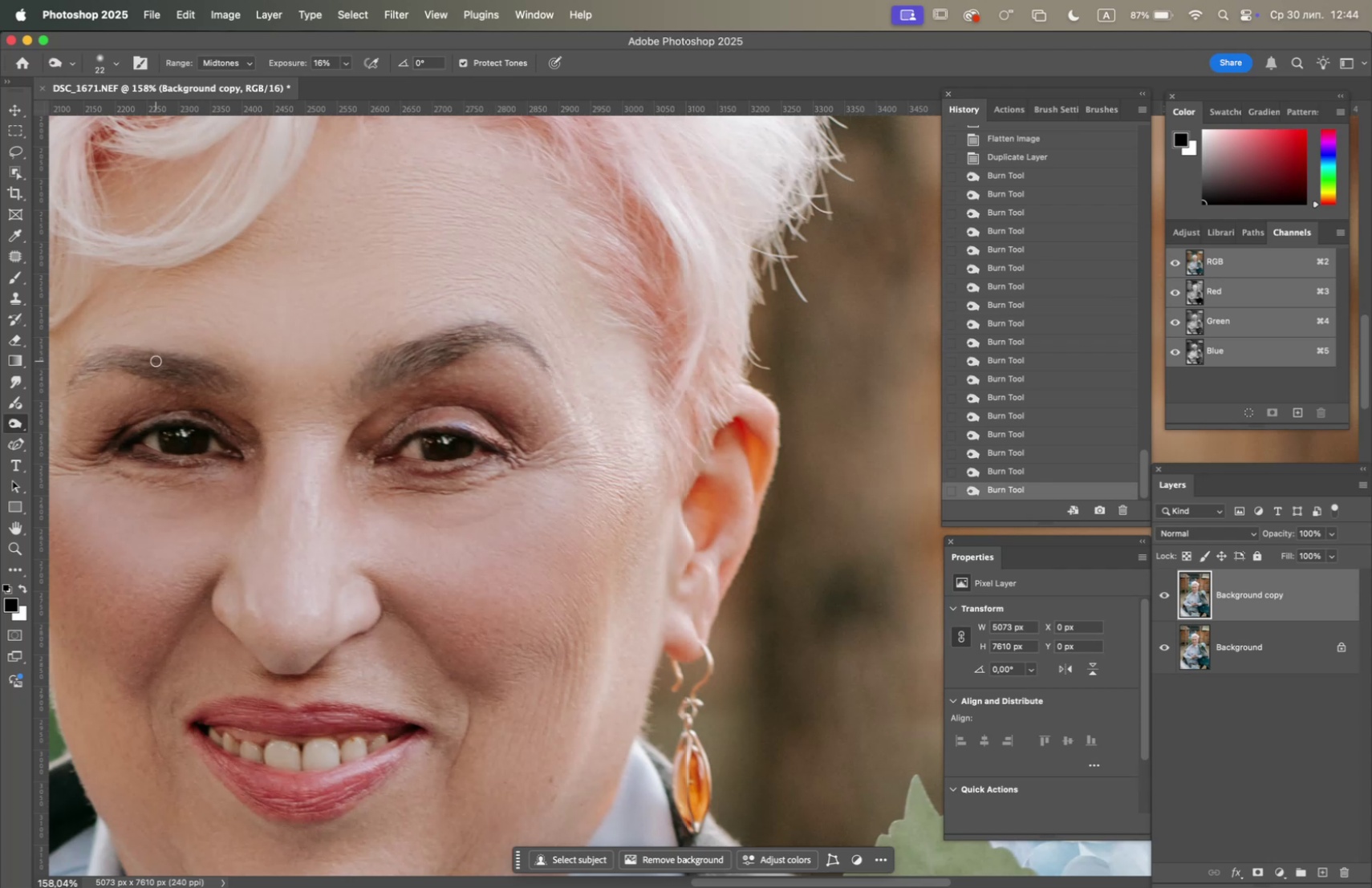 
left_click_drag(start_coordinate=[148, 356], to_coordinate=[96, 355])
 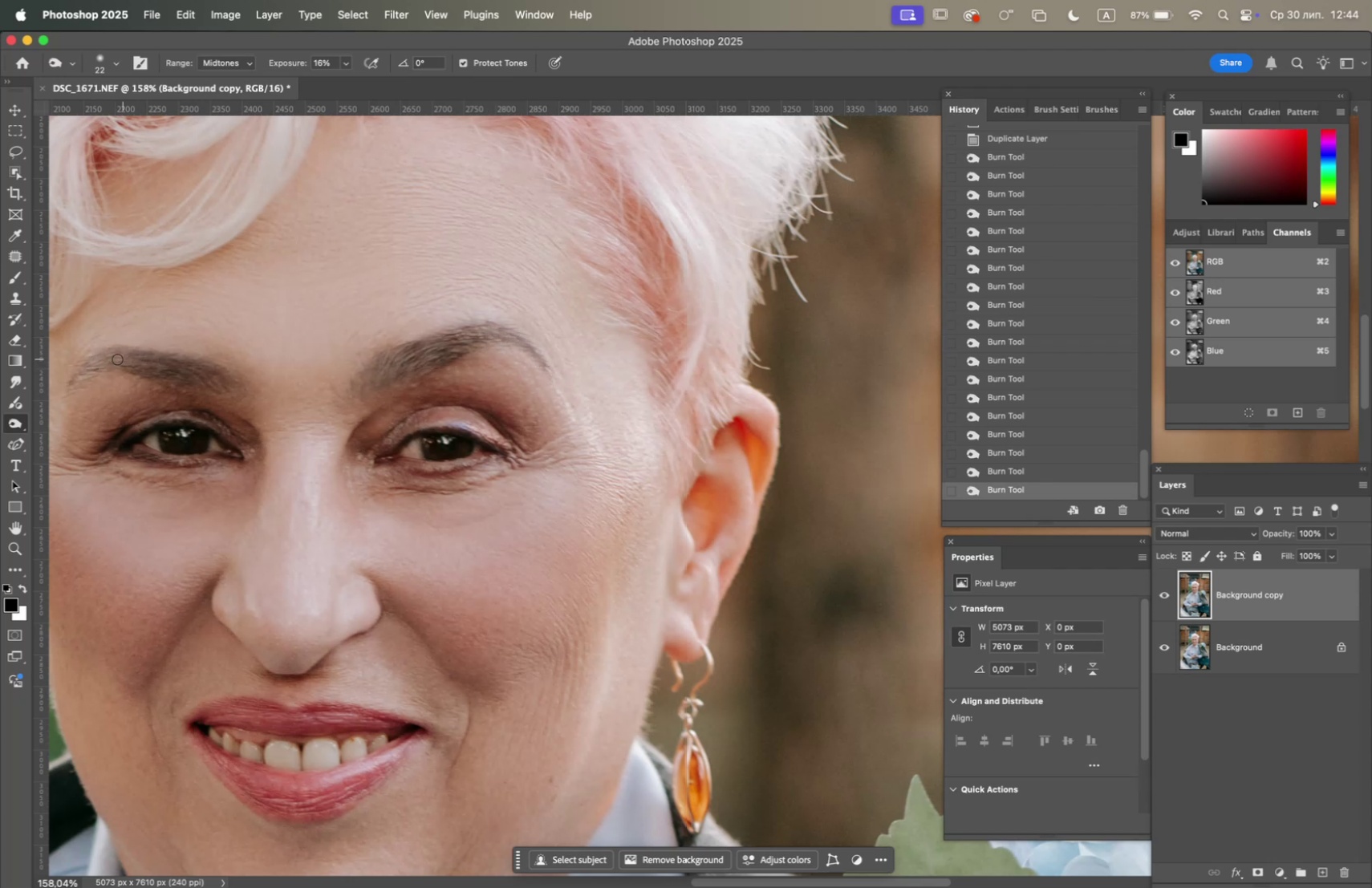 
left_click_drag(start_coordinate=[107, 359], to_coordinate=[66, 398])
 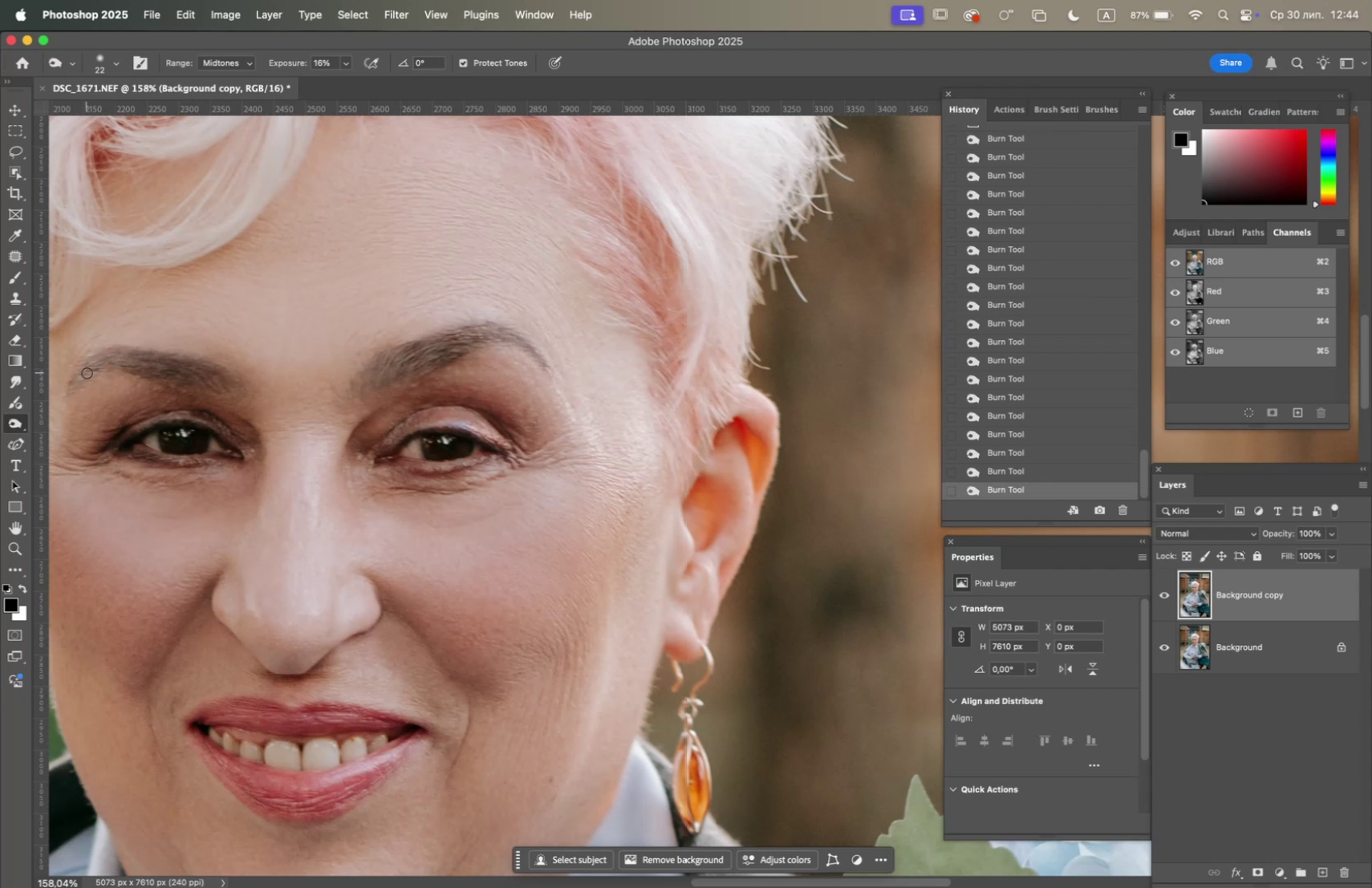 
left_click_drag(start_coordinate=[83, 372], to_coordinate=[61, 395])
 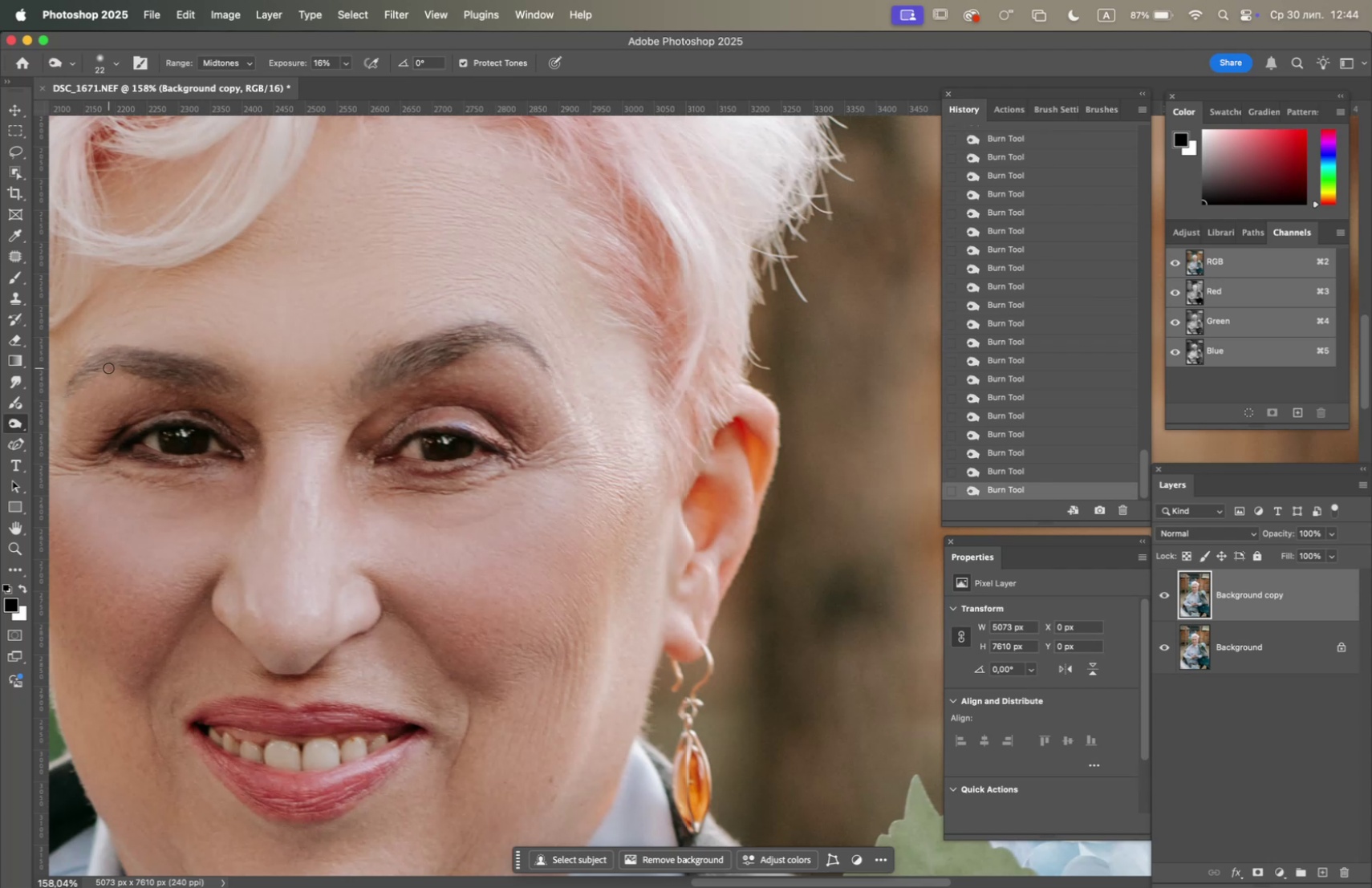 
left_click_drag(start_coordinate=[108, 365], to_coordinate=[58, 387])
 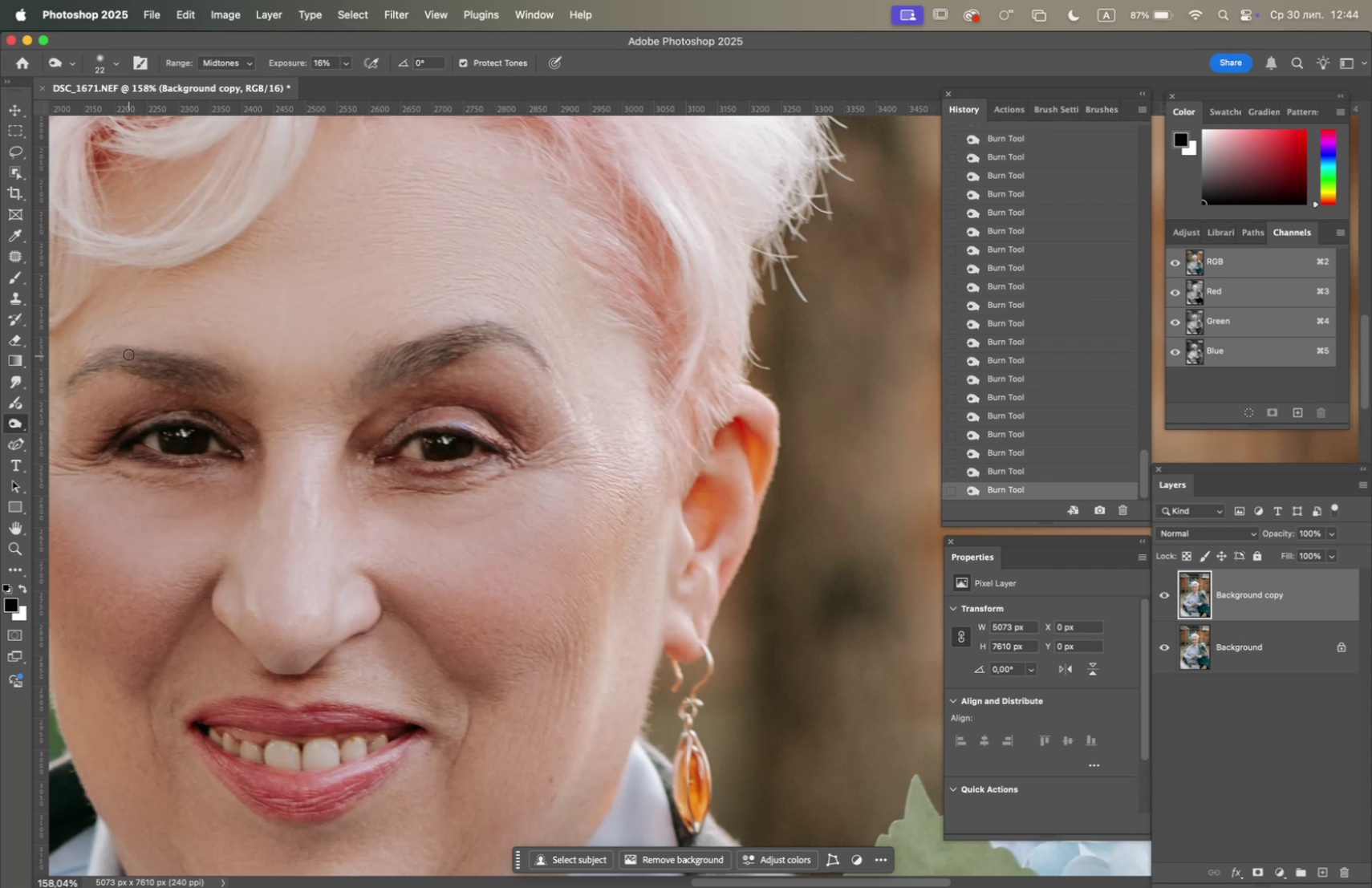 
left_click_drag(start_coordinate=[108, 356], to_coordinate=[171, 367])
 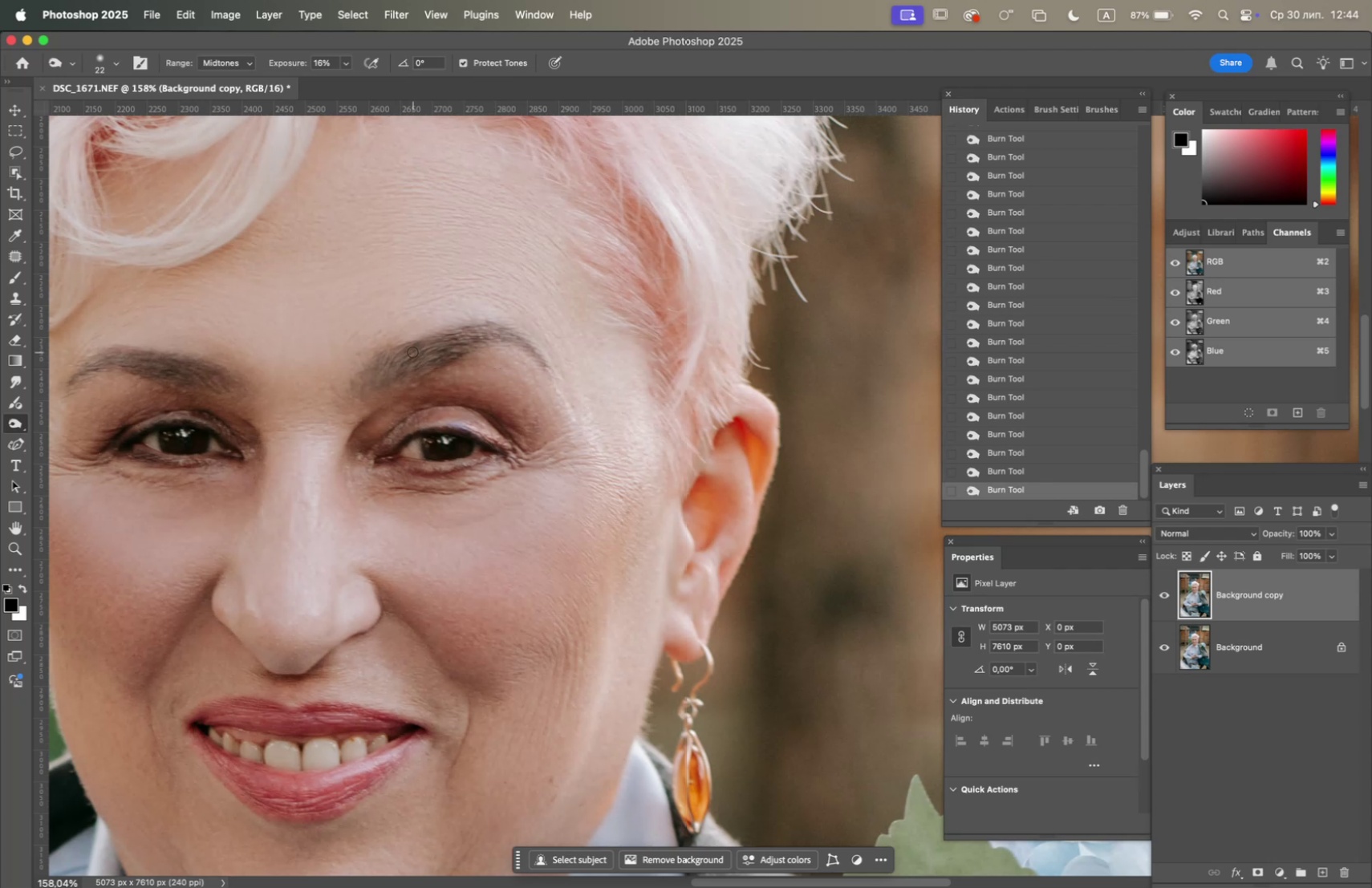 
left_click_drag(start_coordinate=[367, 375], to_coordinate=[361, 381])
 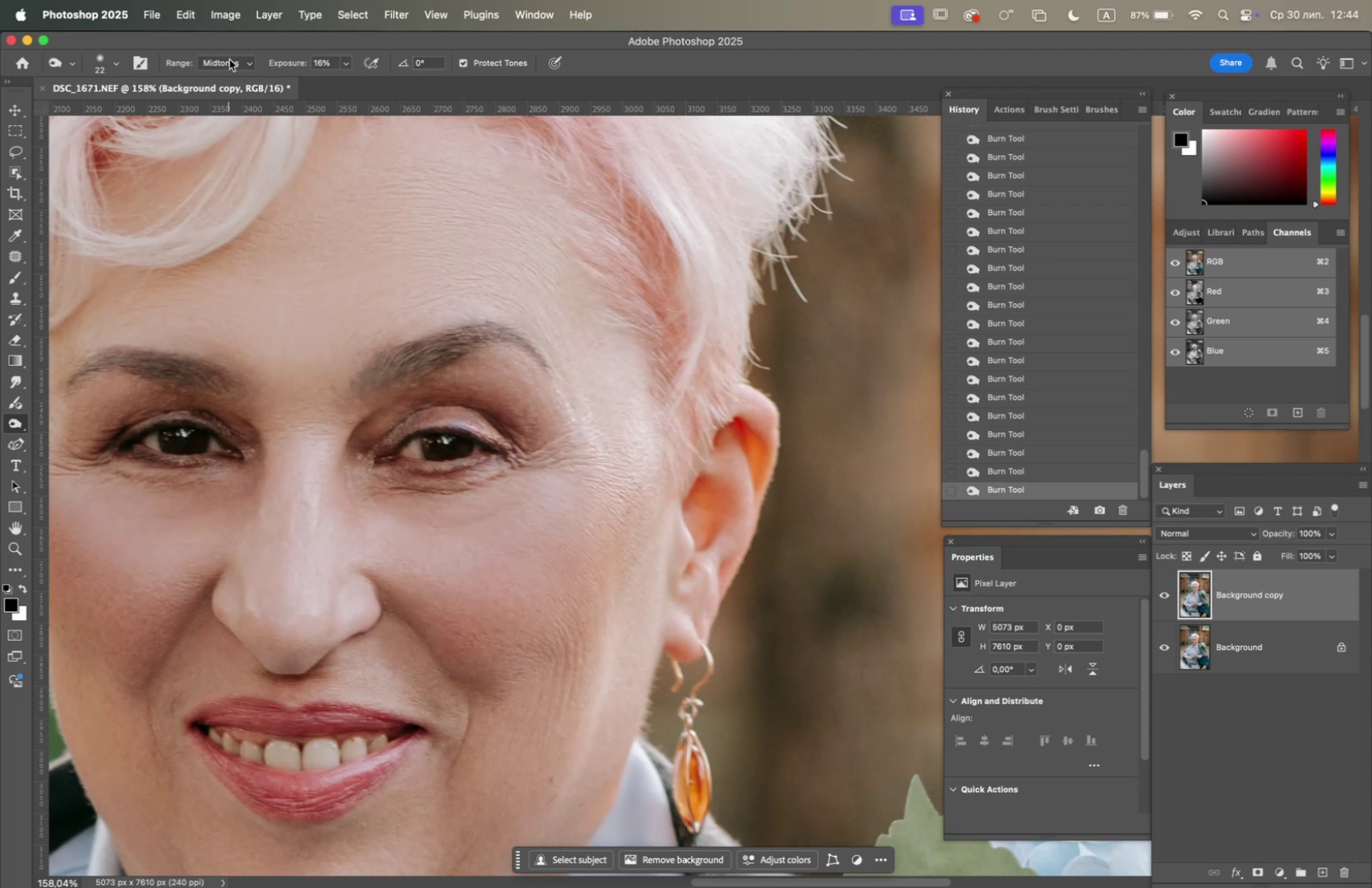 
wait(5.11)
 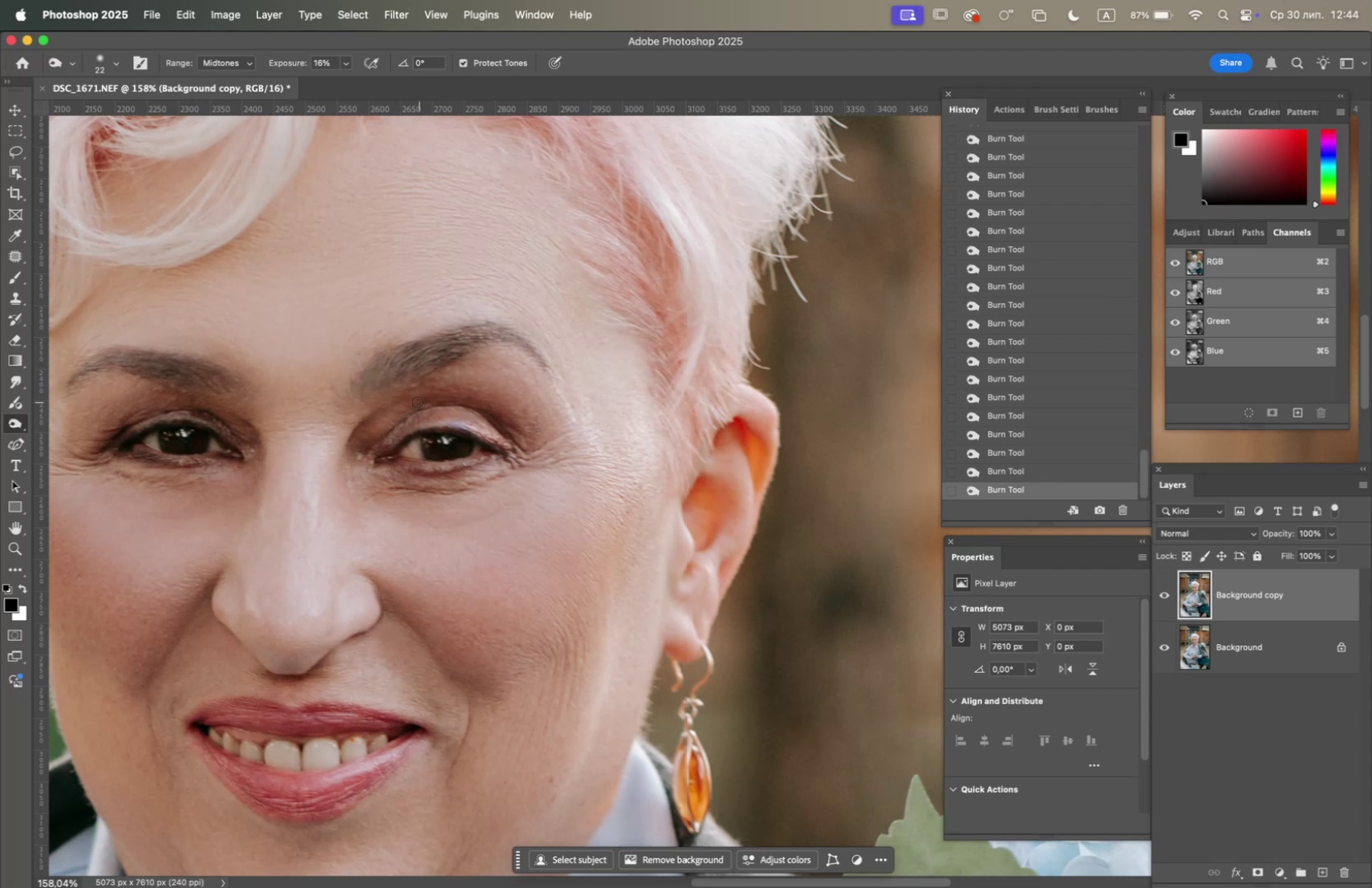 
left_click([233, 47])
 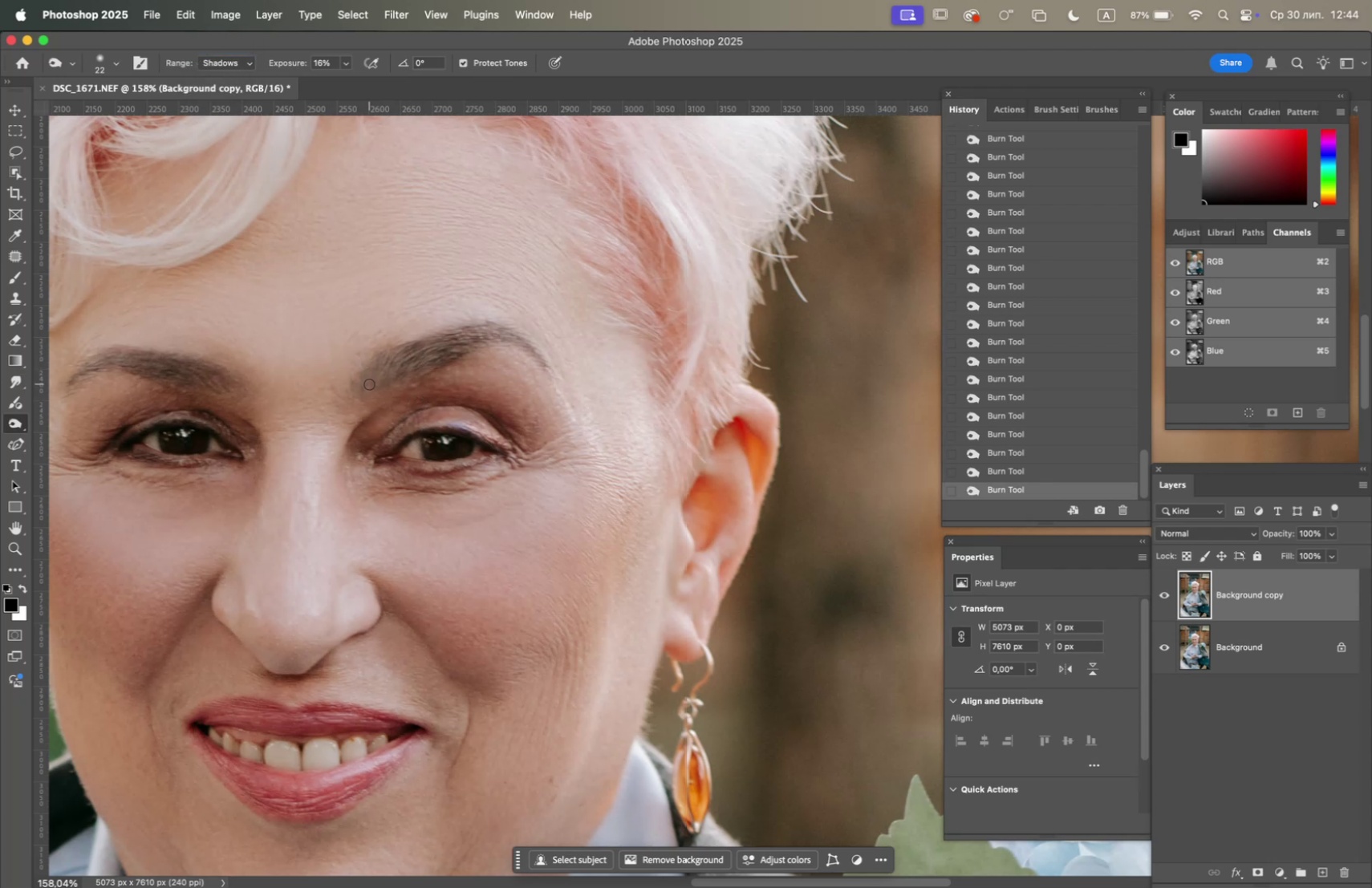 
double_click([372, 366])
 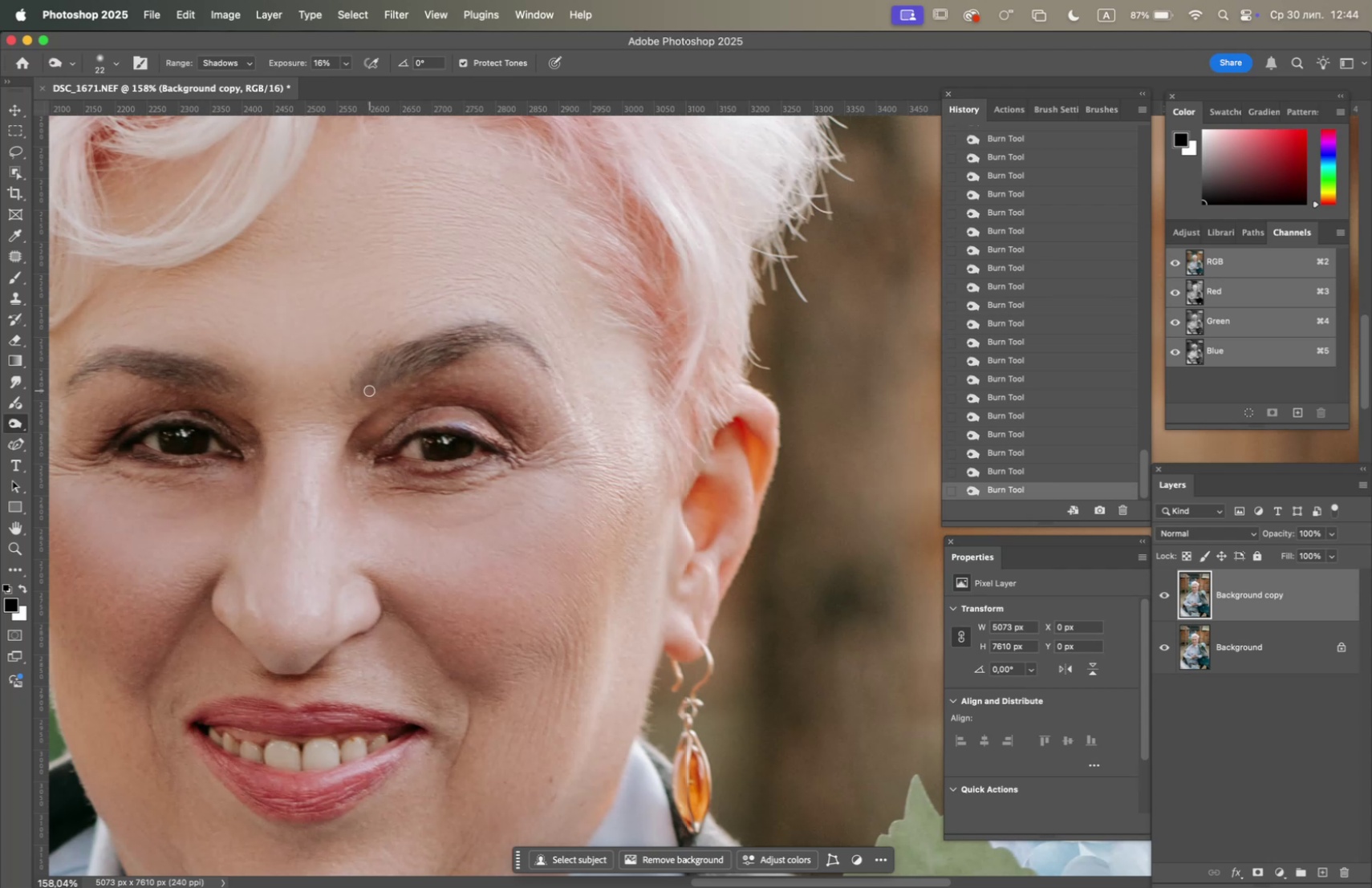 
double_click([388, 361])
 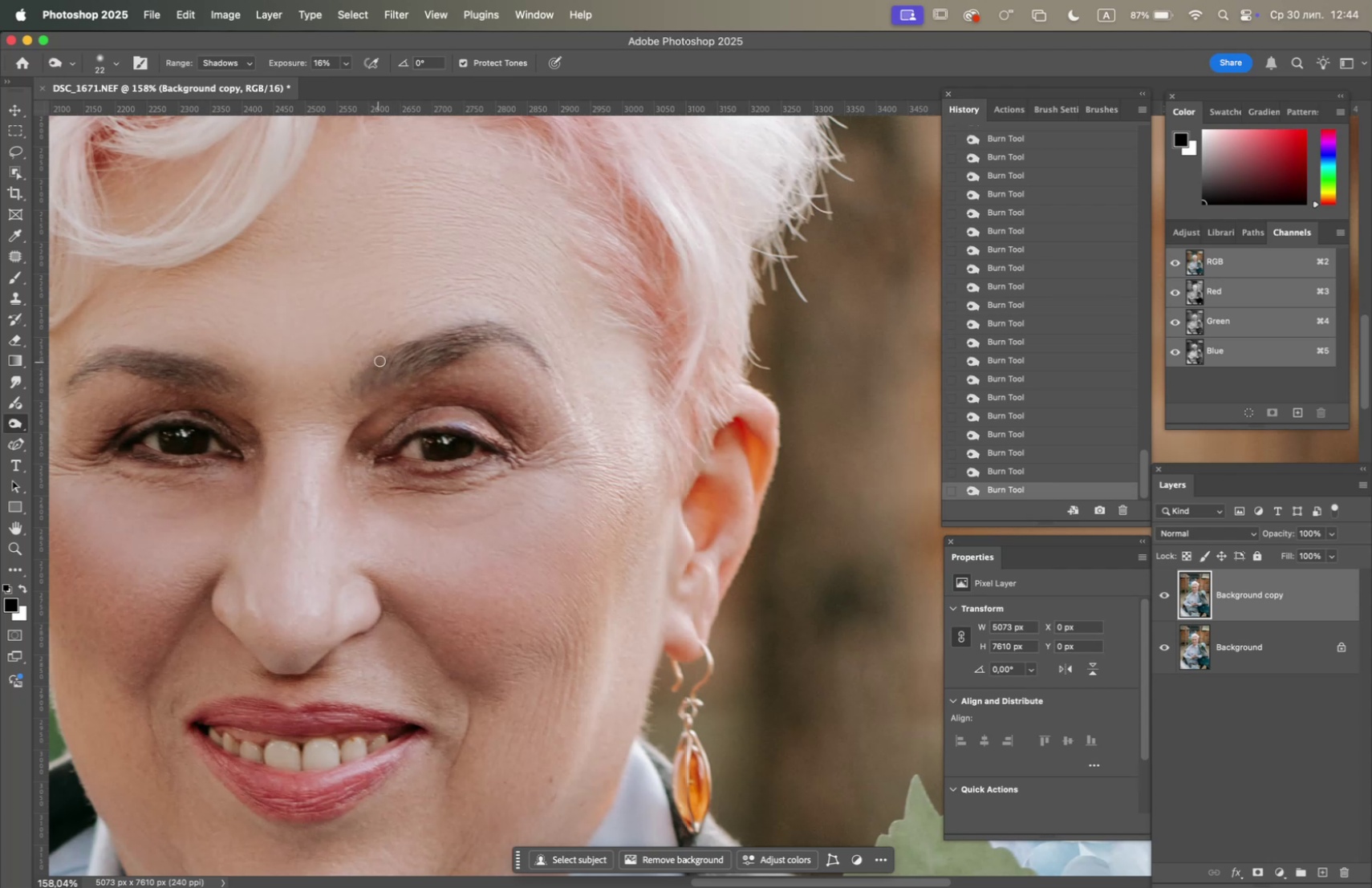 
left_click_drag(start_coordinate=[390, 377], to_coordinate=[383, 379])
 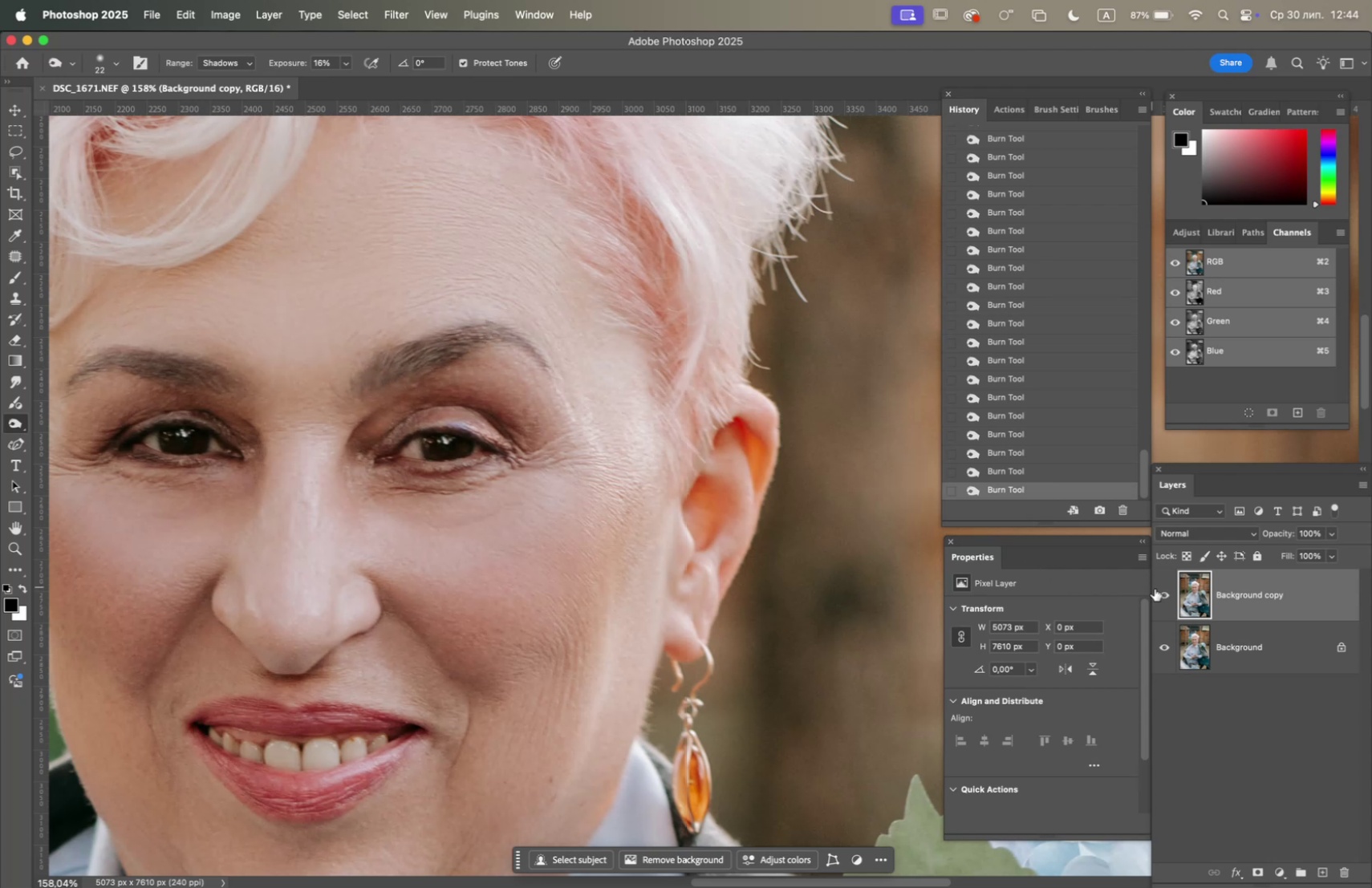 
double_click([1162, 591])
 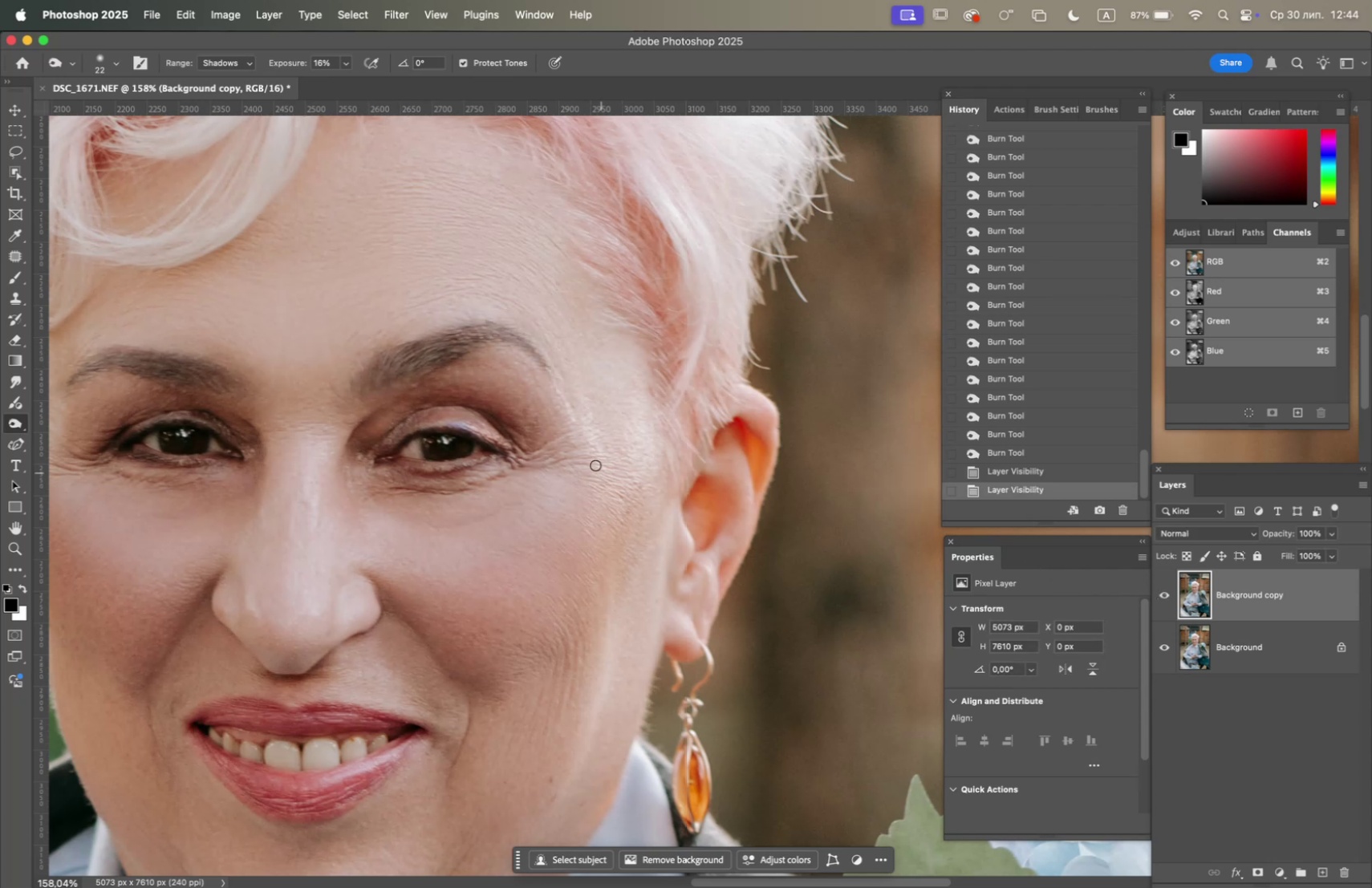 
hold_key(key=OptionLeft, duration=0.97)
scroll: coordinate [502, 415], scroll_direction: down, amount: 4.0
 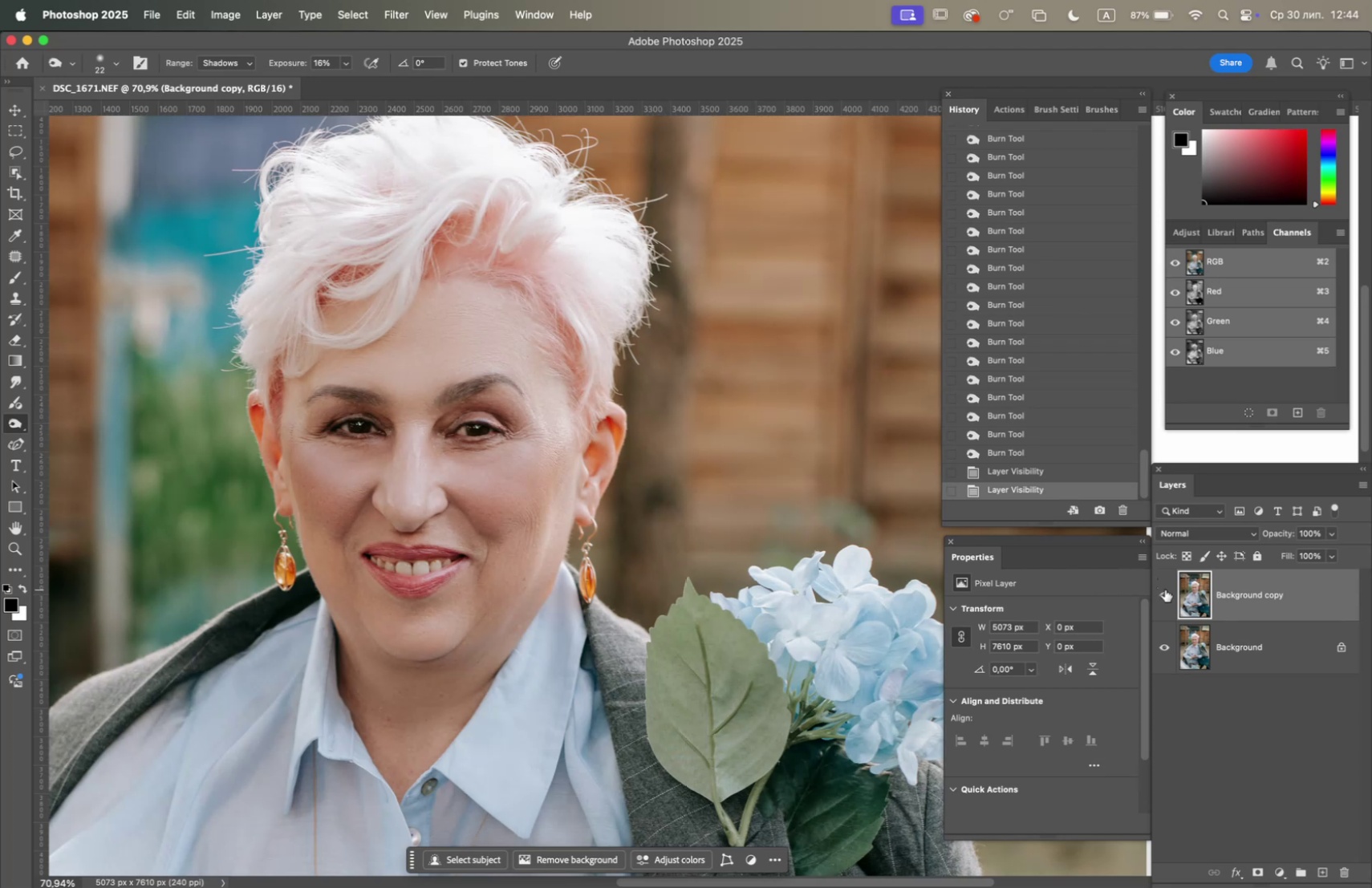 
left_click([1165, 589])
 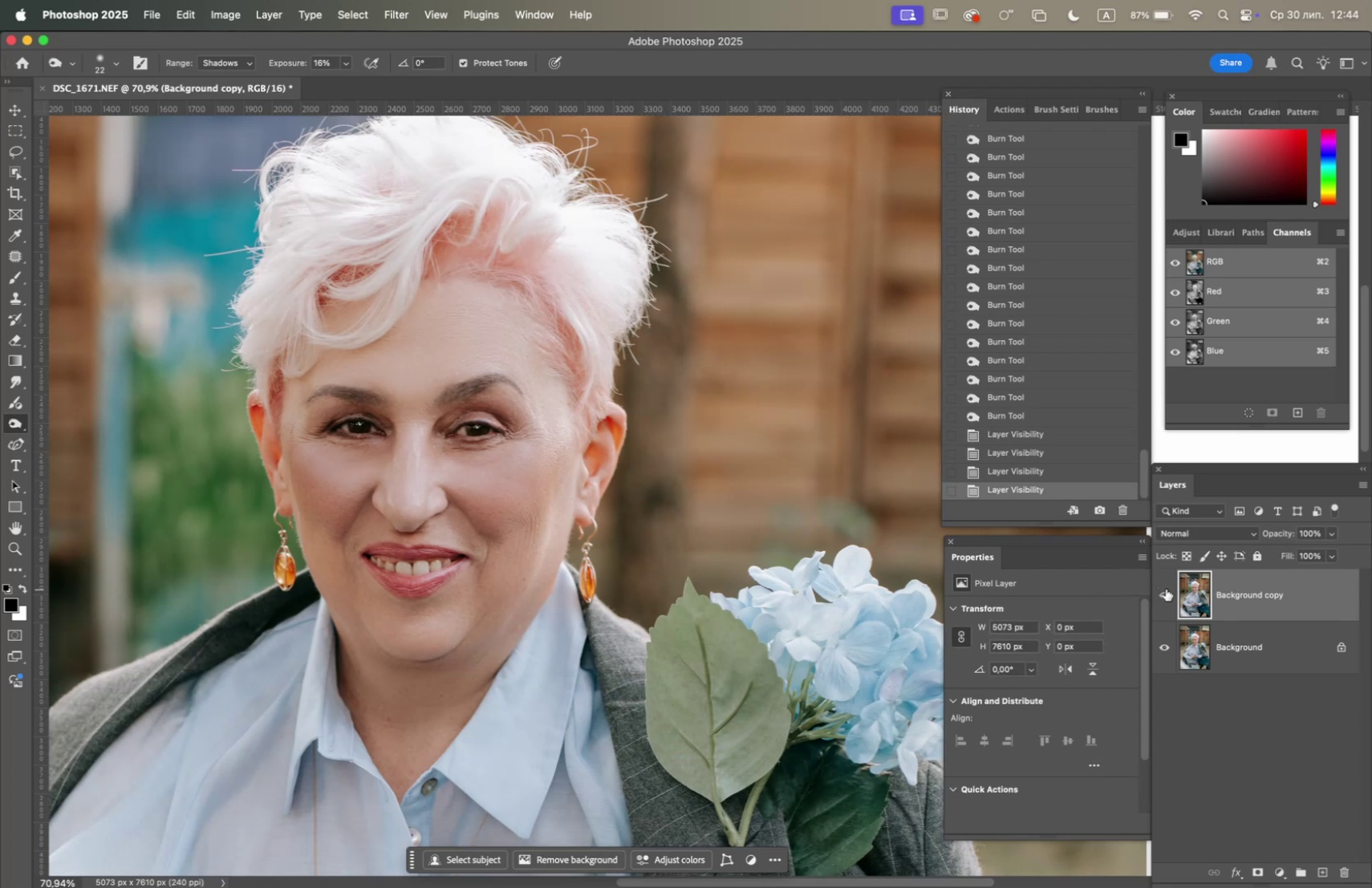 
left_click([1166, 588])
 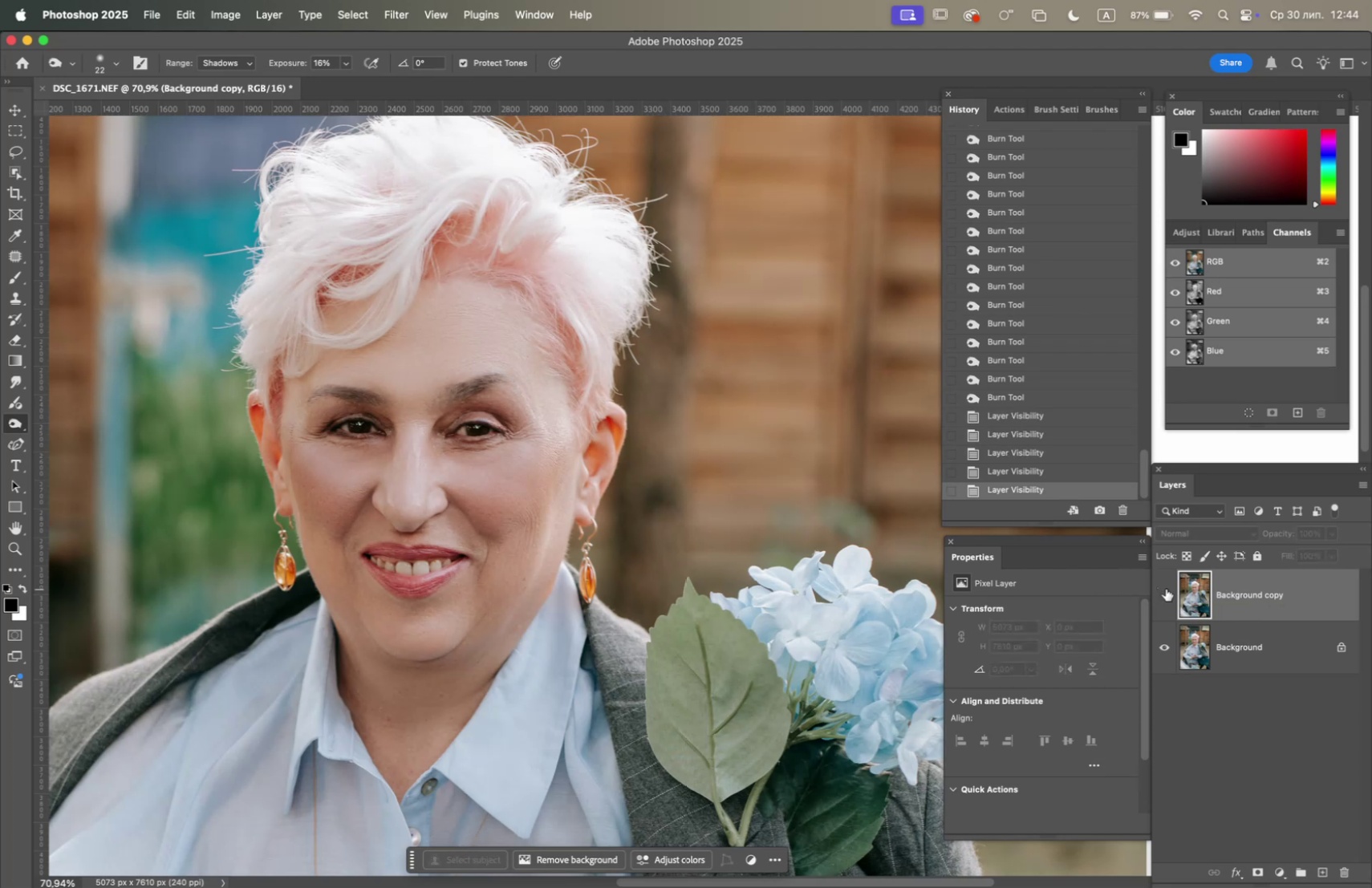 
left_click([1166, 588])
 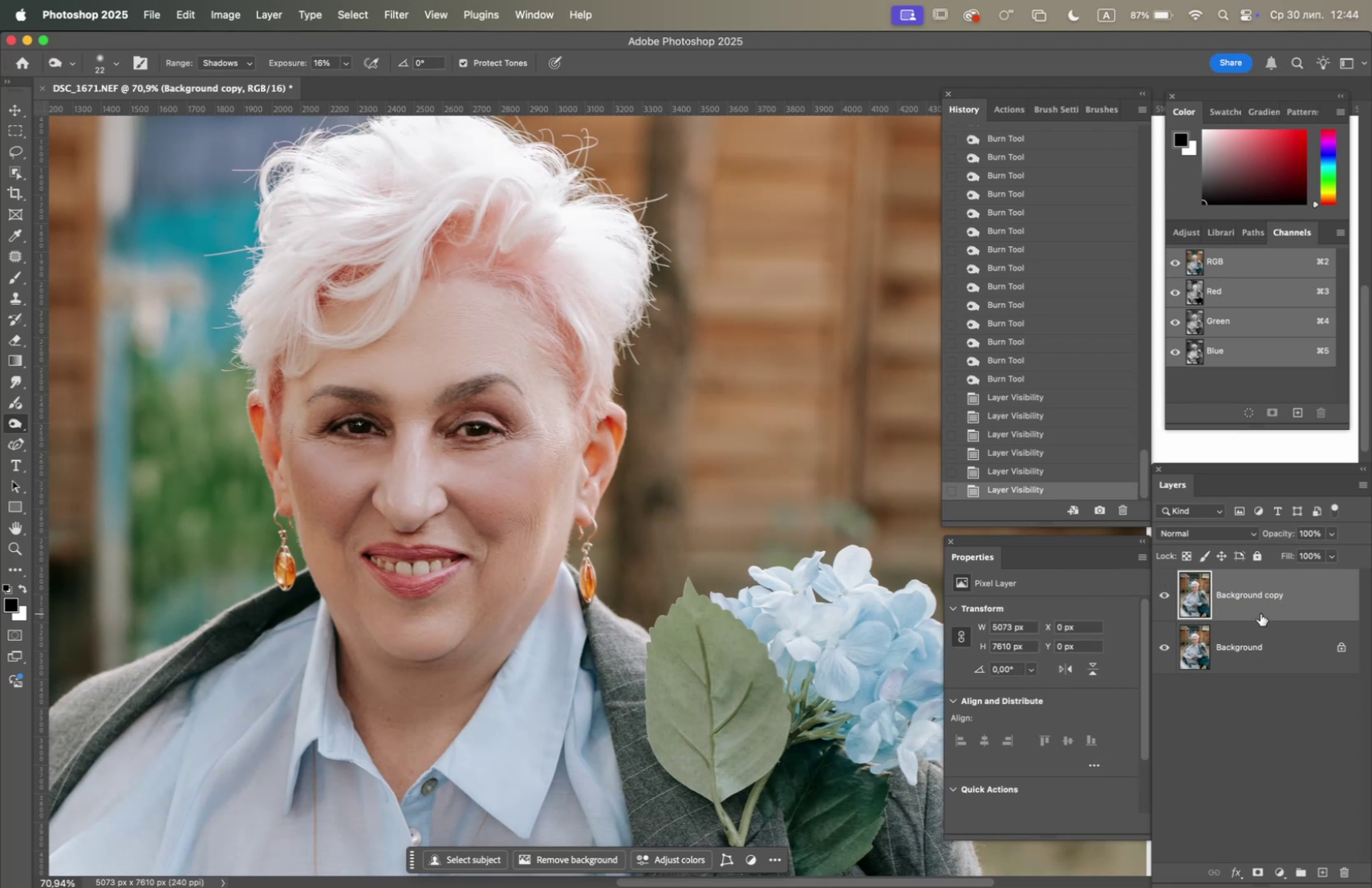 
left_click([1328, 539])
 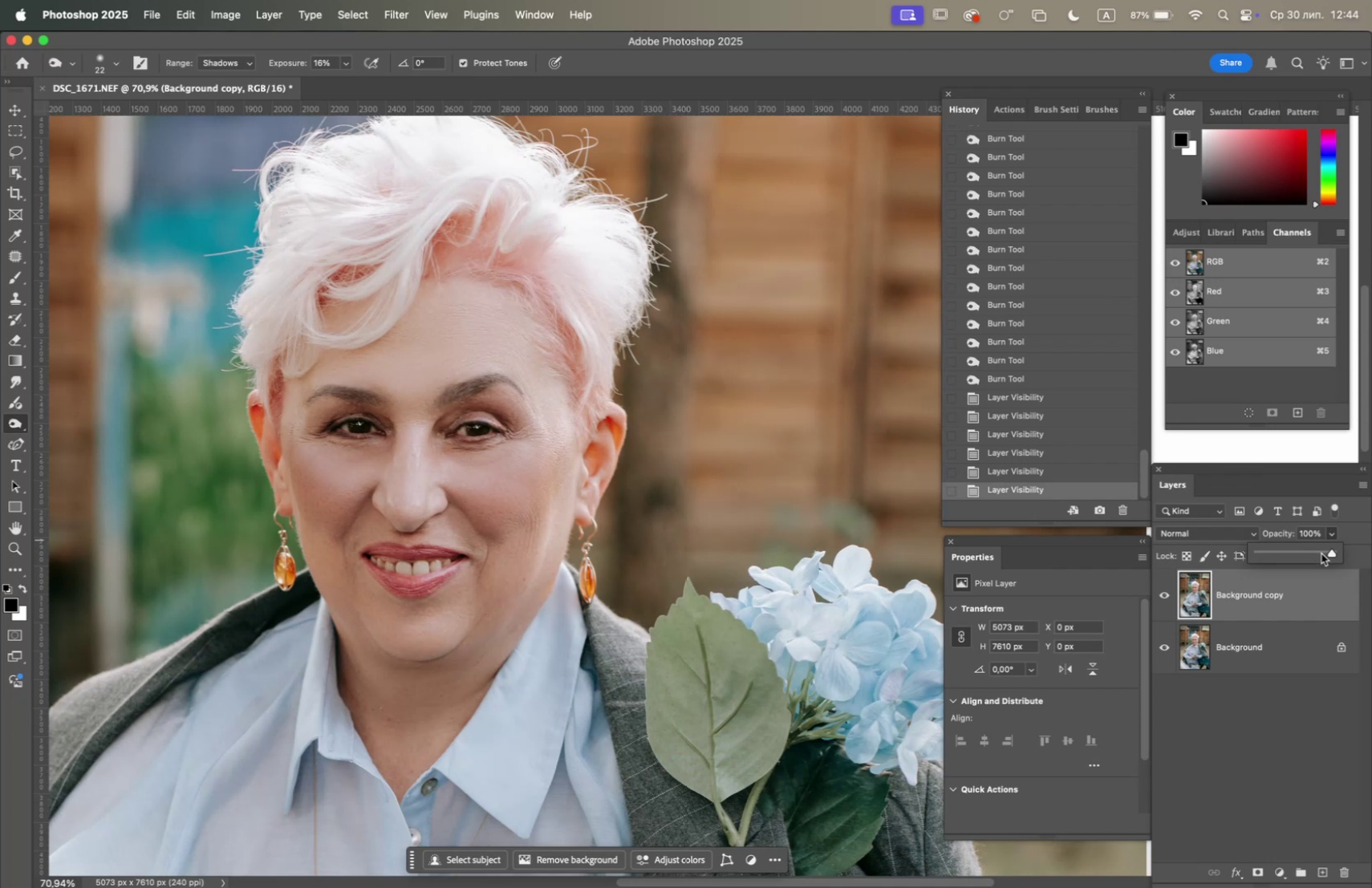 
left_click([1321, 553])
 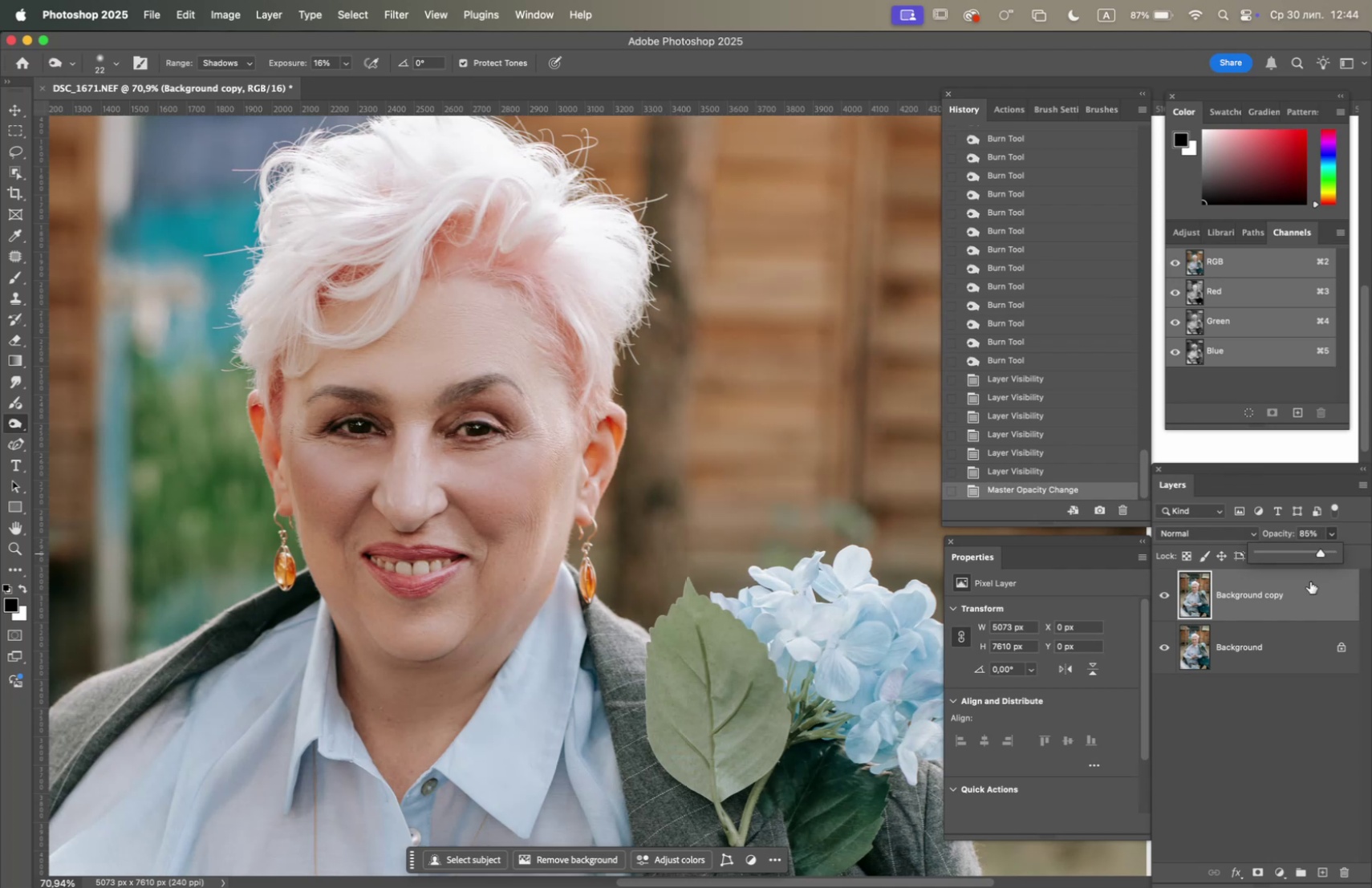 
right_click([1252, 648])
 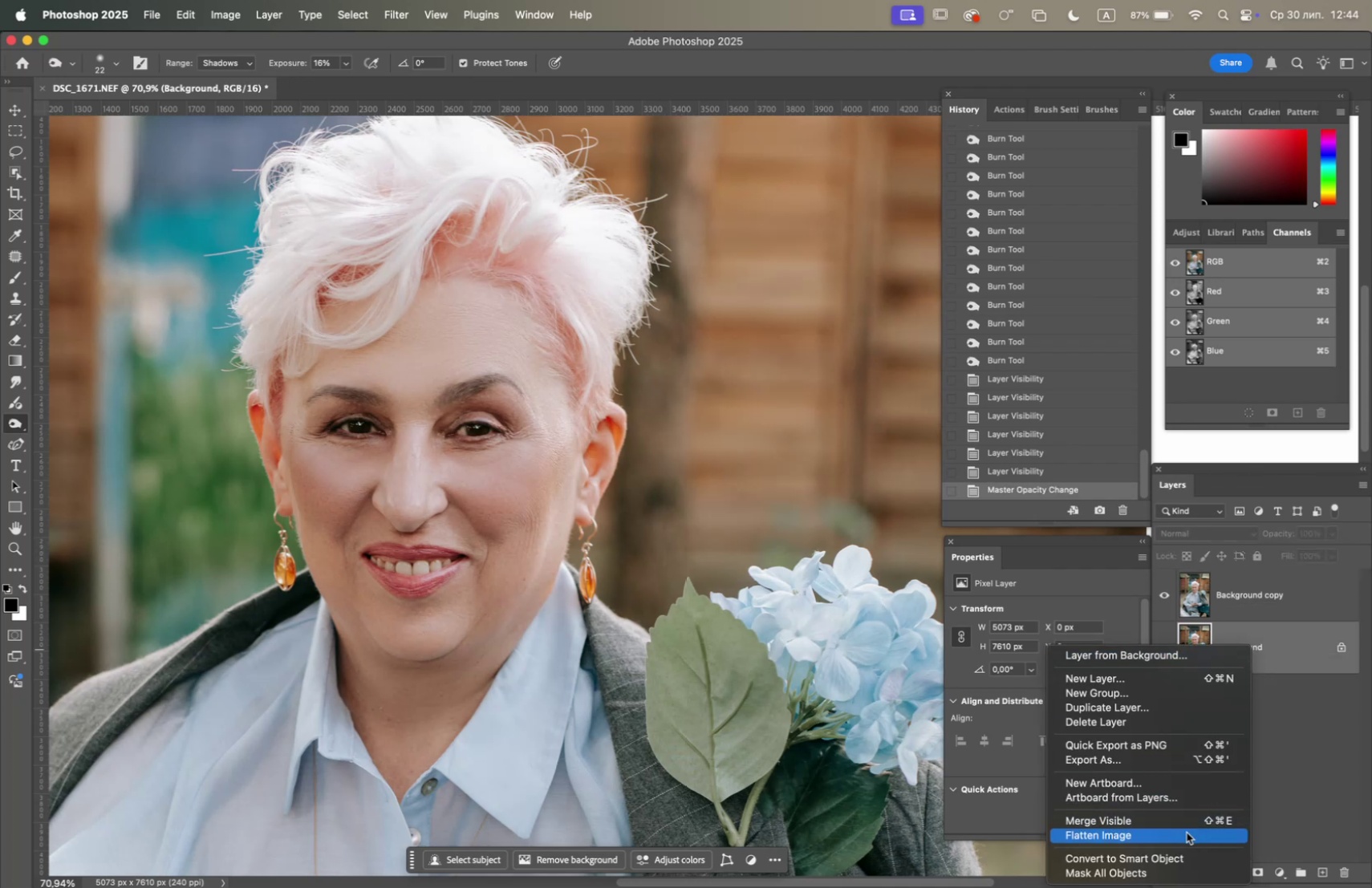 
left_click([1187, 831])
 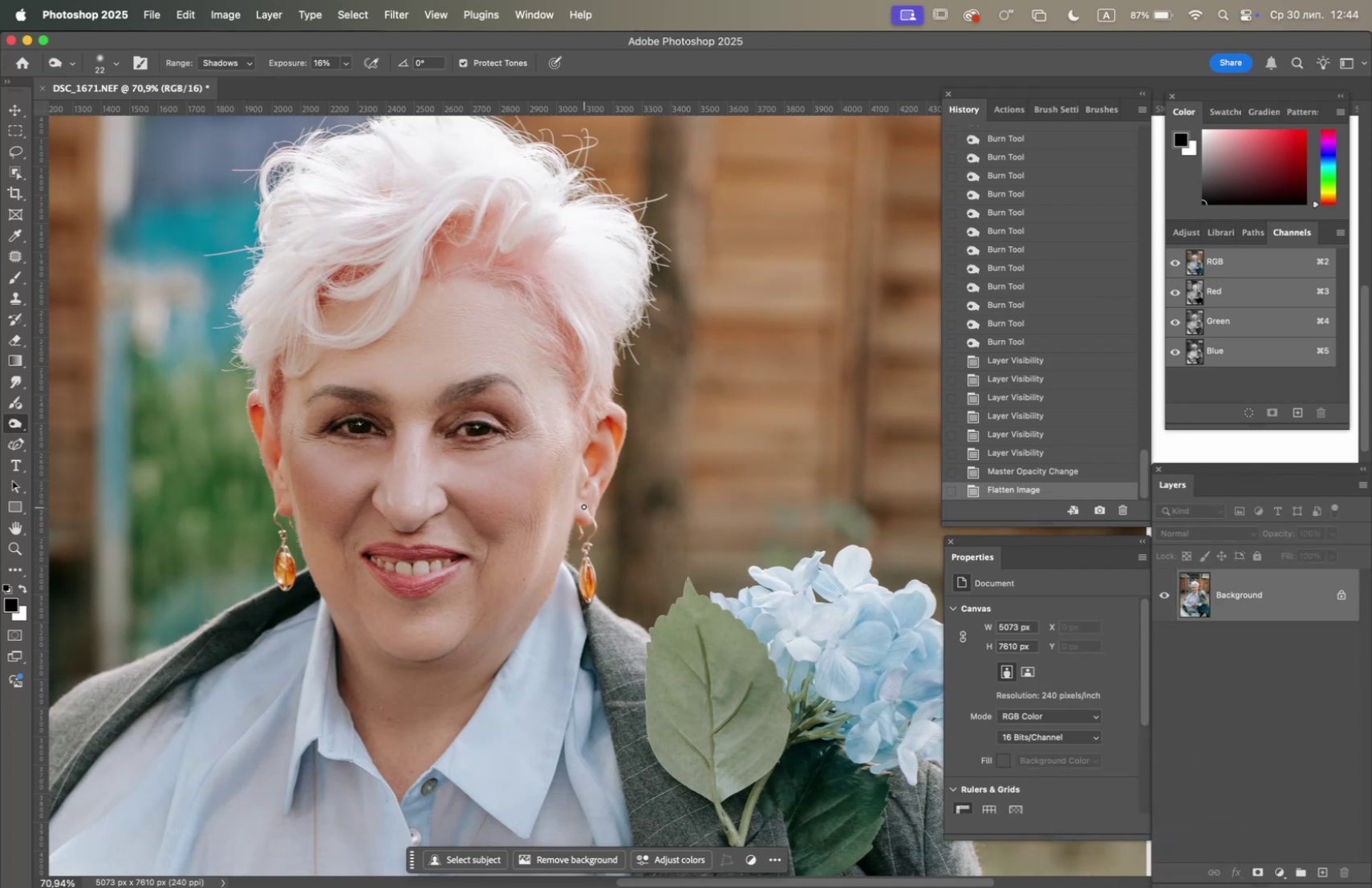 
hold_key(key=OptionLeft, duration=2.3)
scroll: coordinate [588, 526], scroll_direction: down, amount: 10.0
 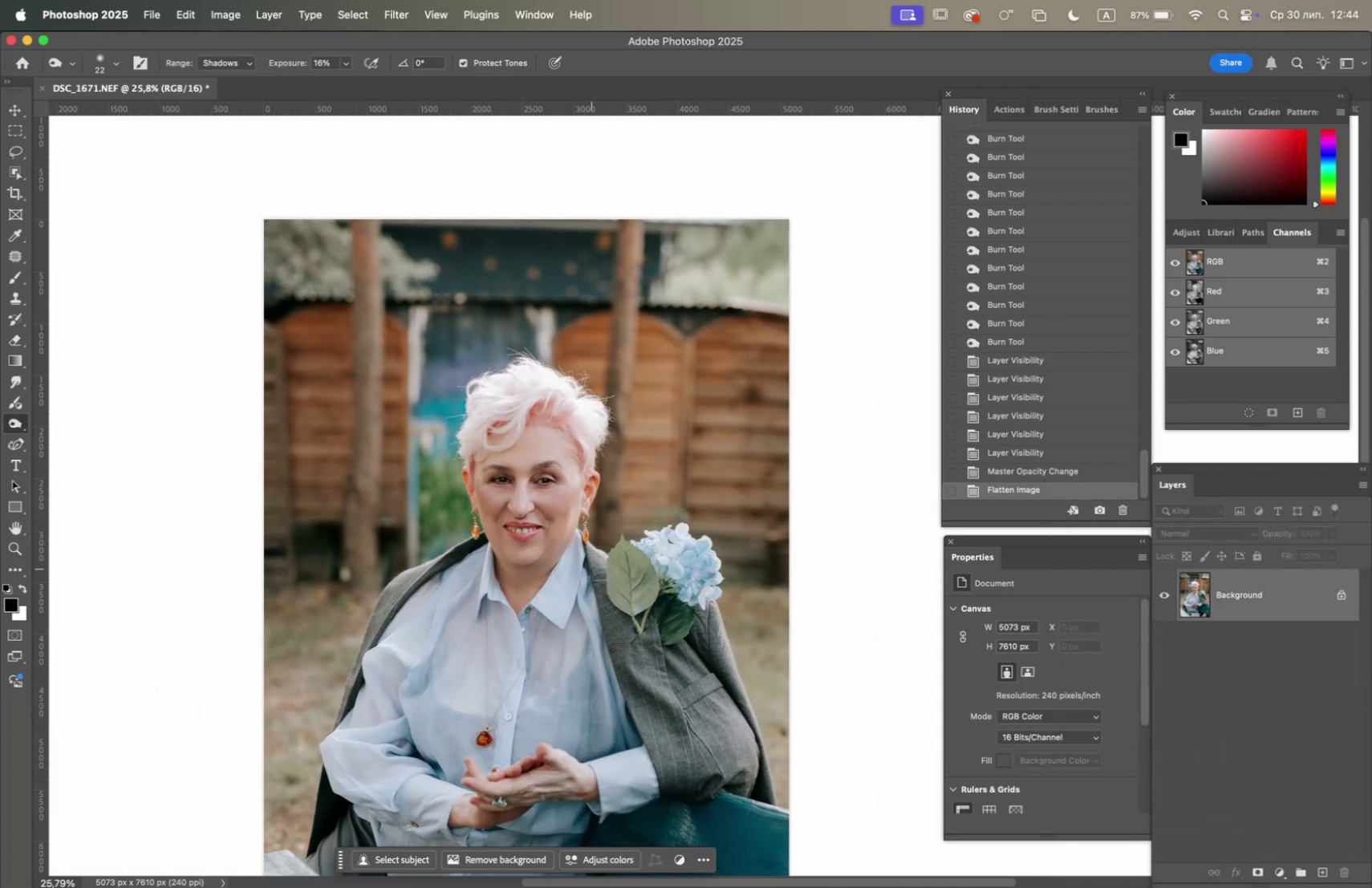 
hold_key(key=Space, duration=0.93)
 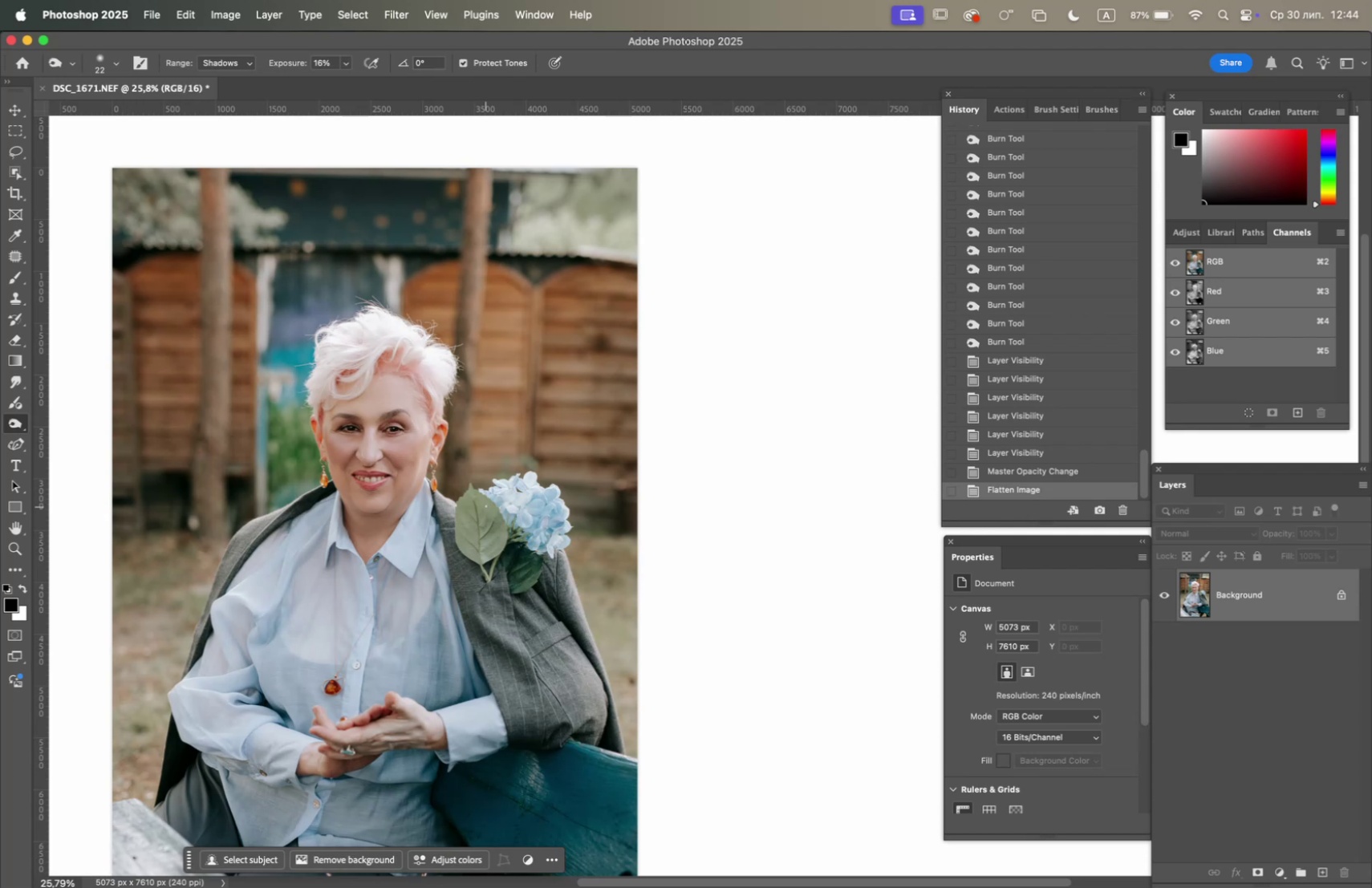 
left_click_drag(start_coordinate=[592, 557], to_coordinate=[440, 505])
 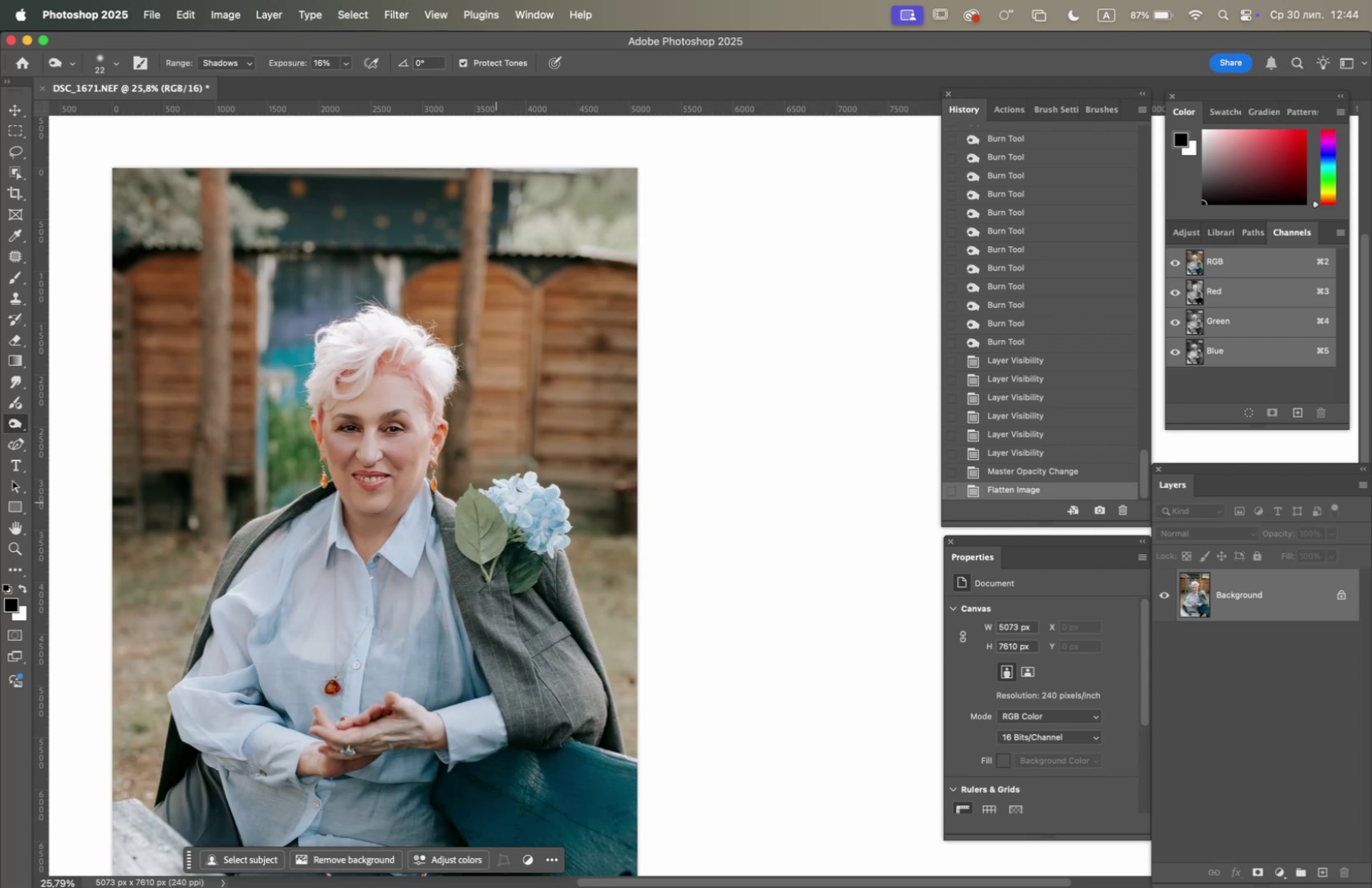 
hold_key(key=OptionLeft, duration=1.37)
scroll: coordinate [505, 499], scroll_direction: up, amount: 5.0
 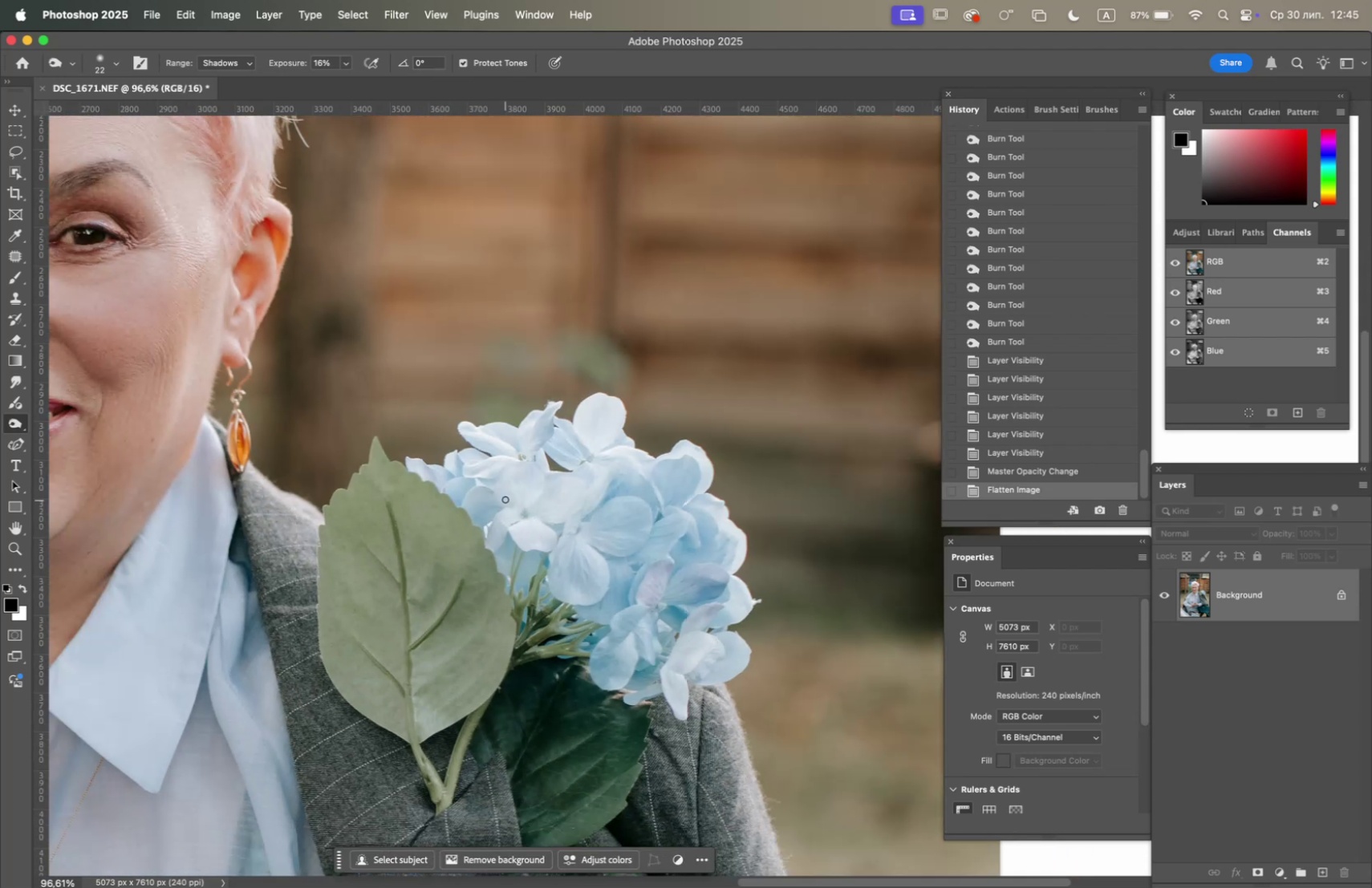 
hold_key(key=Space, duration=1.37)
 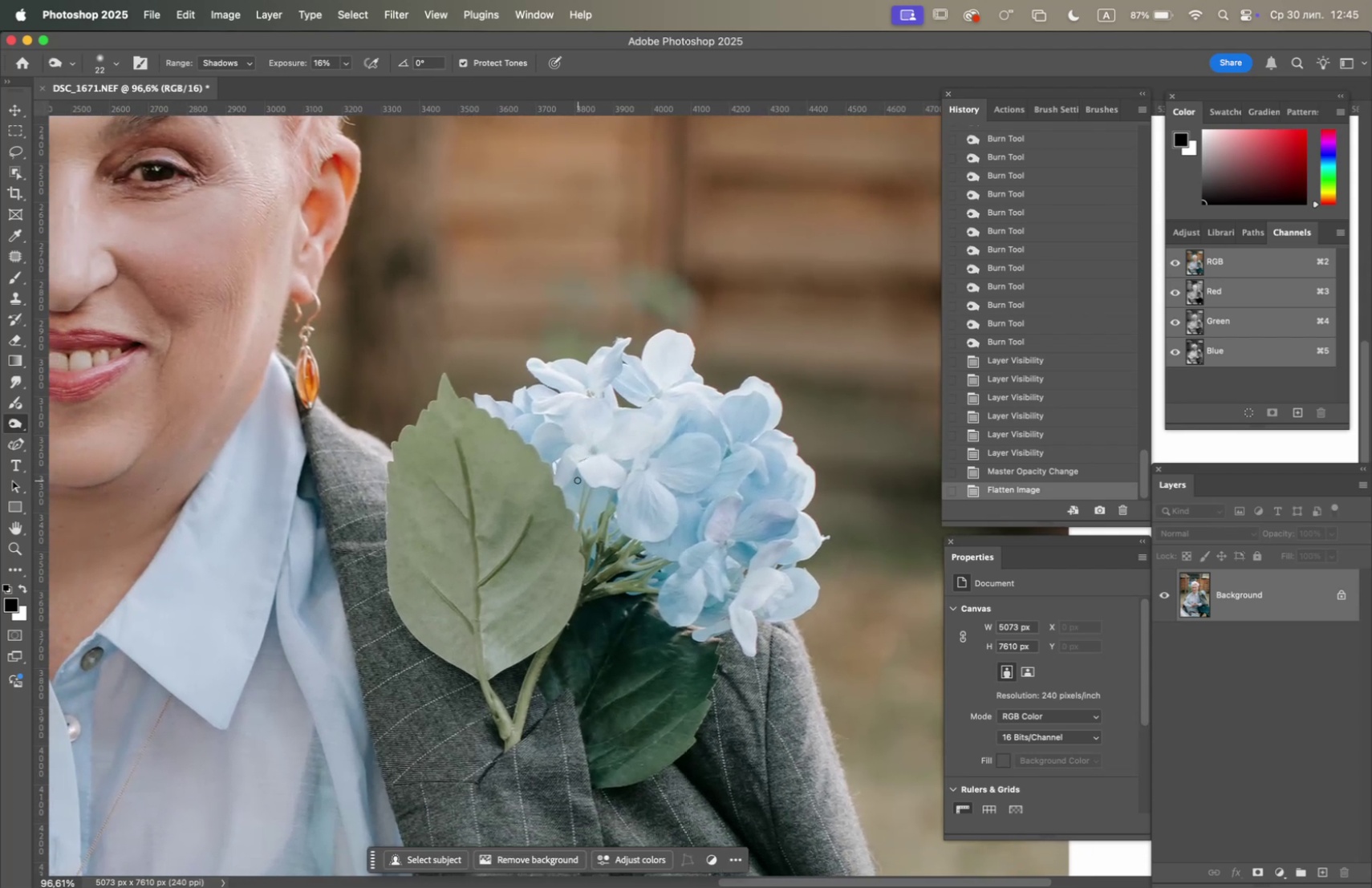 
left_click_drag(start_coordinate=[500, 499], to_coordinate=[569, 436])
 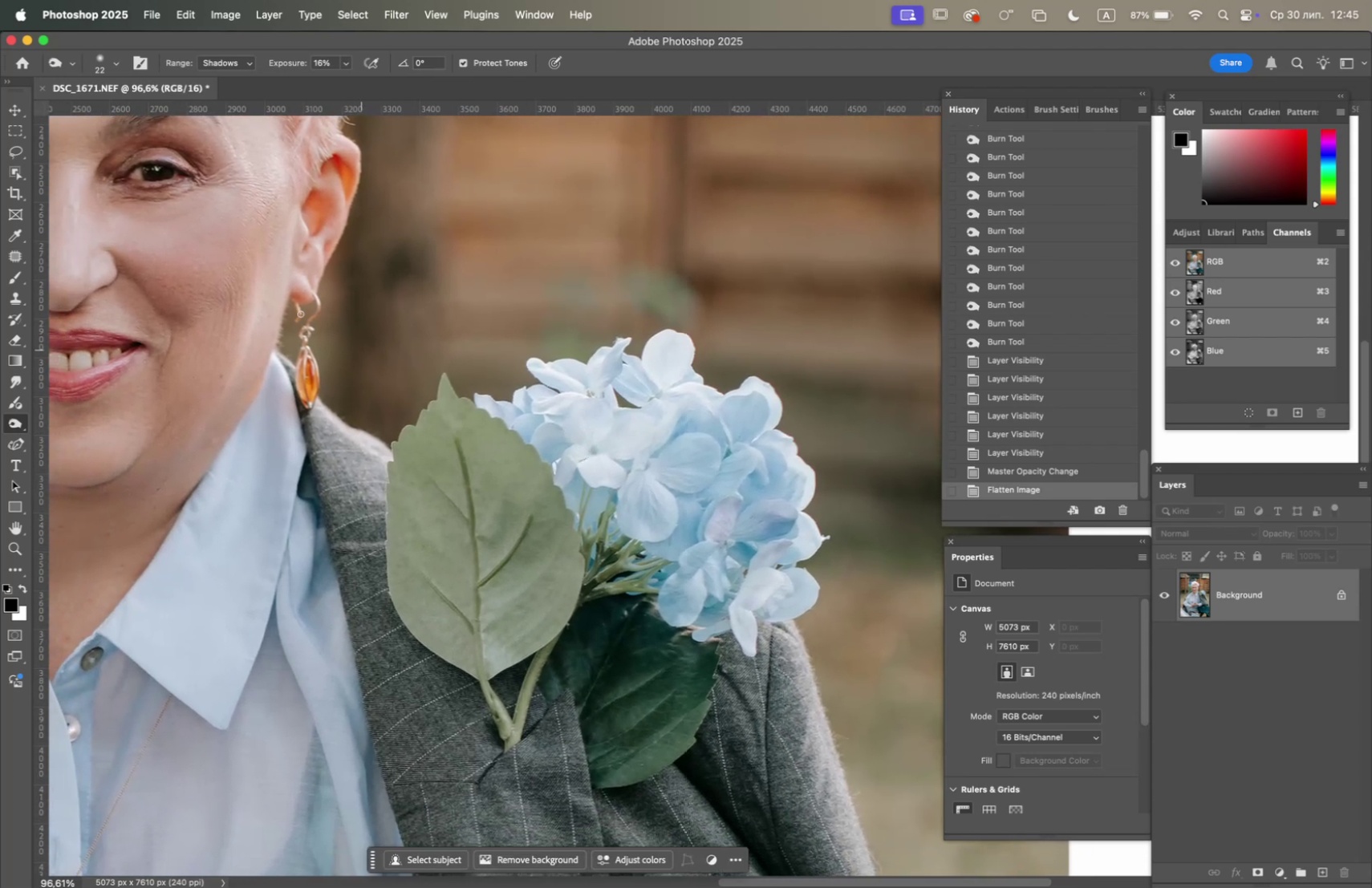 
left_click([567, 302])
 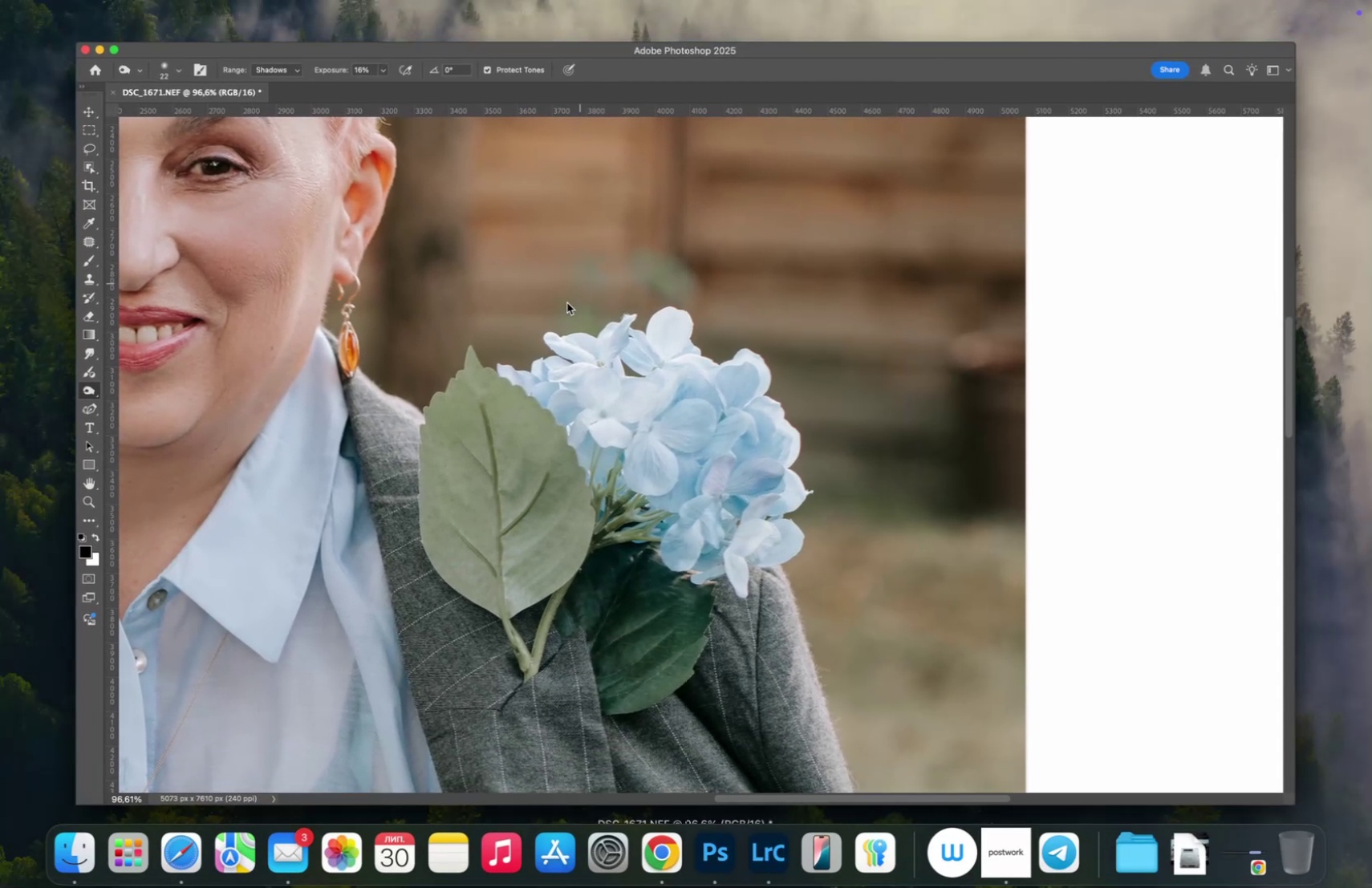 
left_click([550, 283])
 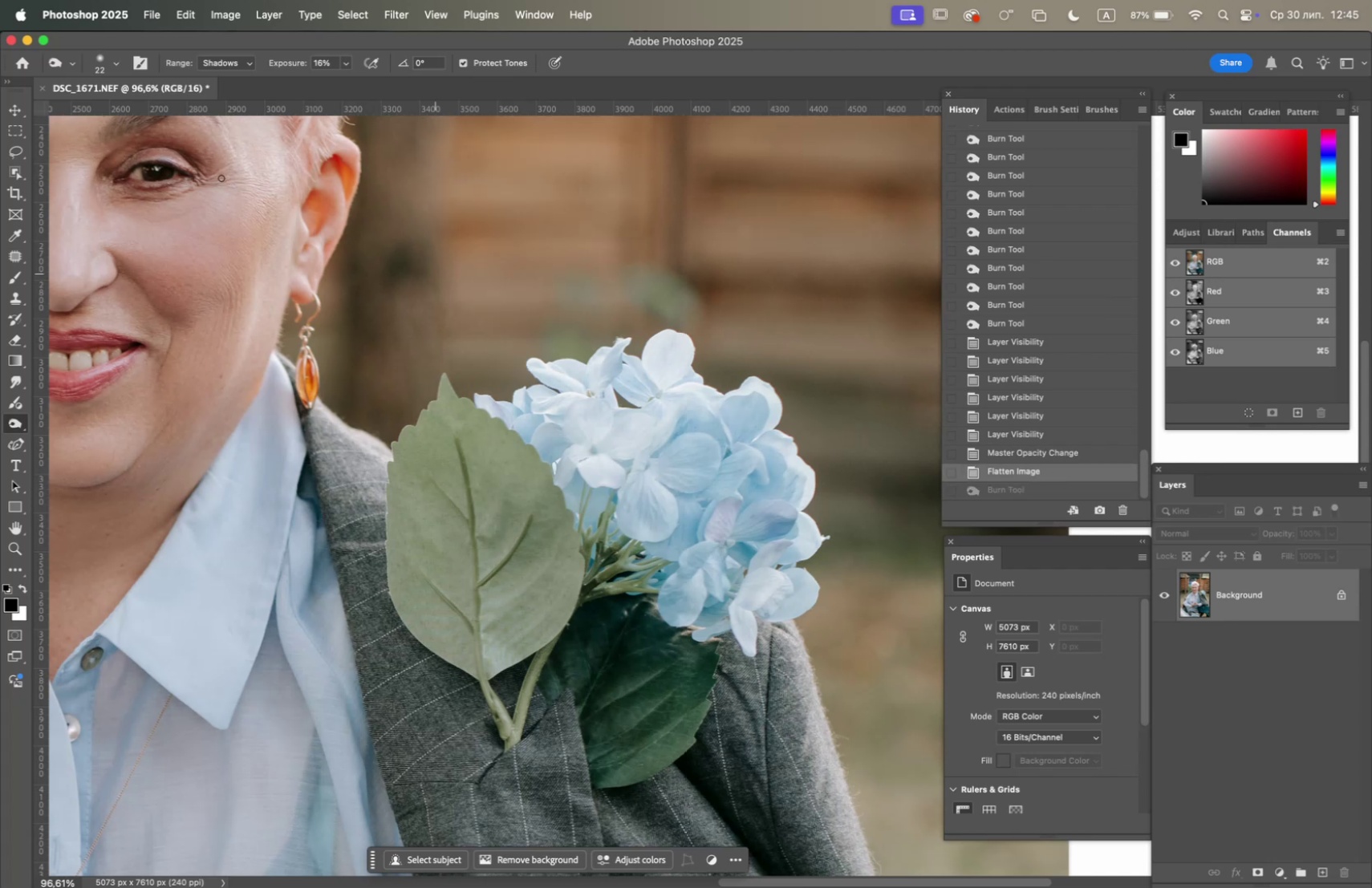 
left_click([16, 150])
 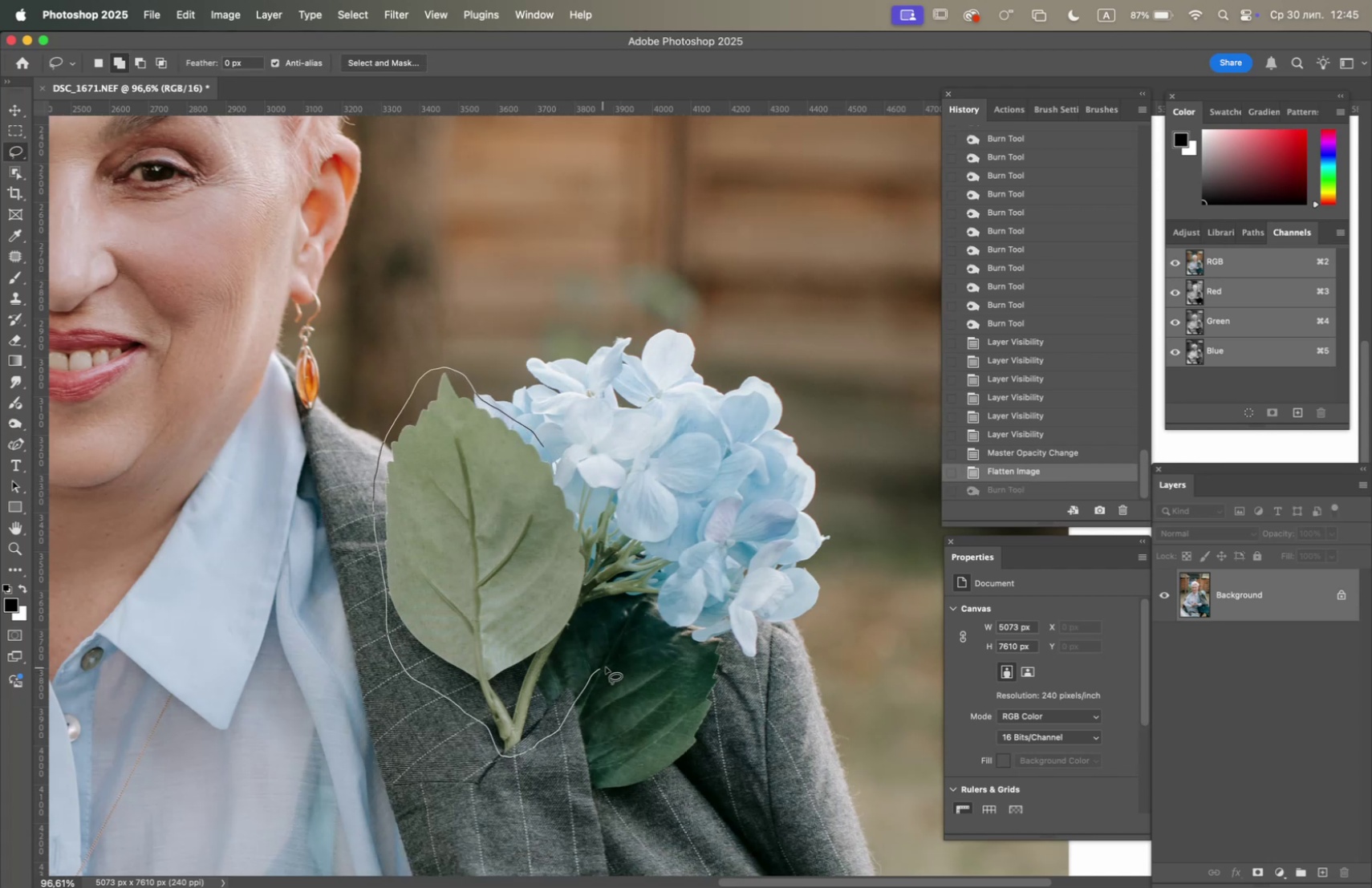 
wait(12.4)
 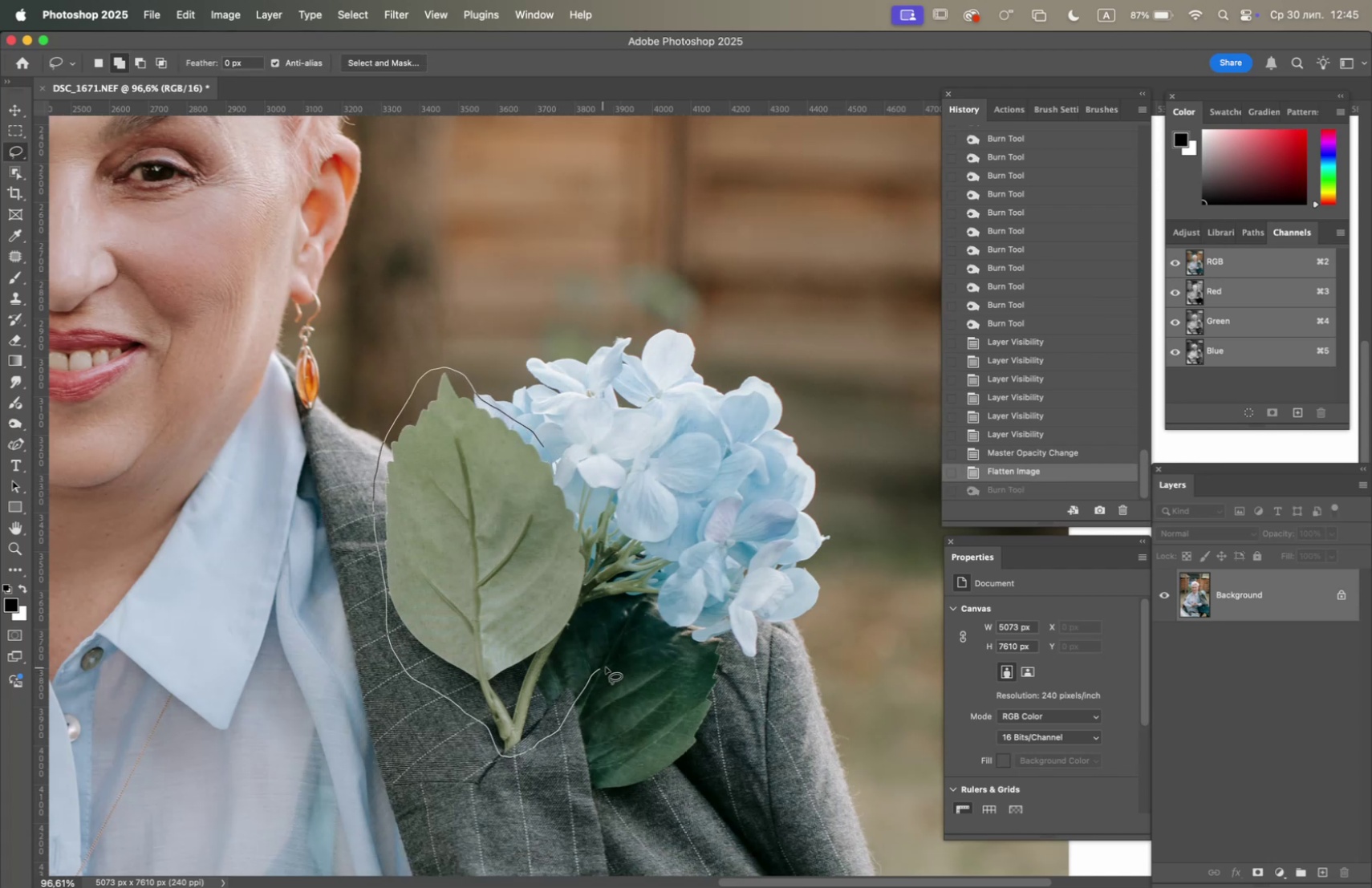 
left_click([398, 776])
 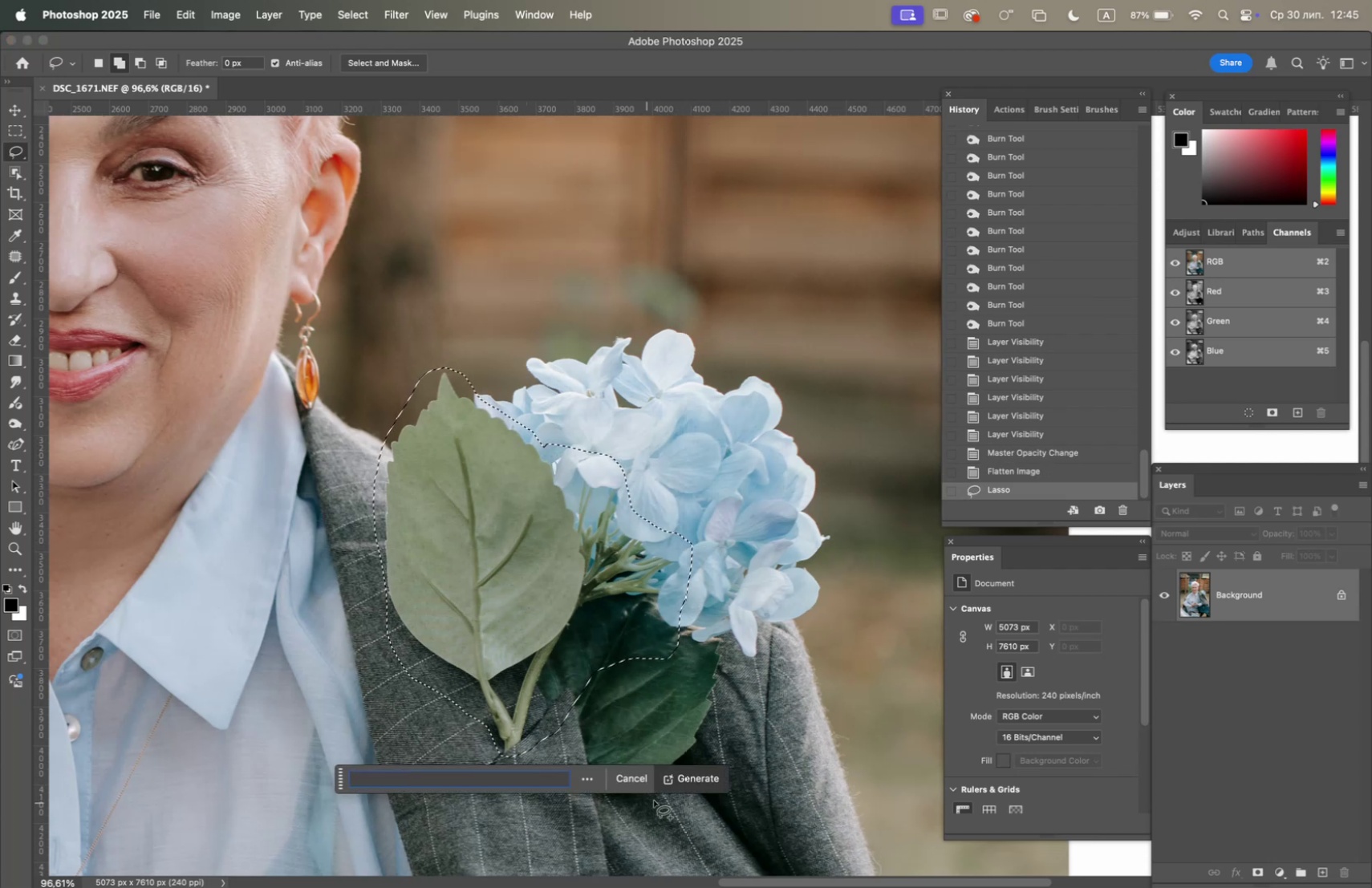 
left_click([678, 778])
 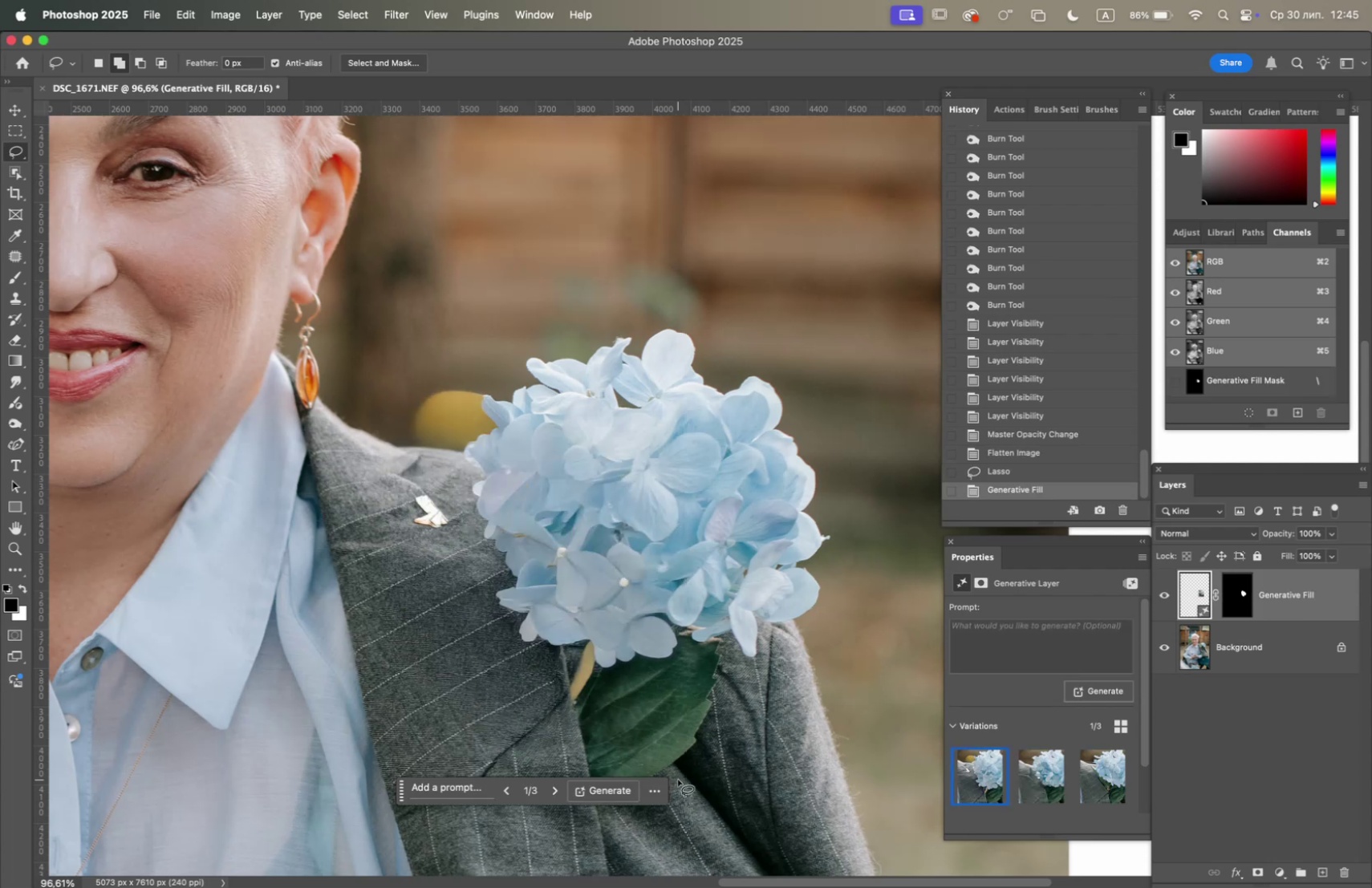 
wait(33.11)
 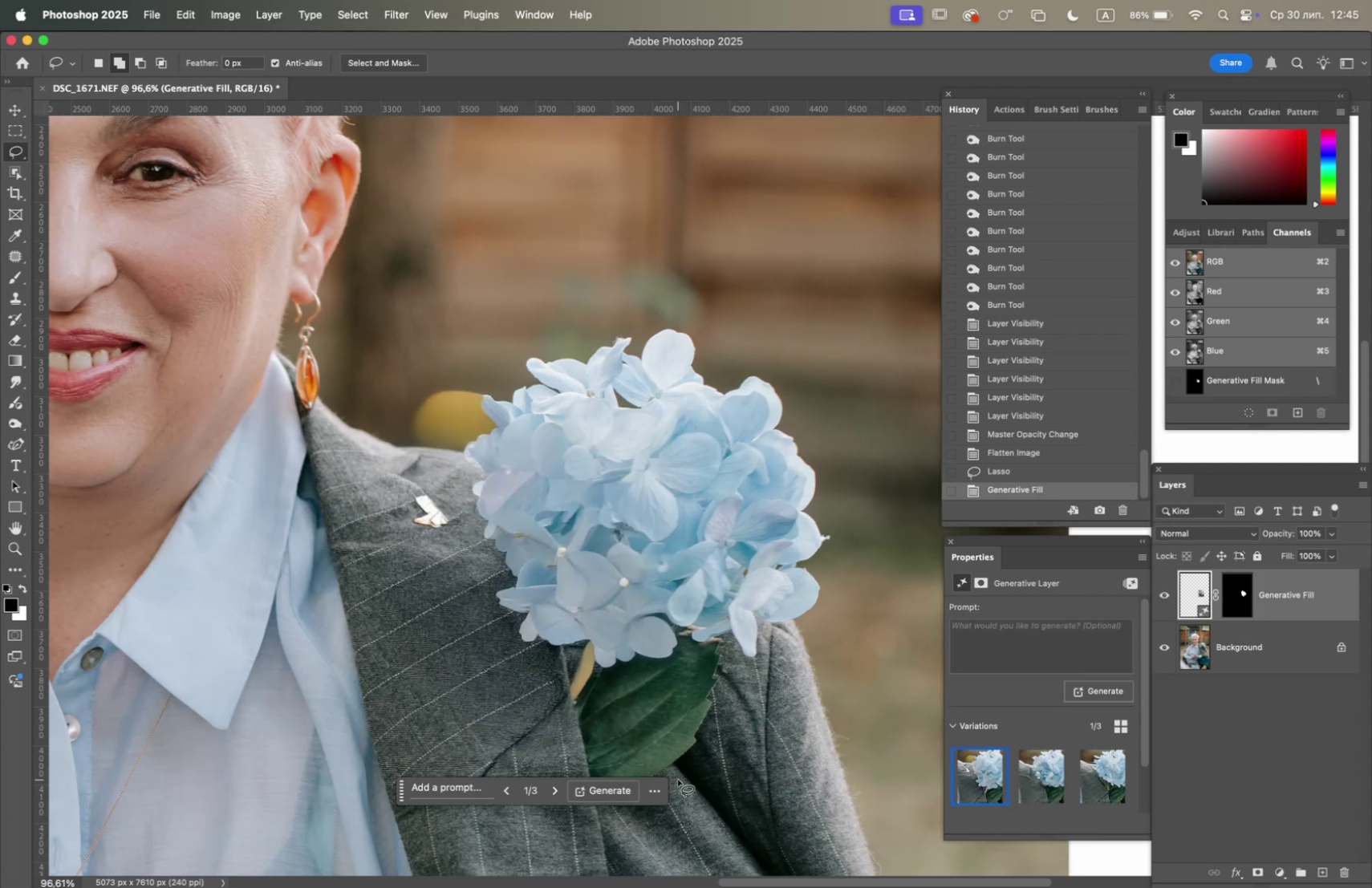 
left_click([1159, 594])
 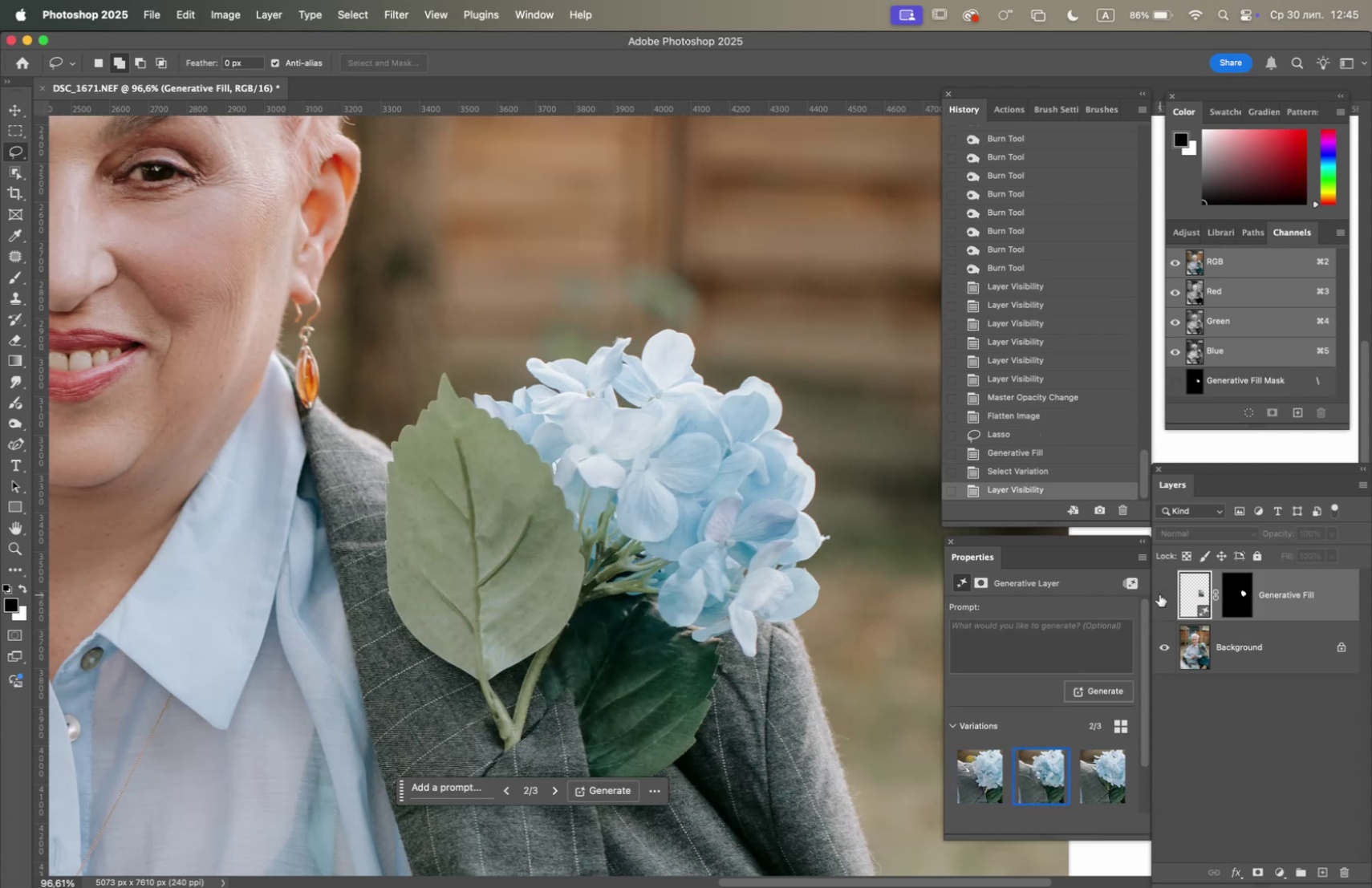 
left_click([1159, 594])
 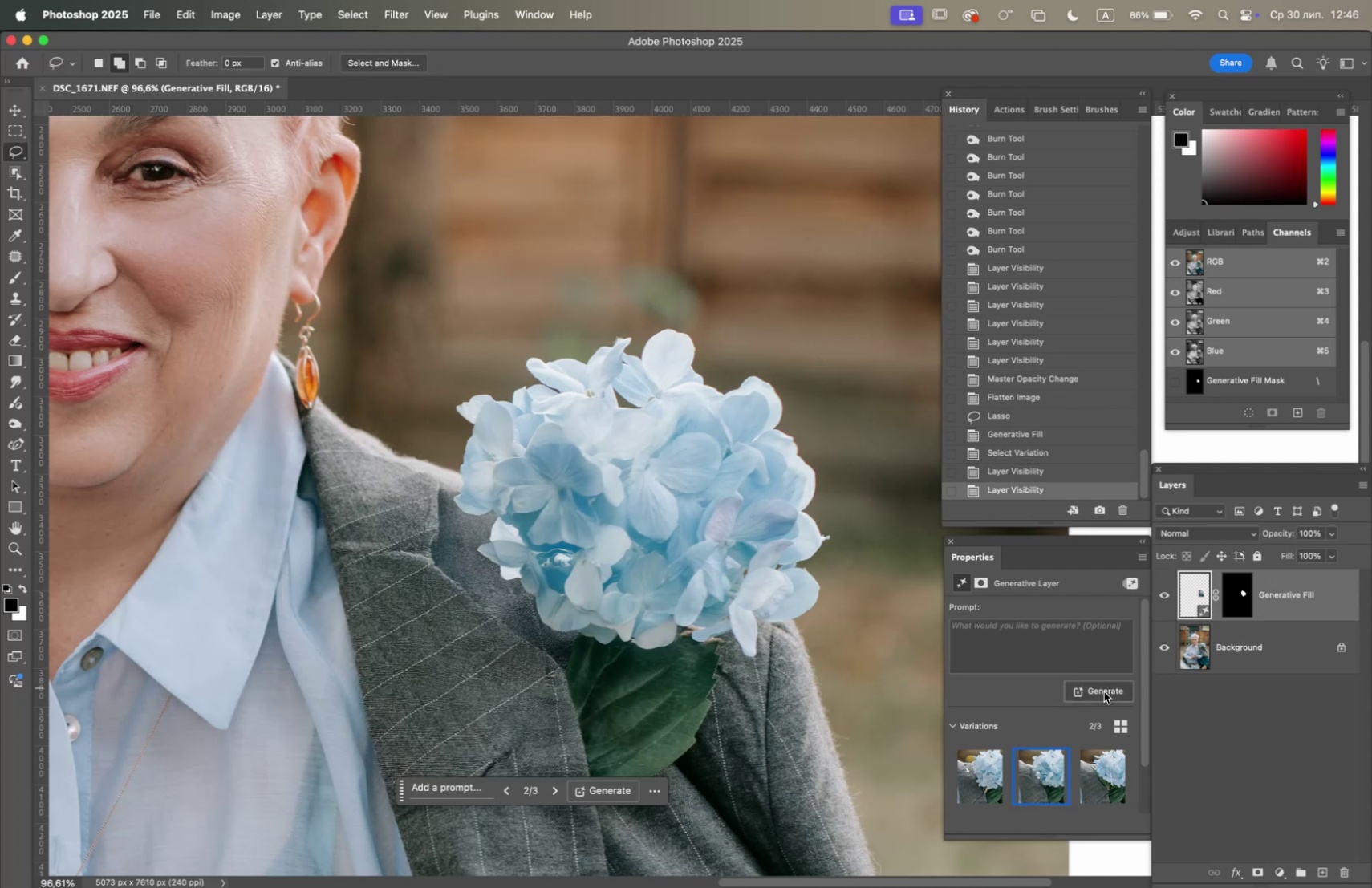 
mouse_move([1088, 749])
 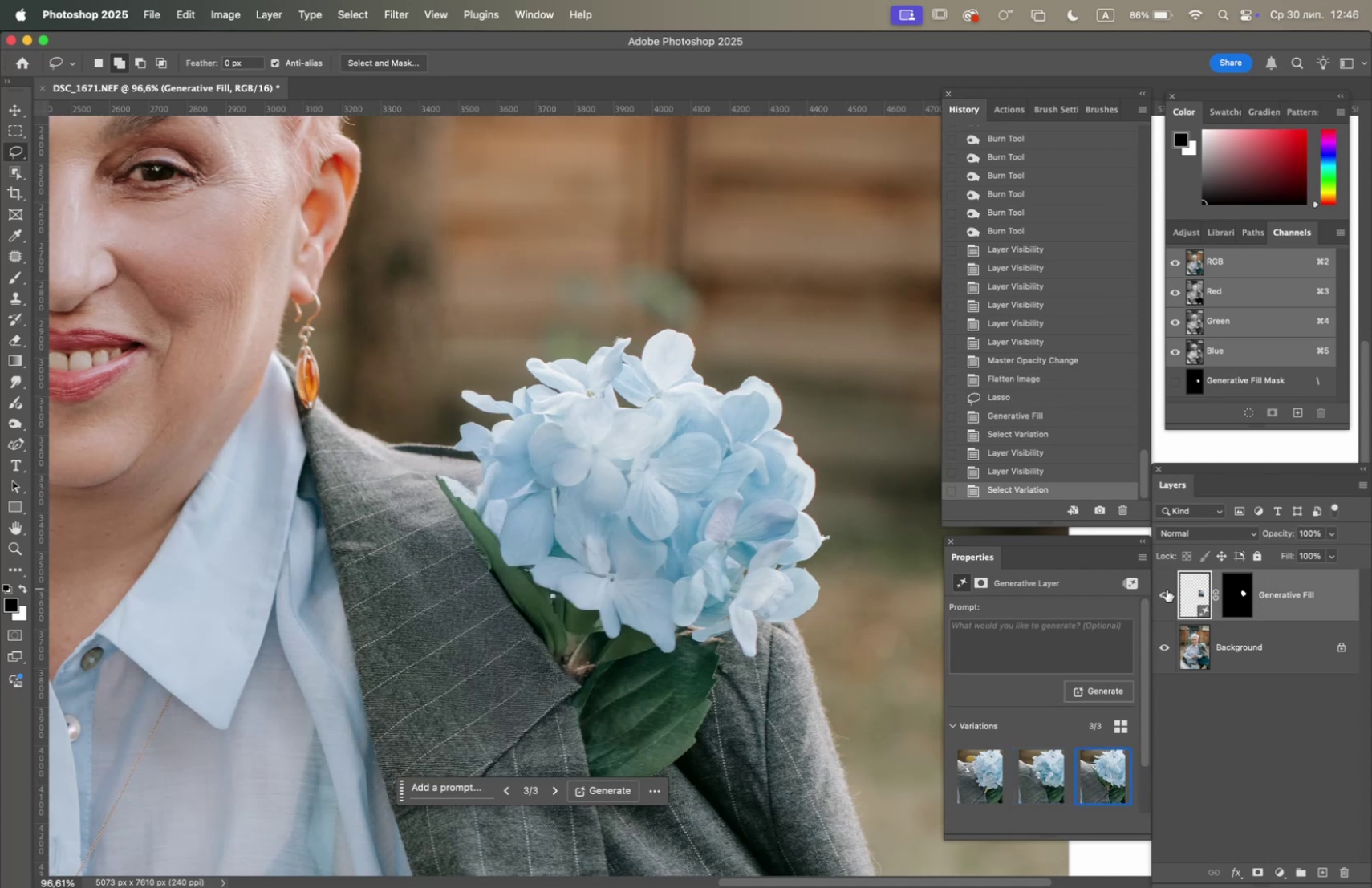 
left_click([1164, 592])
 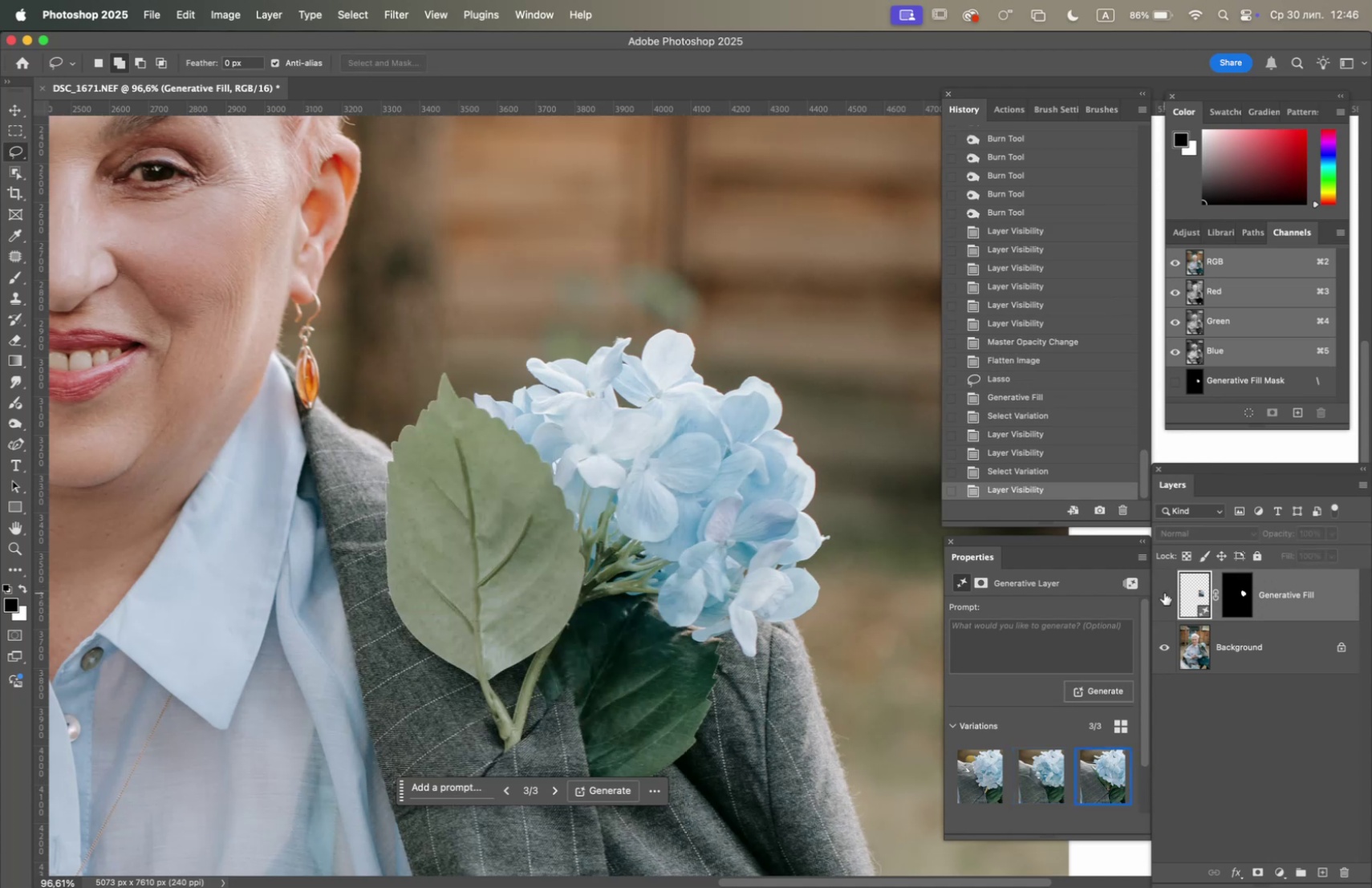 
left_click([1164, 592])
 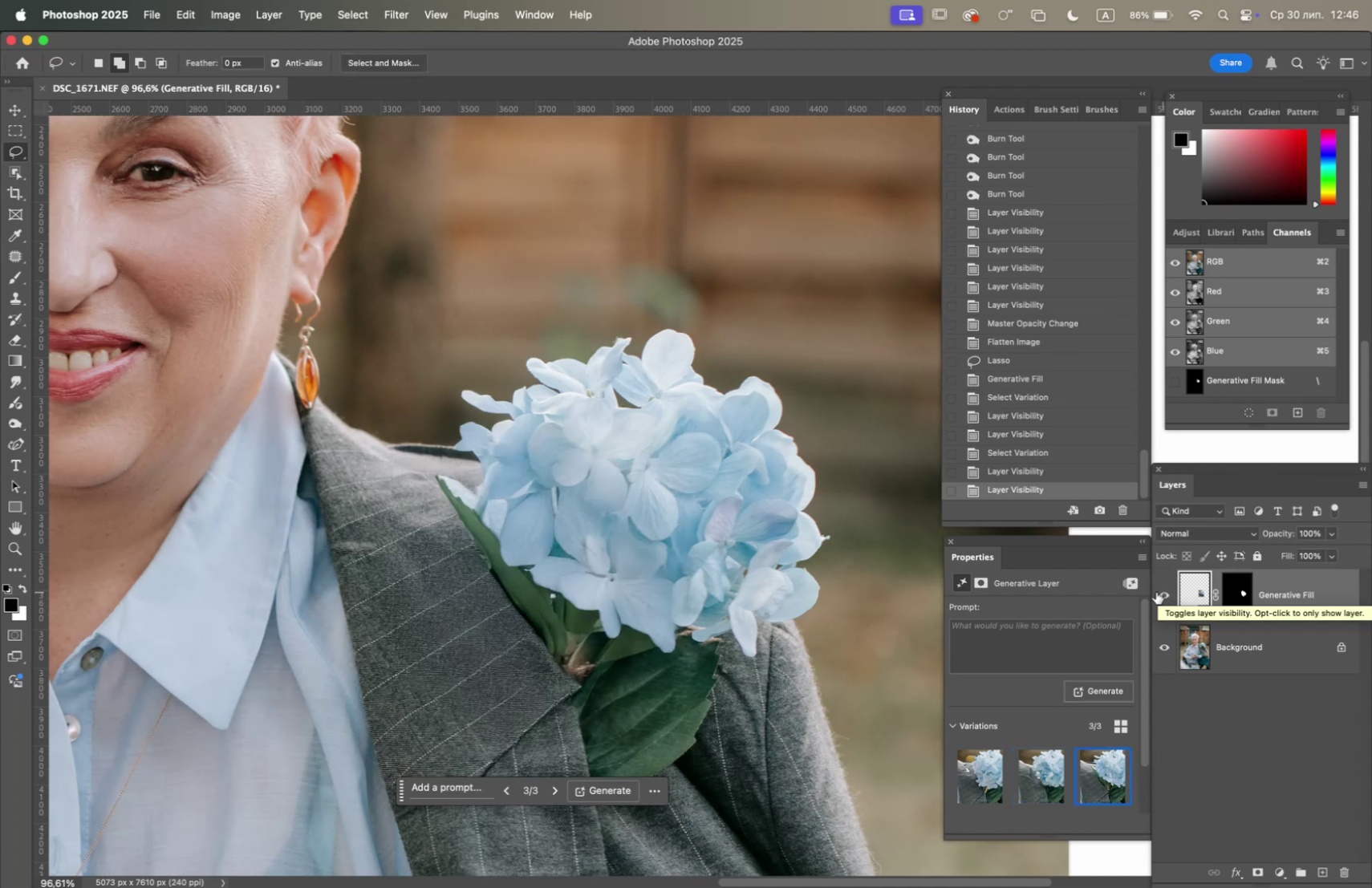 
hold_key(key=OptionLeft, duration=1.32)
scroll: coordinate [566, 528], scroll_direction: down, amount: 8.0
 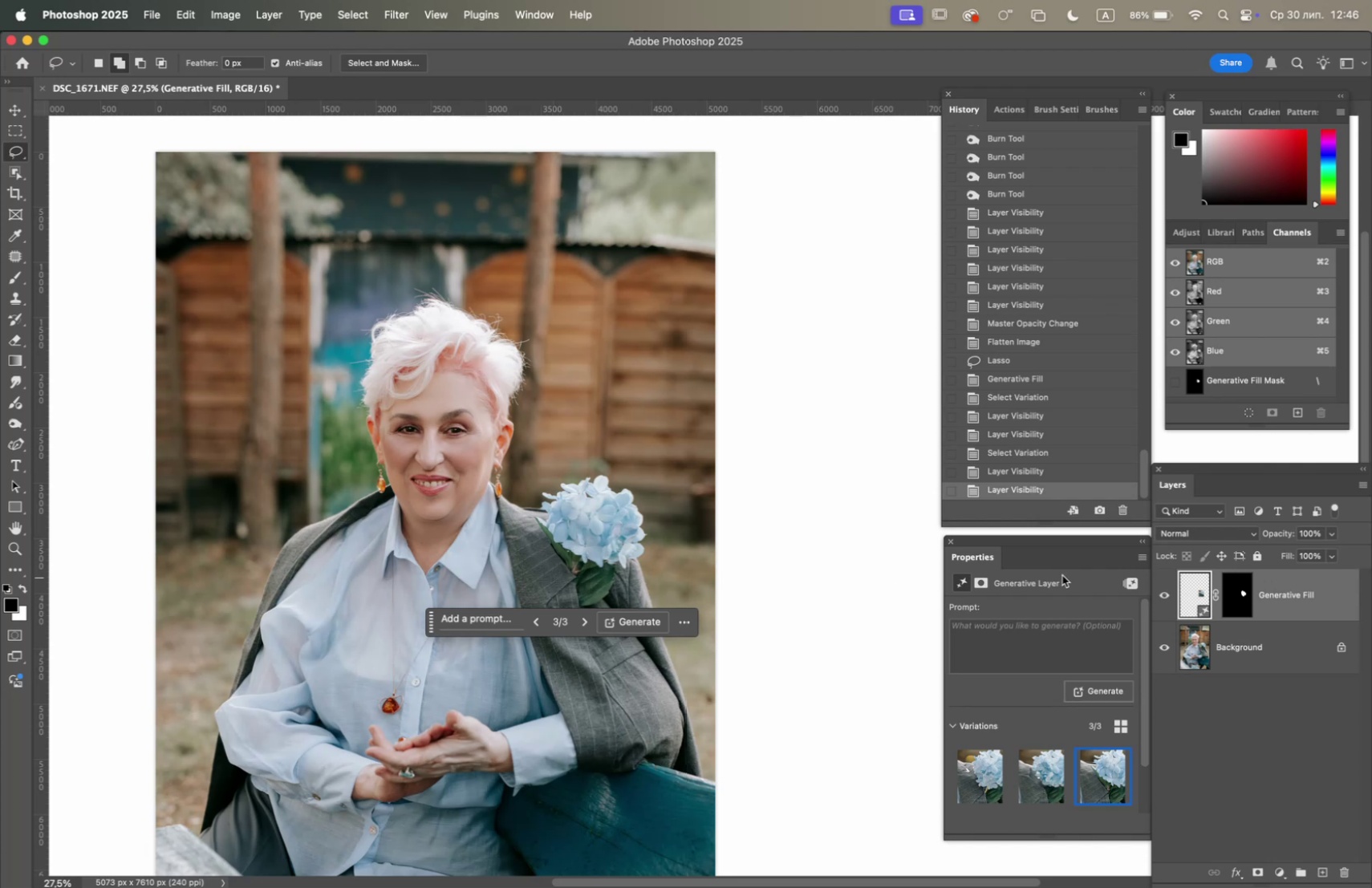 
wait(5.46)
 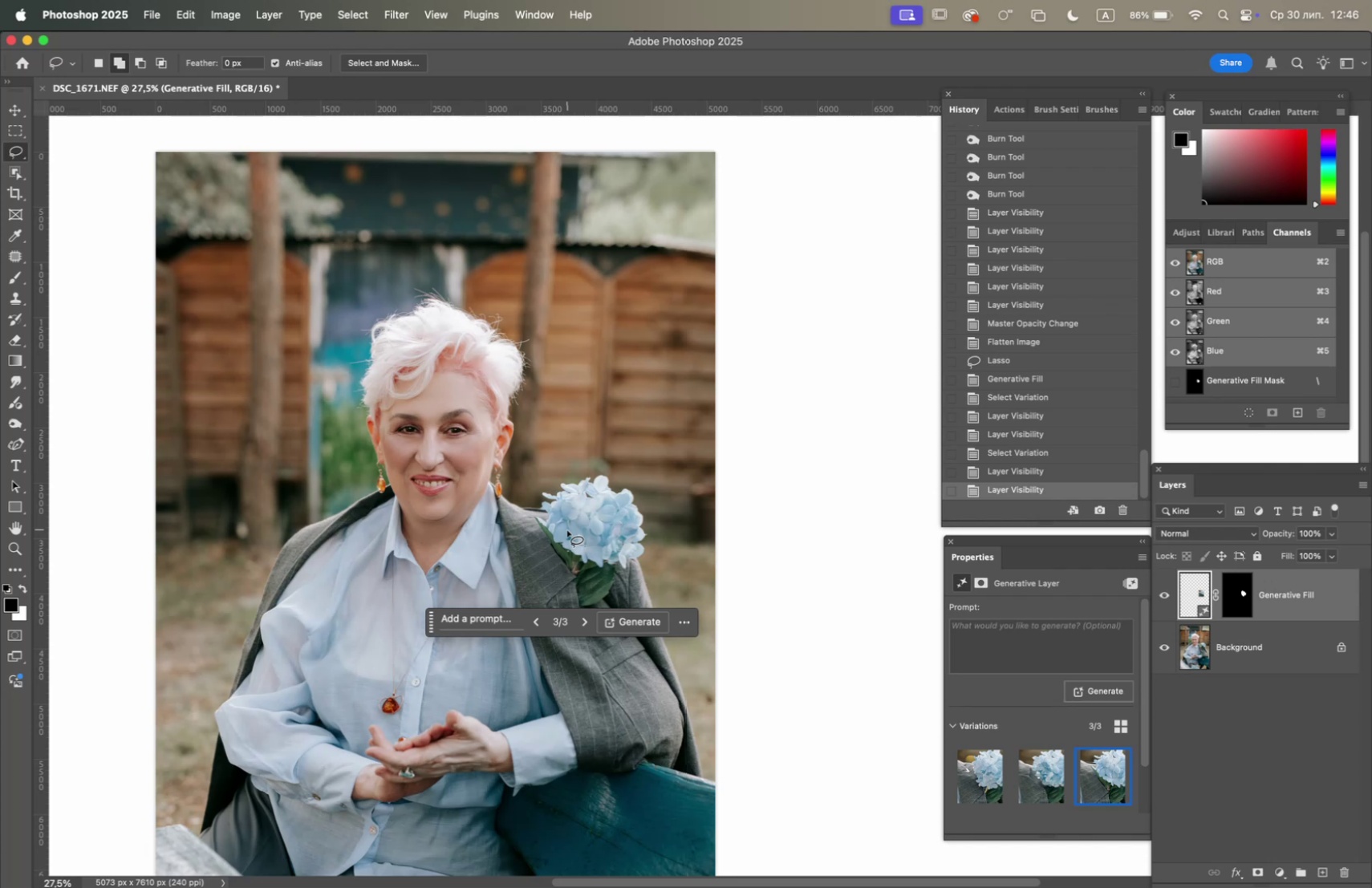 
double_click([1162, 590])
 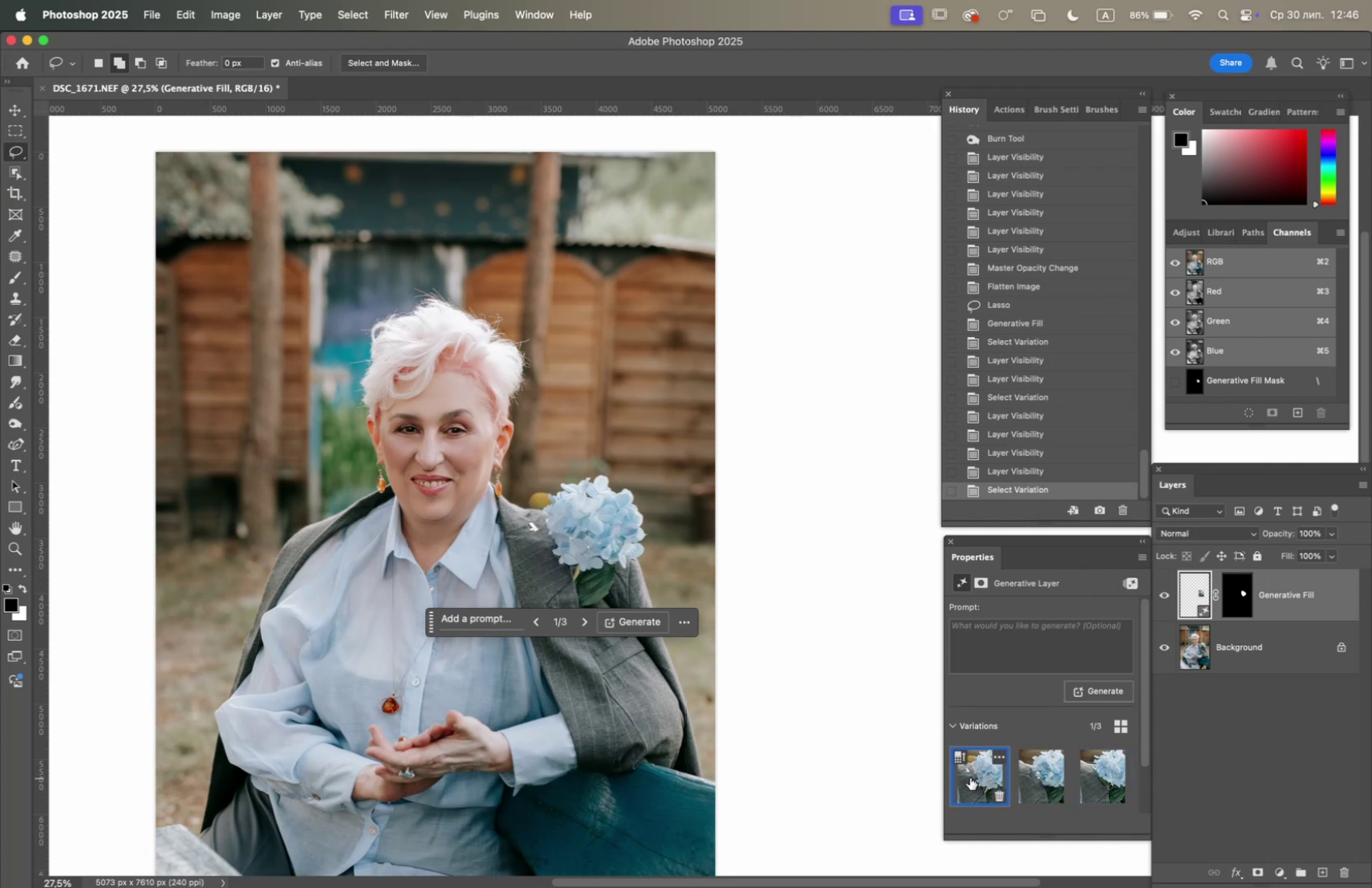 
wait(5.4)
 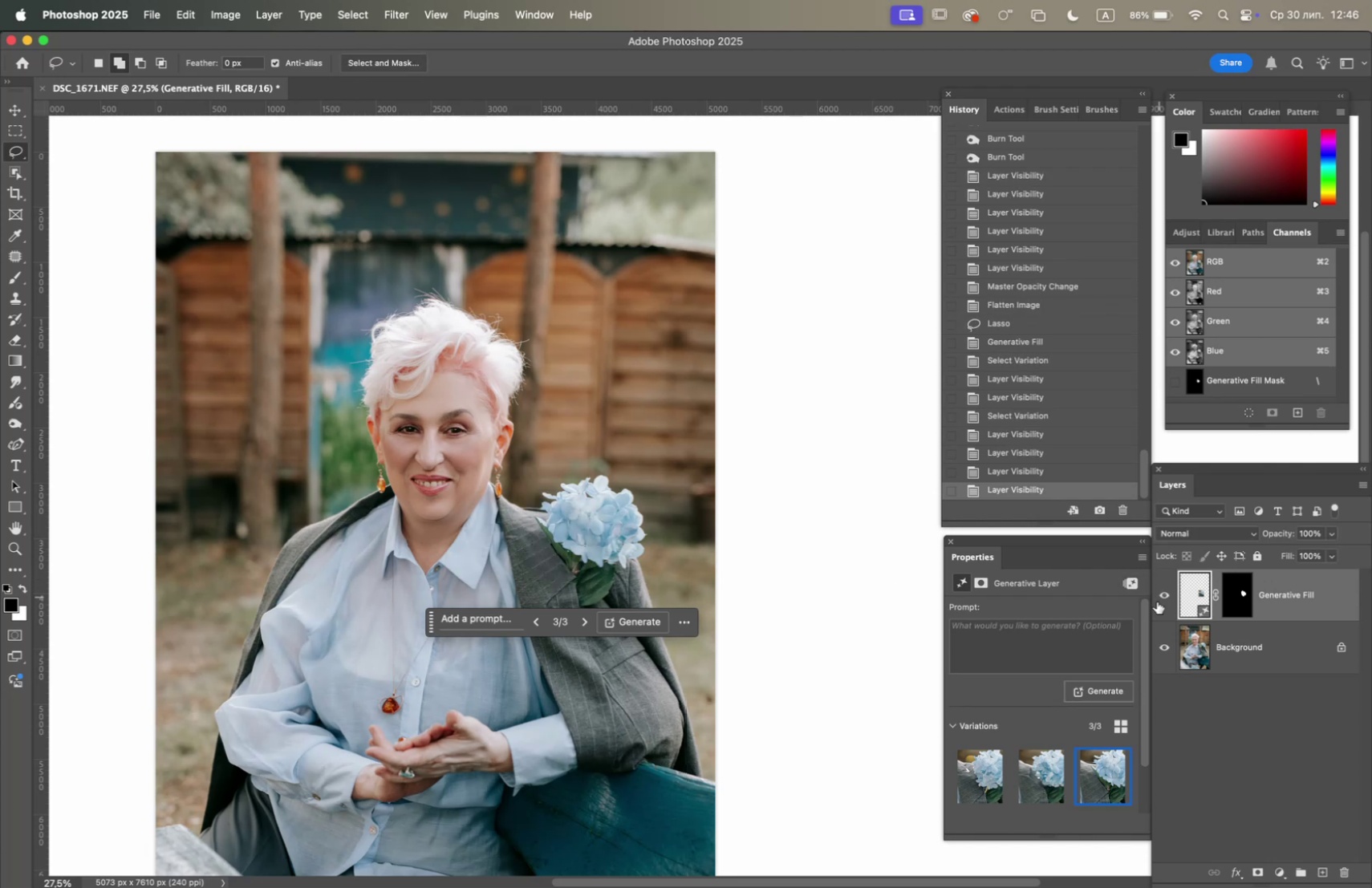 
hold_key(key=OptionLeft, duration=3.26)
scroll: coordinate [616, 567], scroll_direction: up, amount: 14.0
 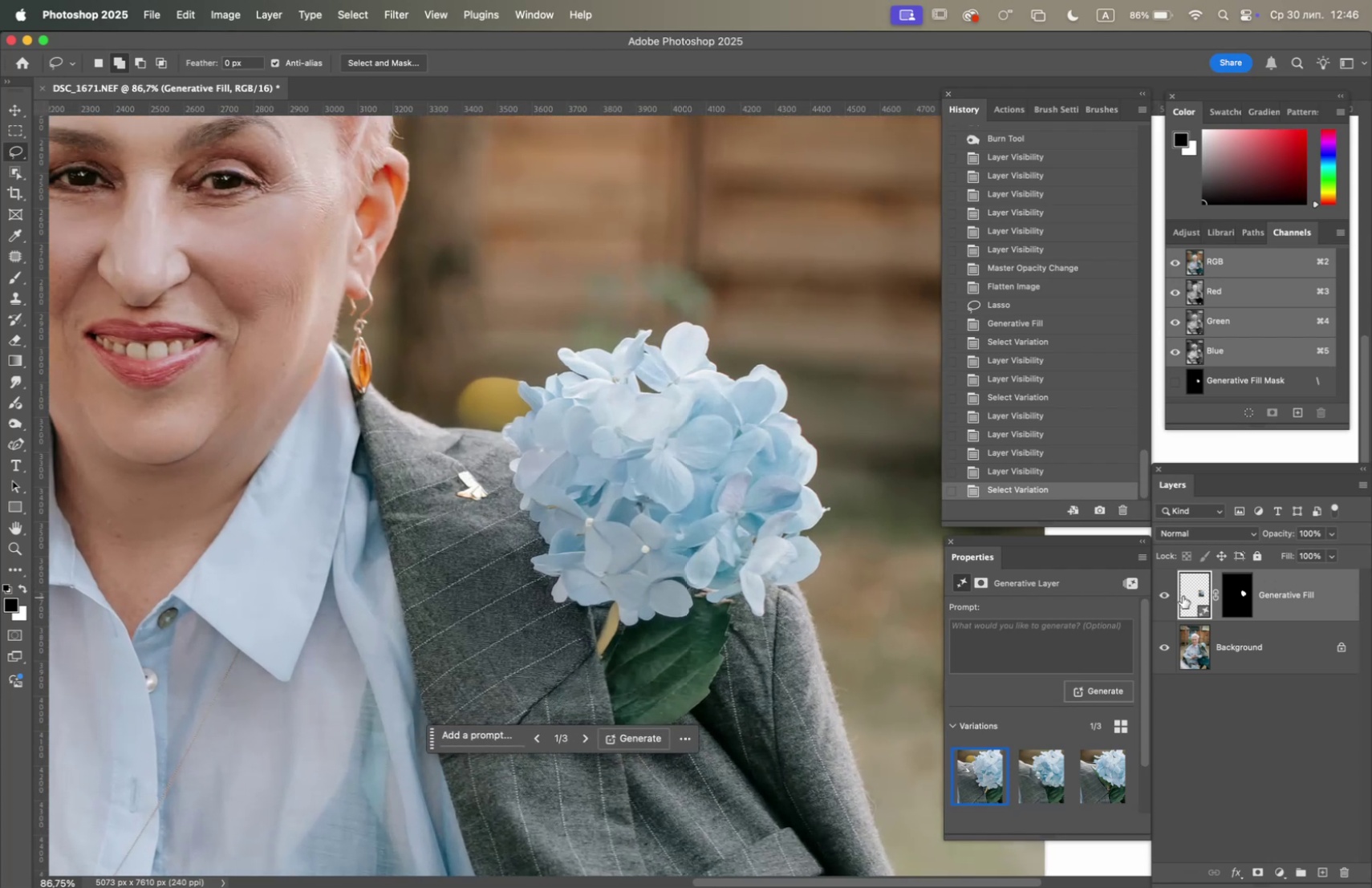 
left_click([1163, 591])
 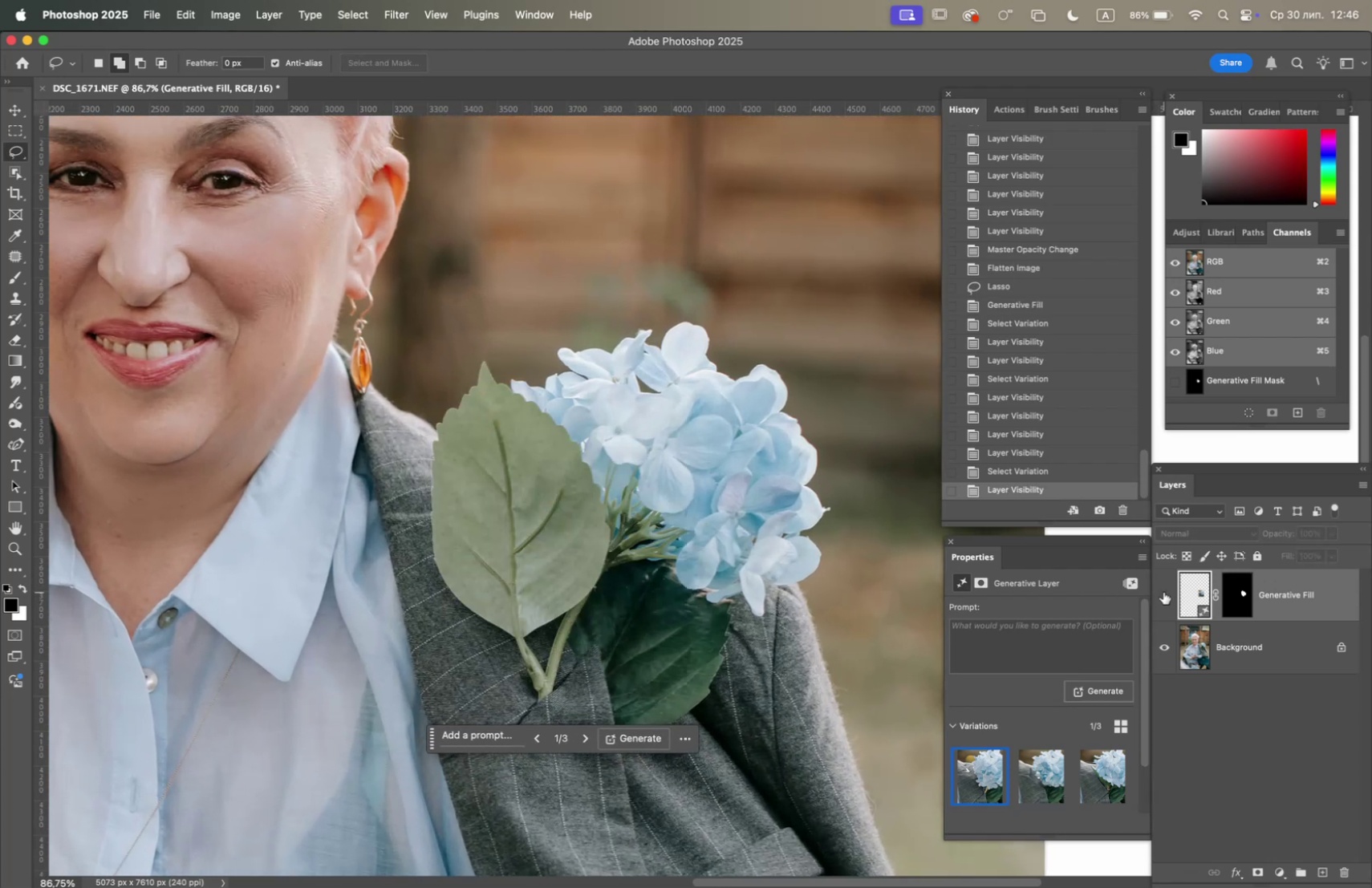 
left_click([1163, 591])
 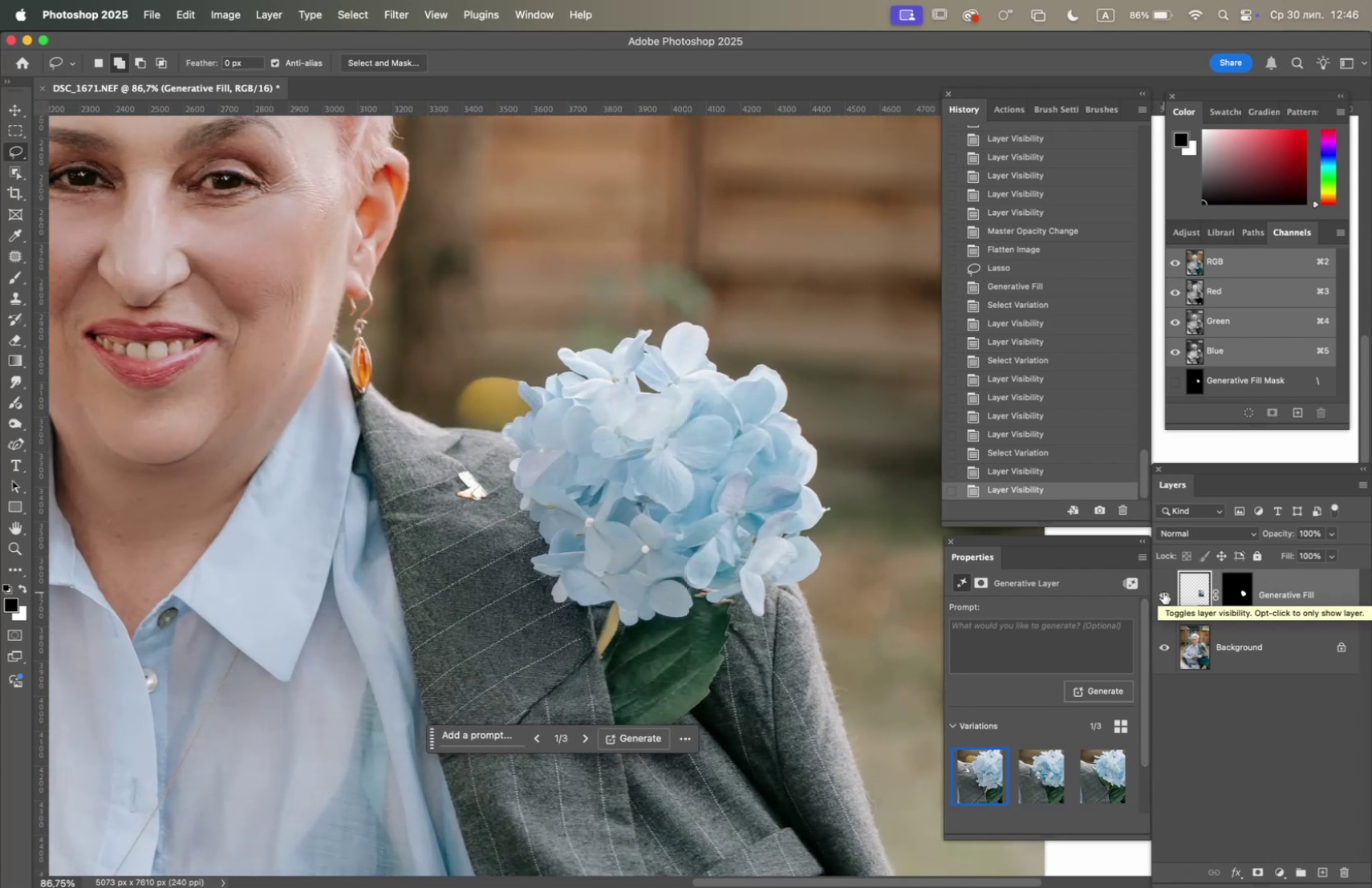 
double_click([1163, 590])
 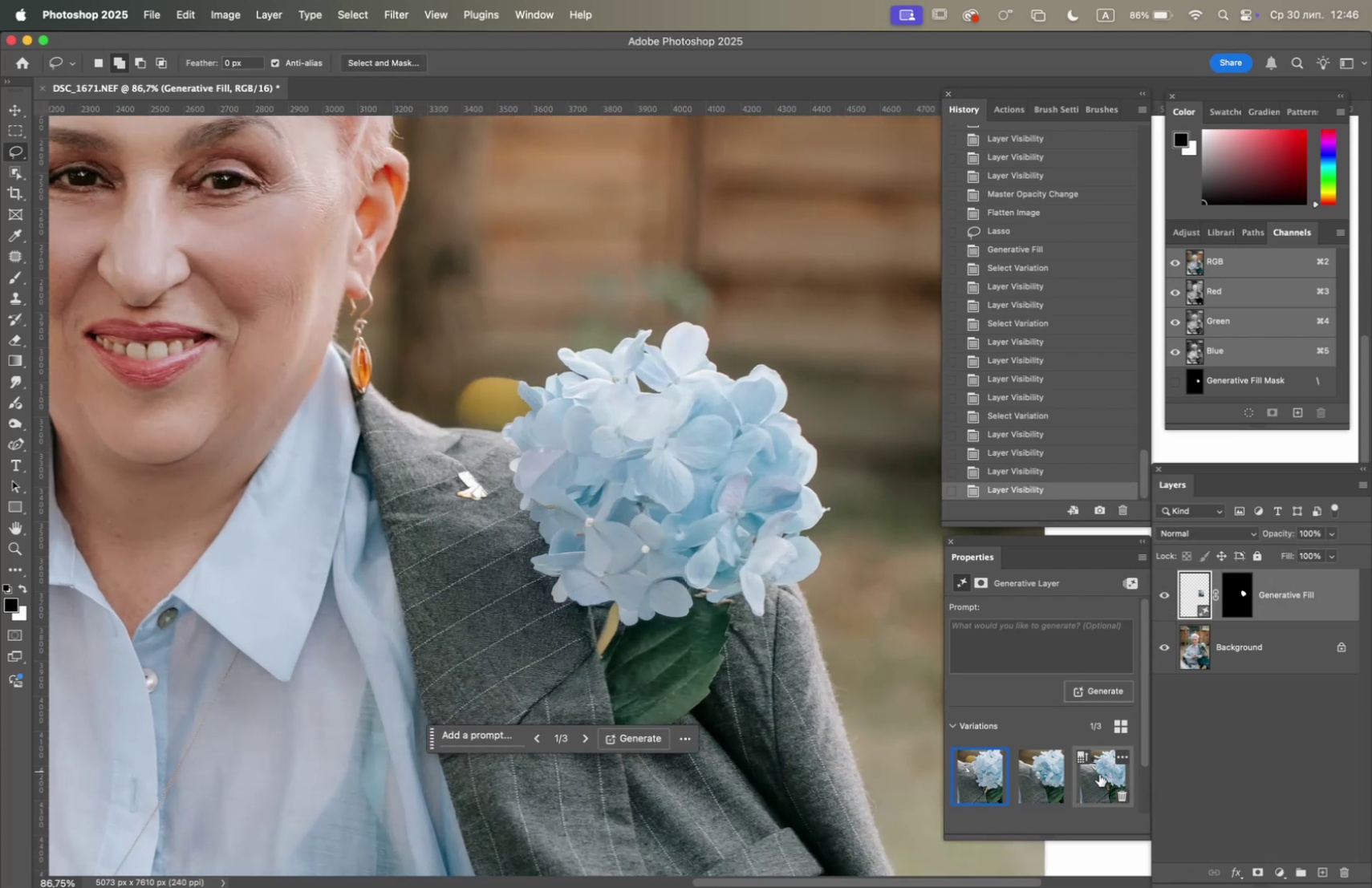 
left_click([1100, 776])
 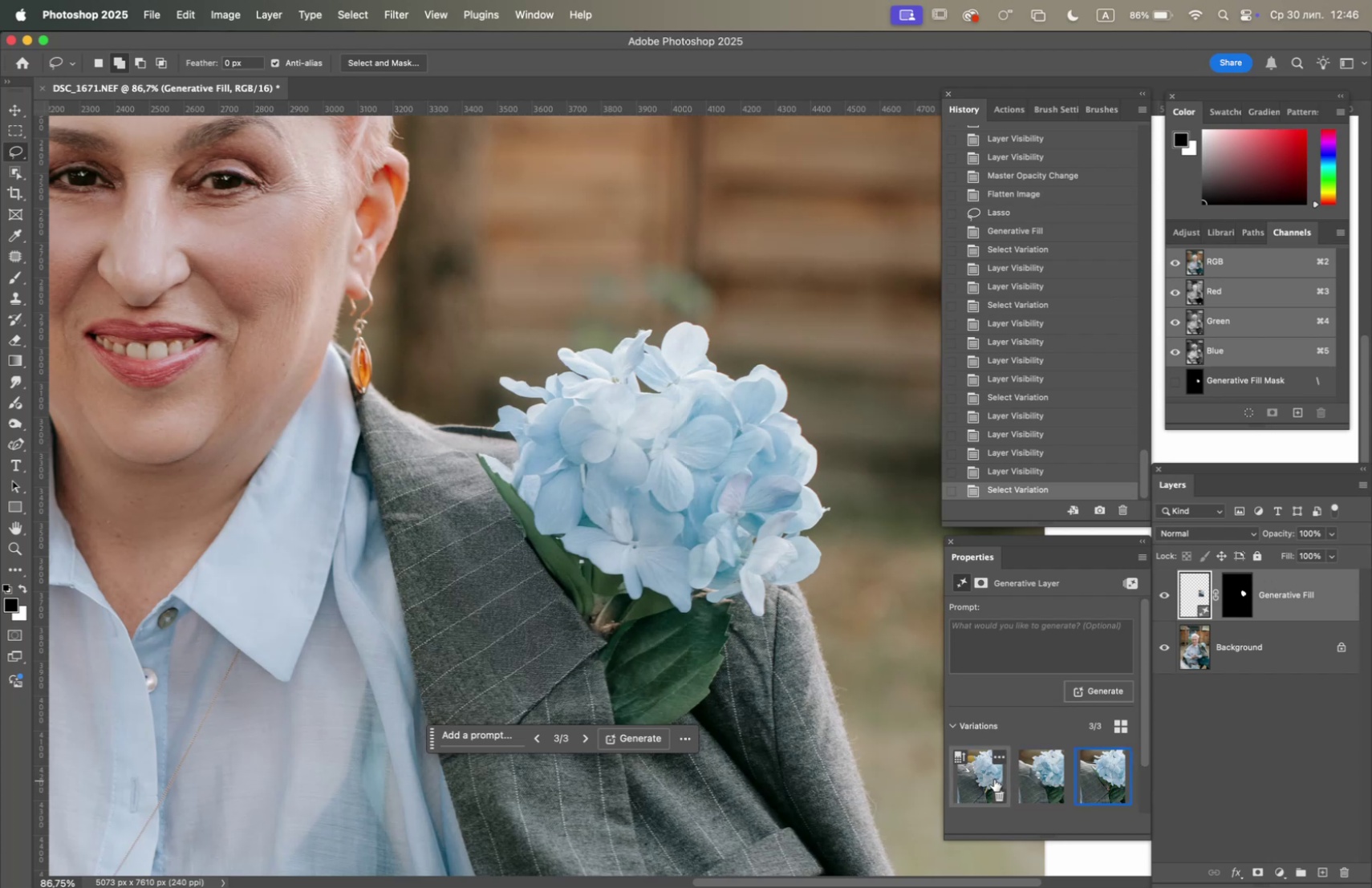 
left_click([980, 774])
 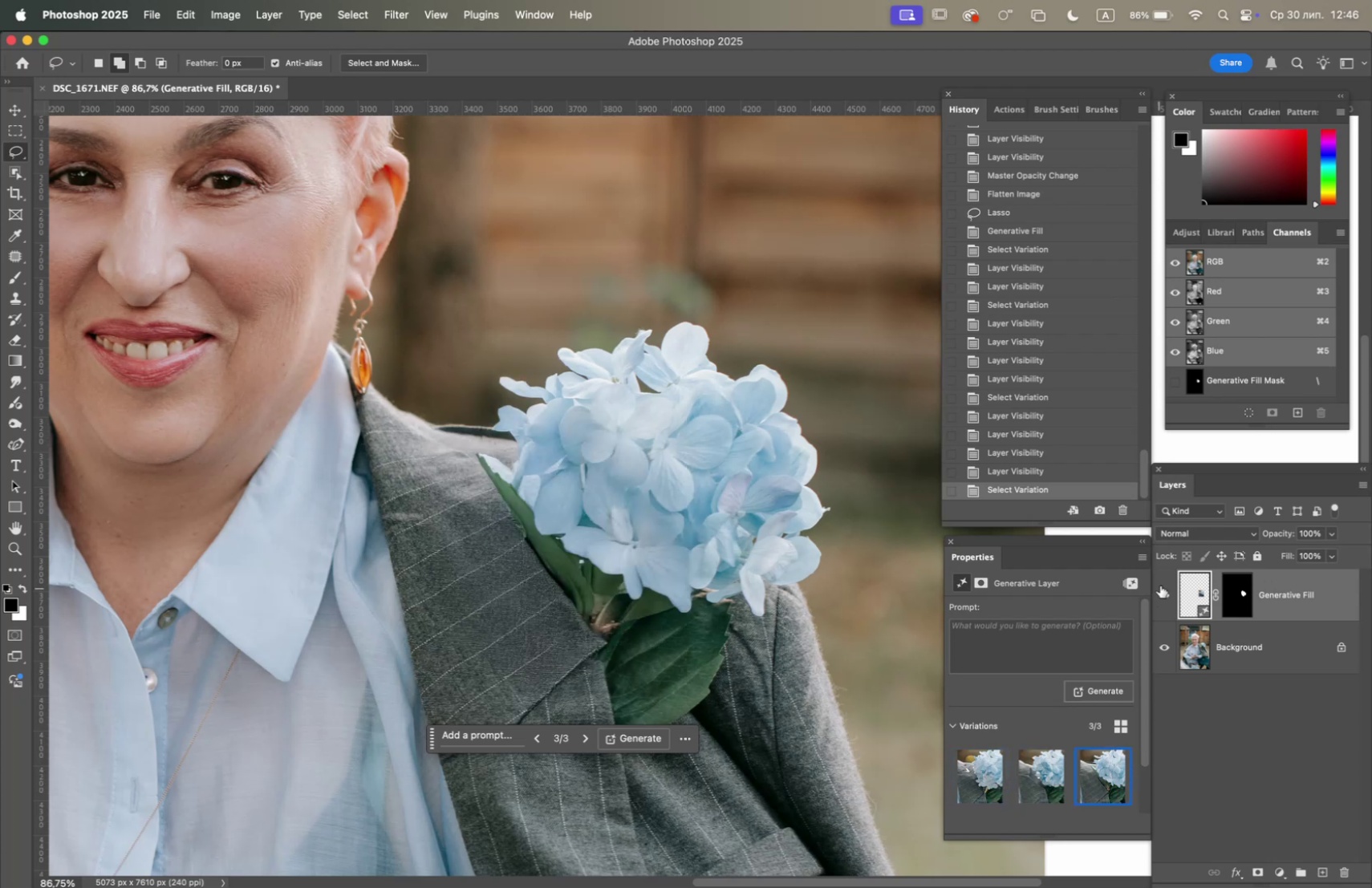 
left_click([1166, 592])
 